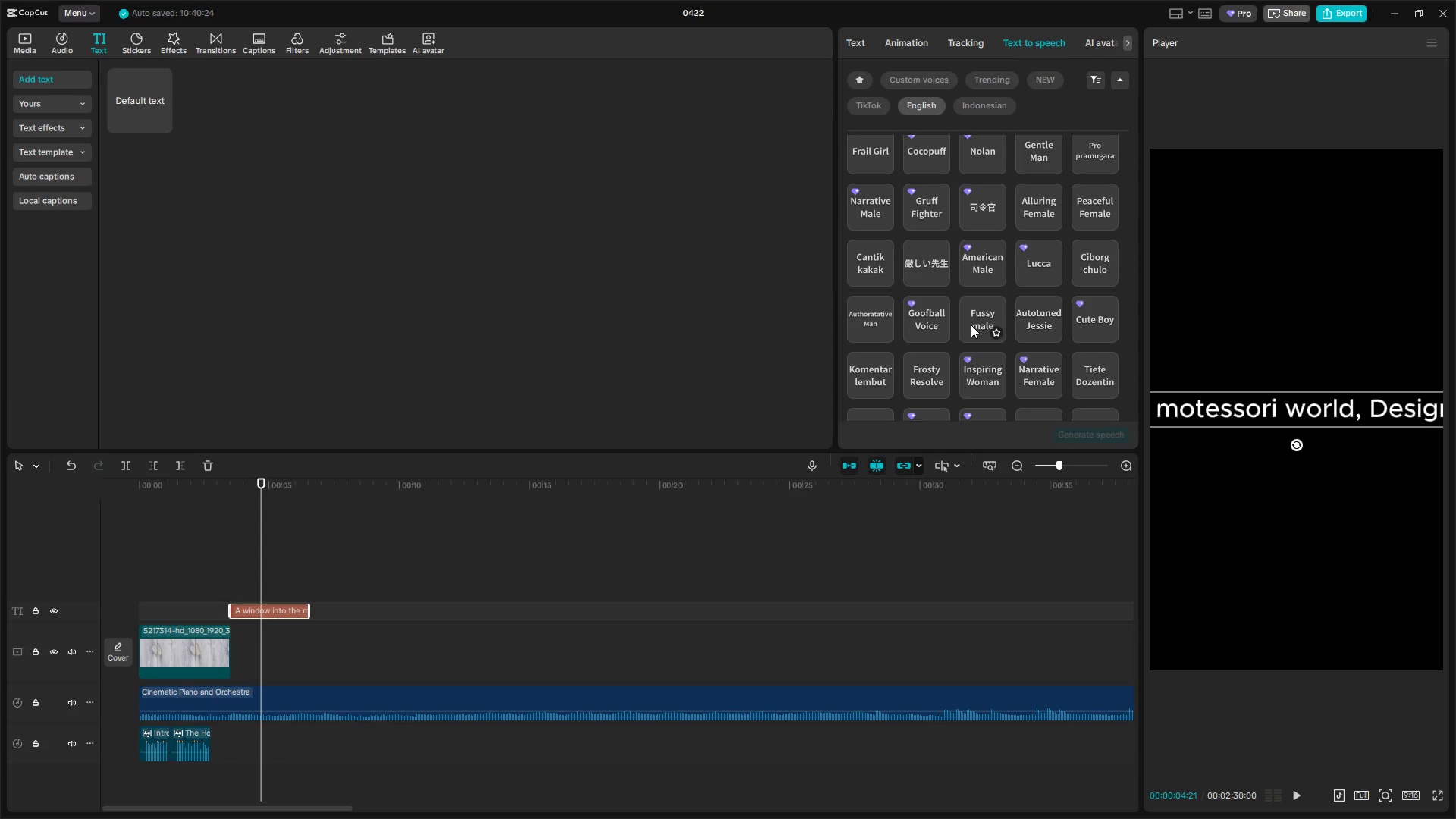 
left_click([1034, 210])
 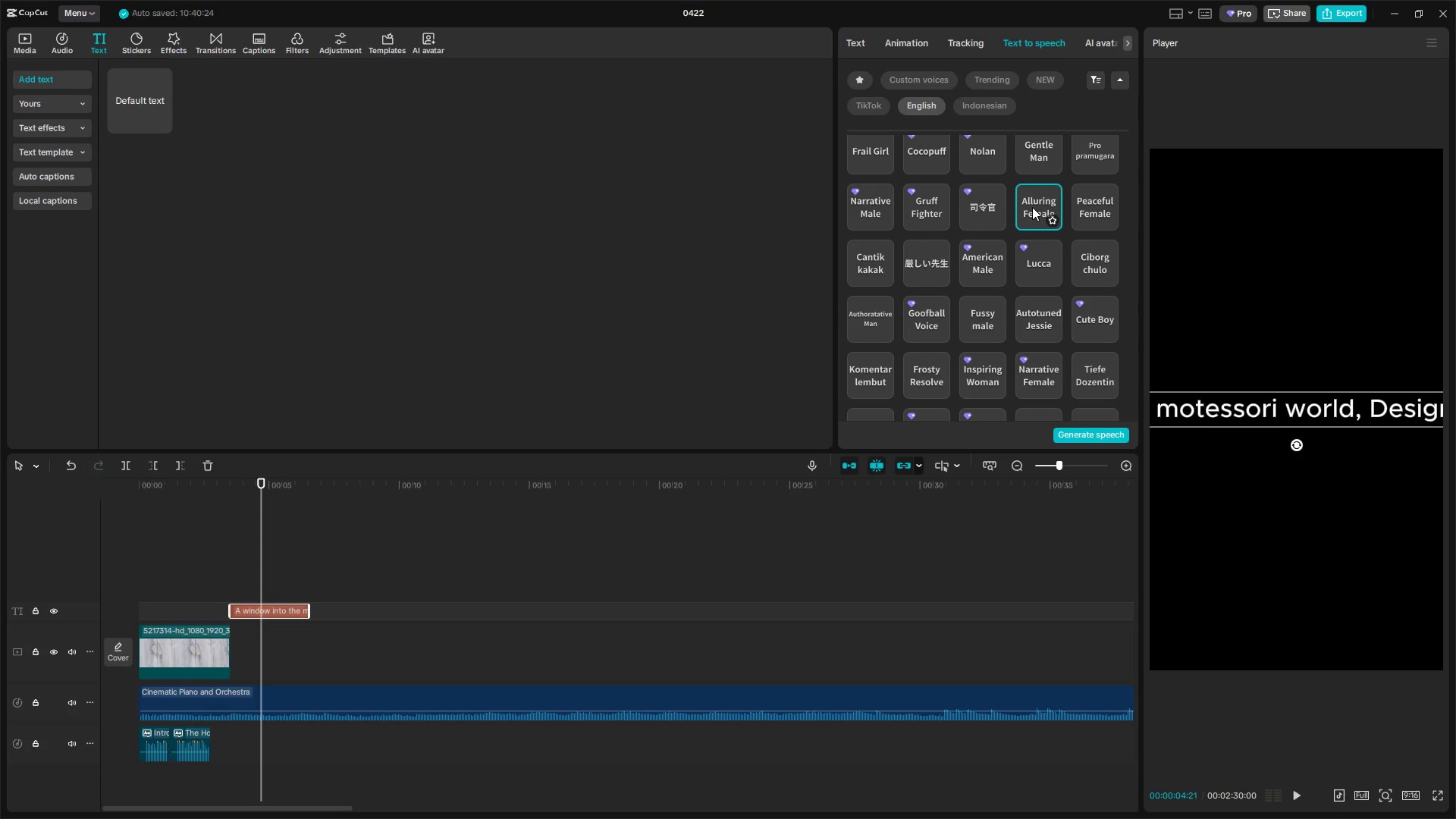 
left_click([1081, 430])
 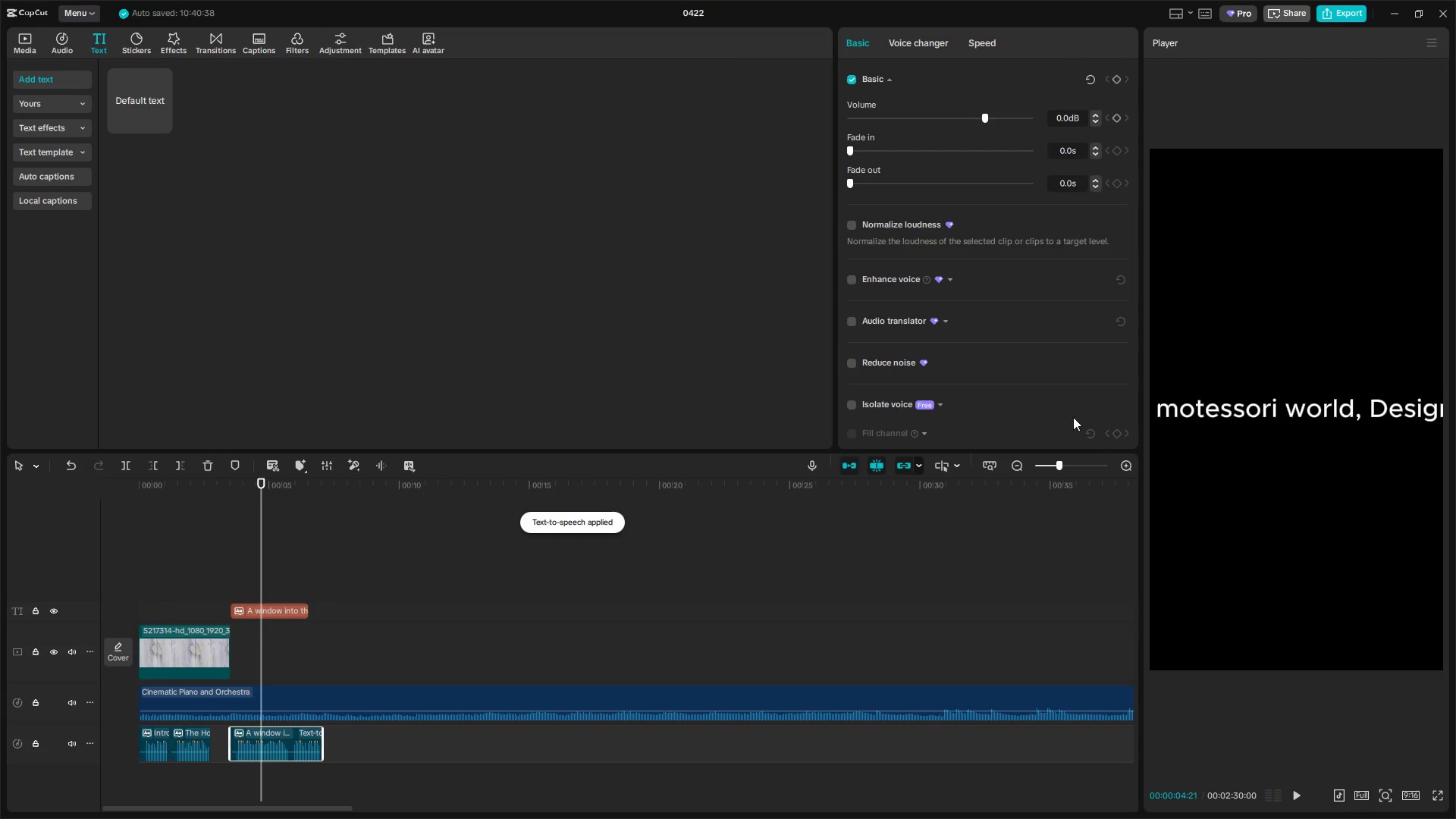 
wait(5.98)
 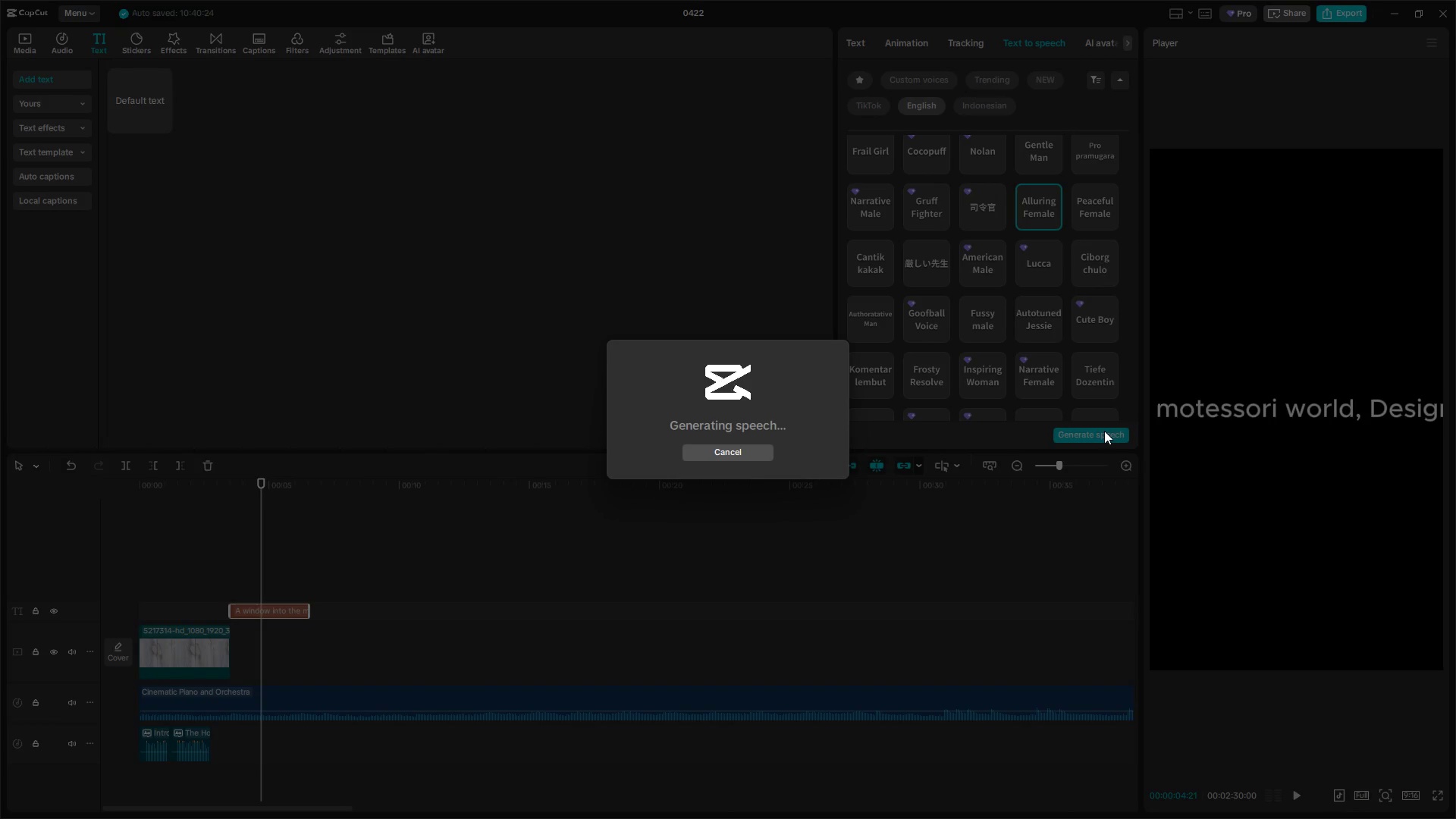 
left_click_drag(start_coordinate=[143, 129], to_coordinate=[355, 614])
 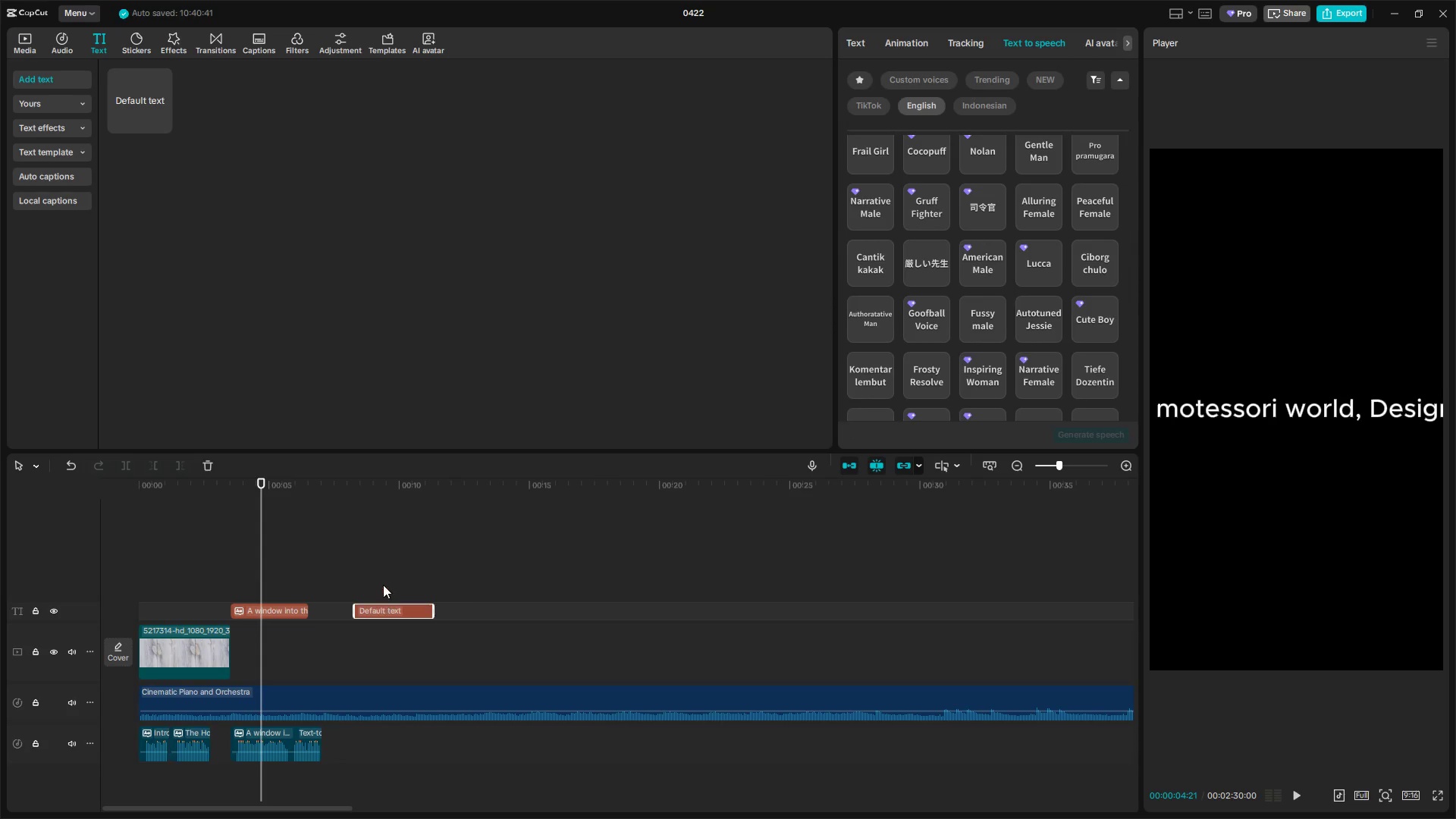 
double_click([386, 606])
 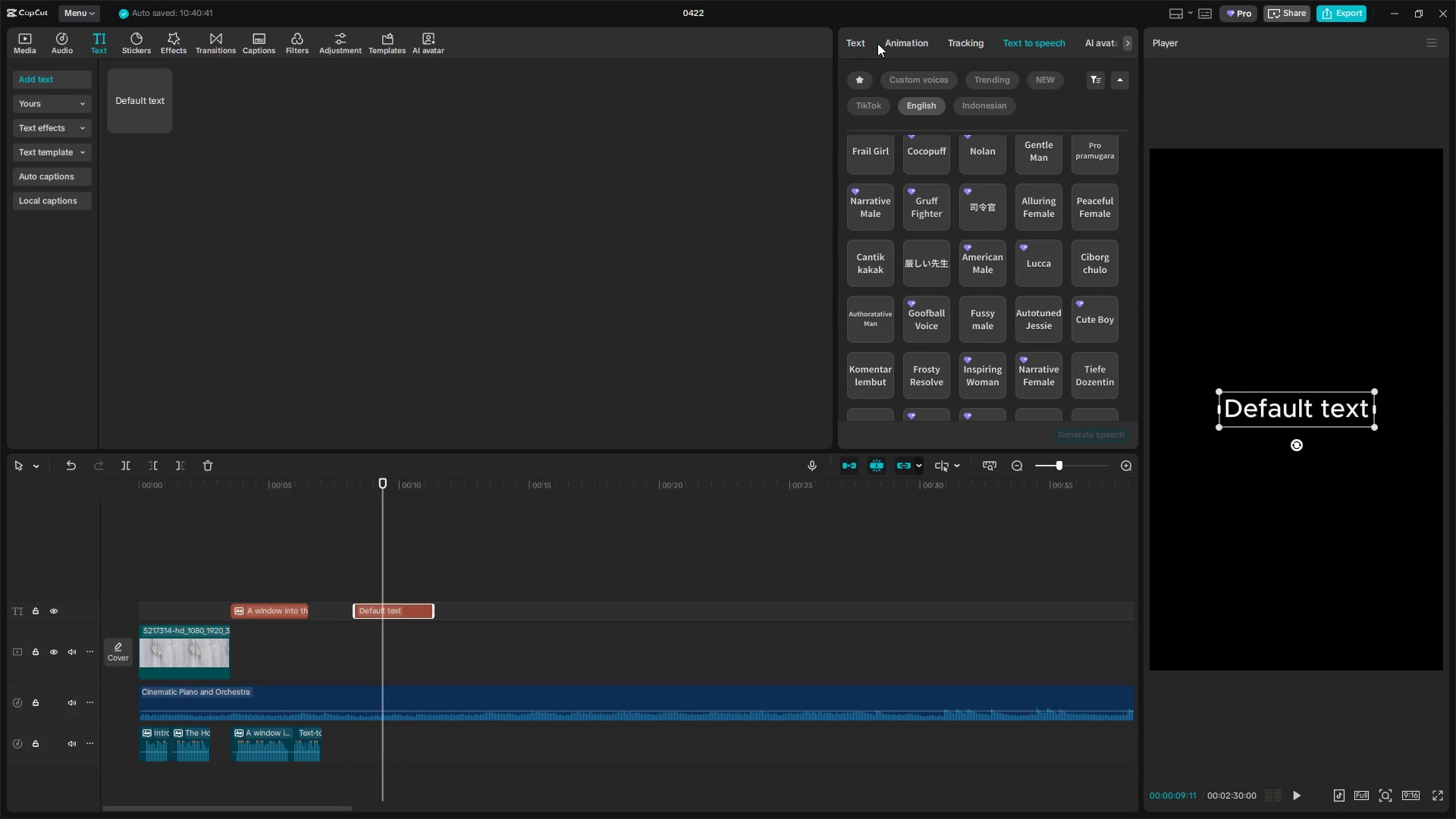 
left_click([852, 41])
 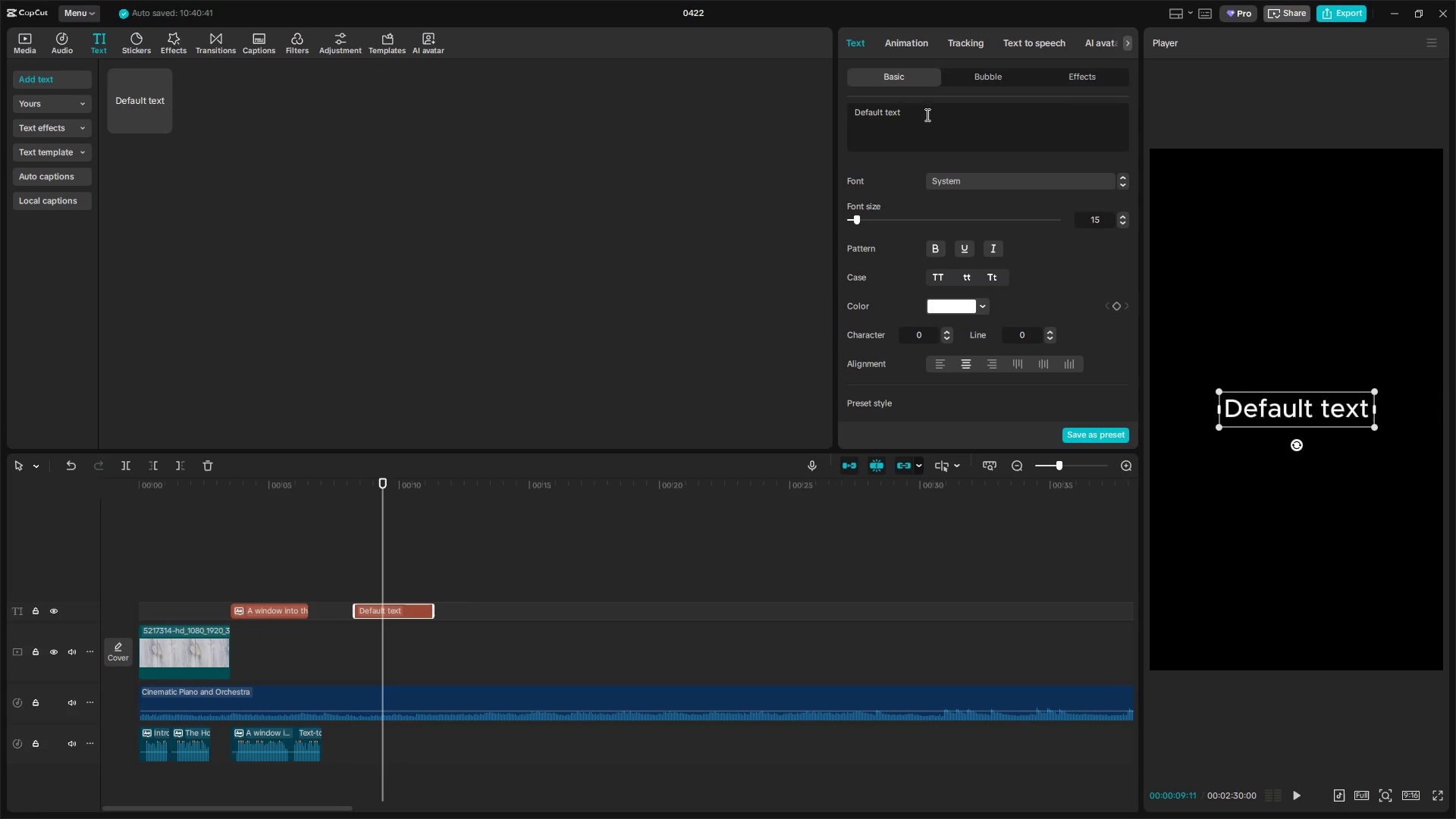 
left_click_drag(start_coordinate=[926, 117], to_coordinate=[822, 109])
 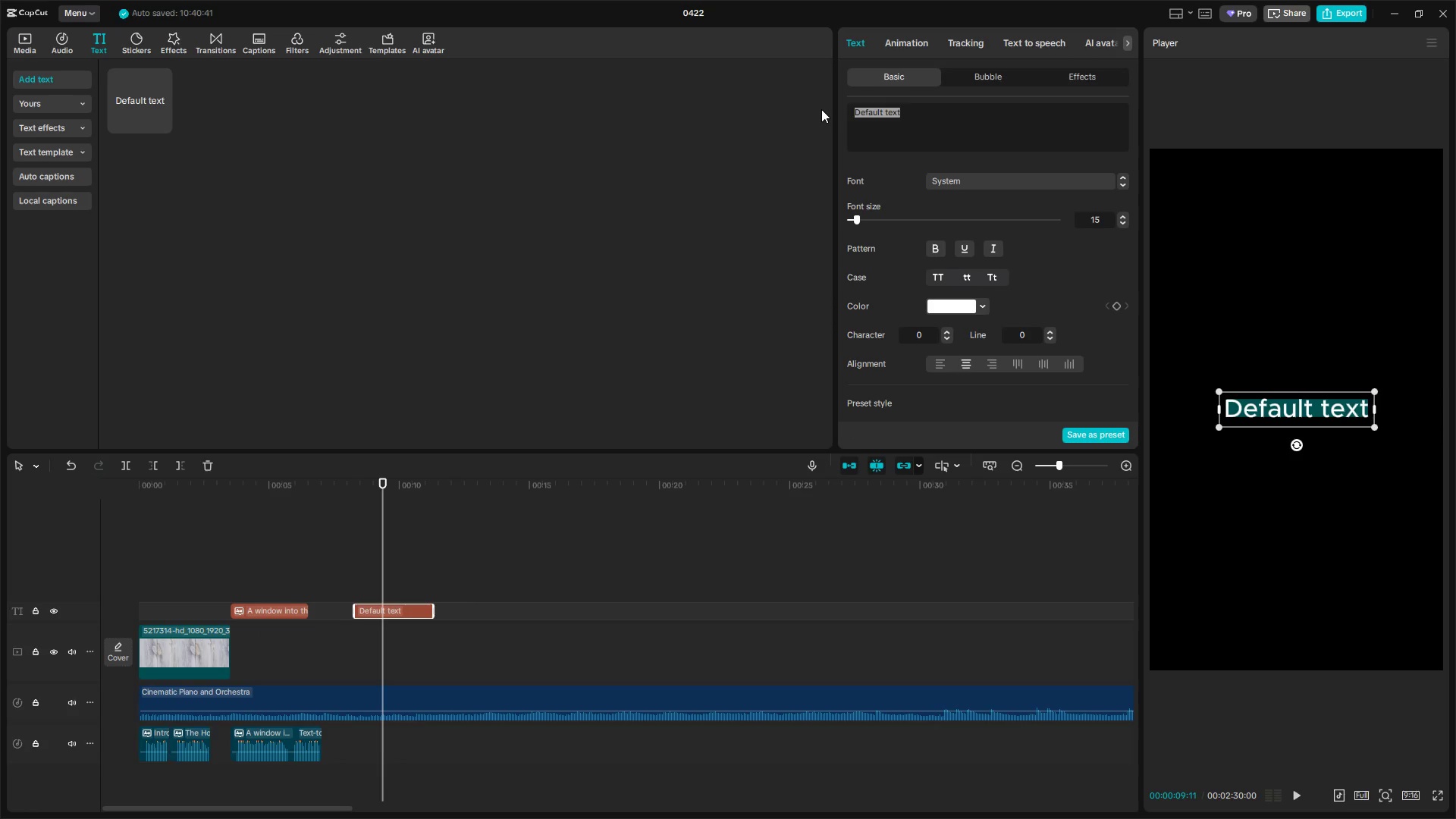 
type(Where wvery material is a took)
key(Backspace)
type(l)
 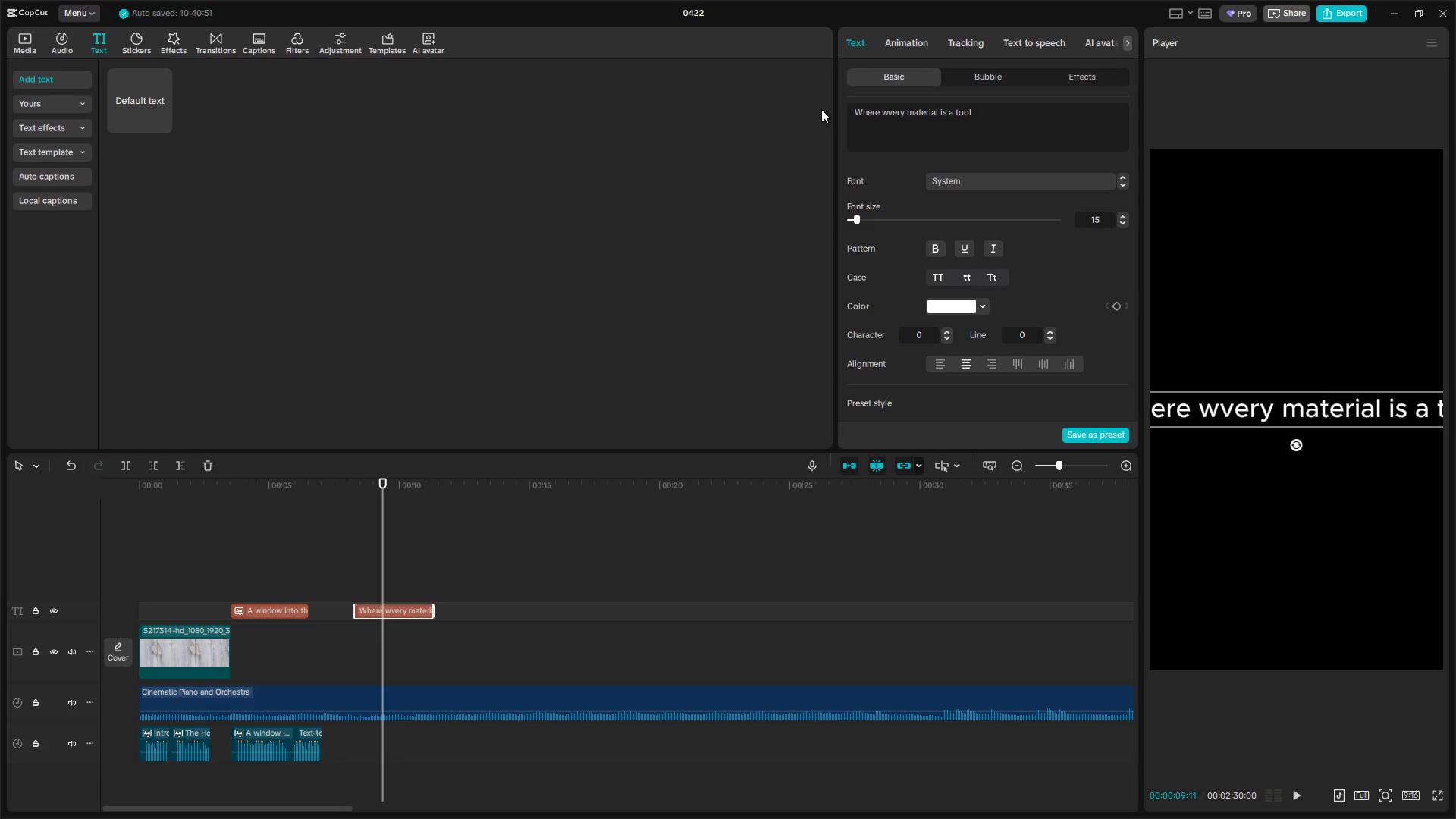 
wait(5.34)
 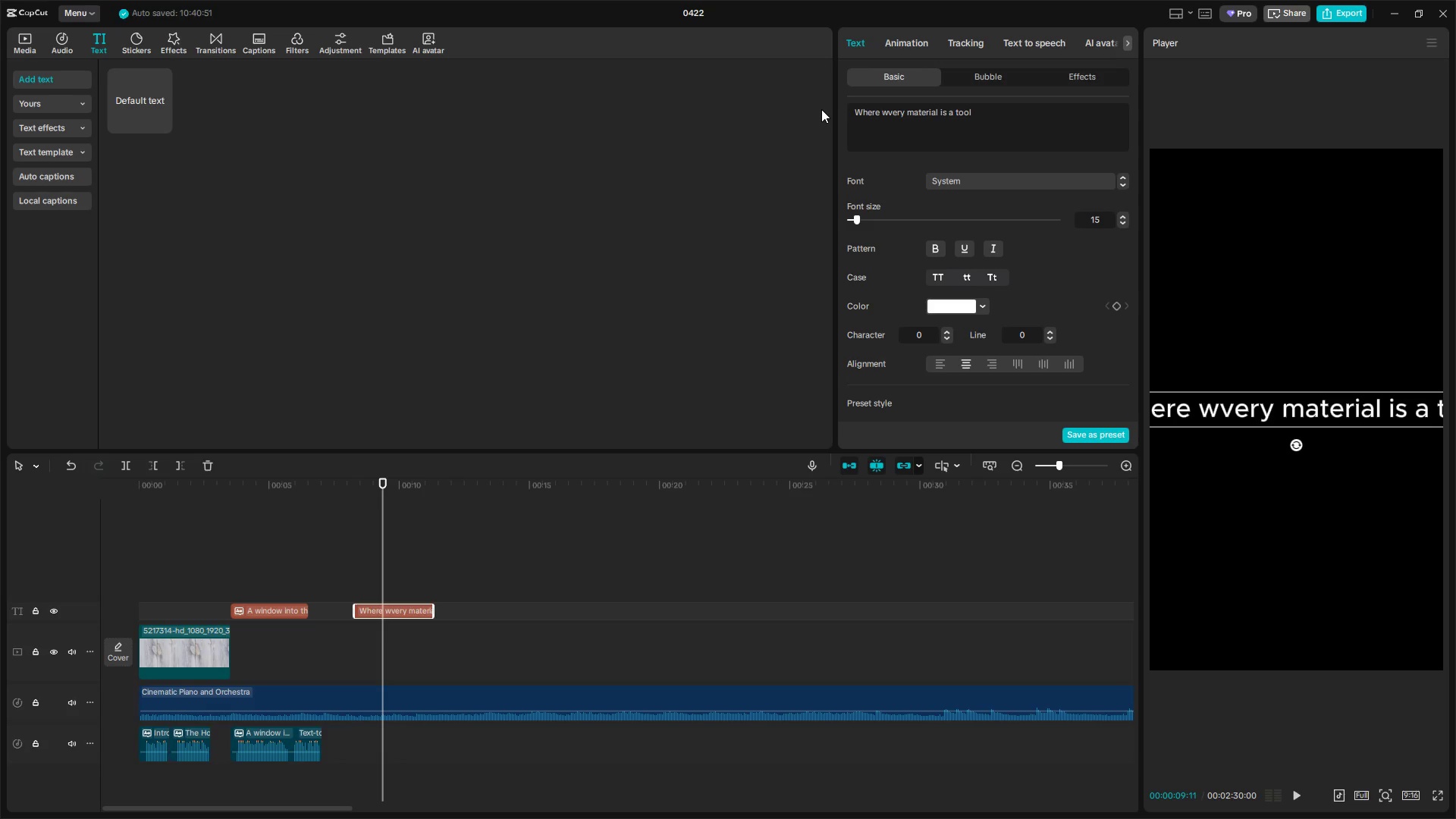 
type(,,)
key(Backspace)
type( for intentional play)
 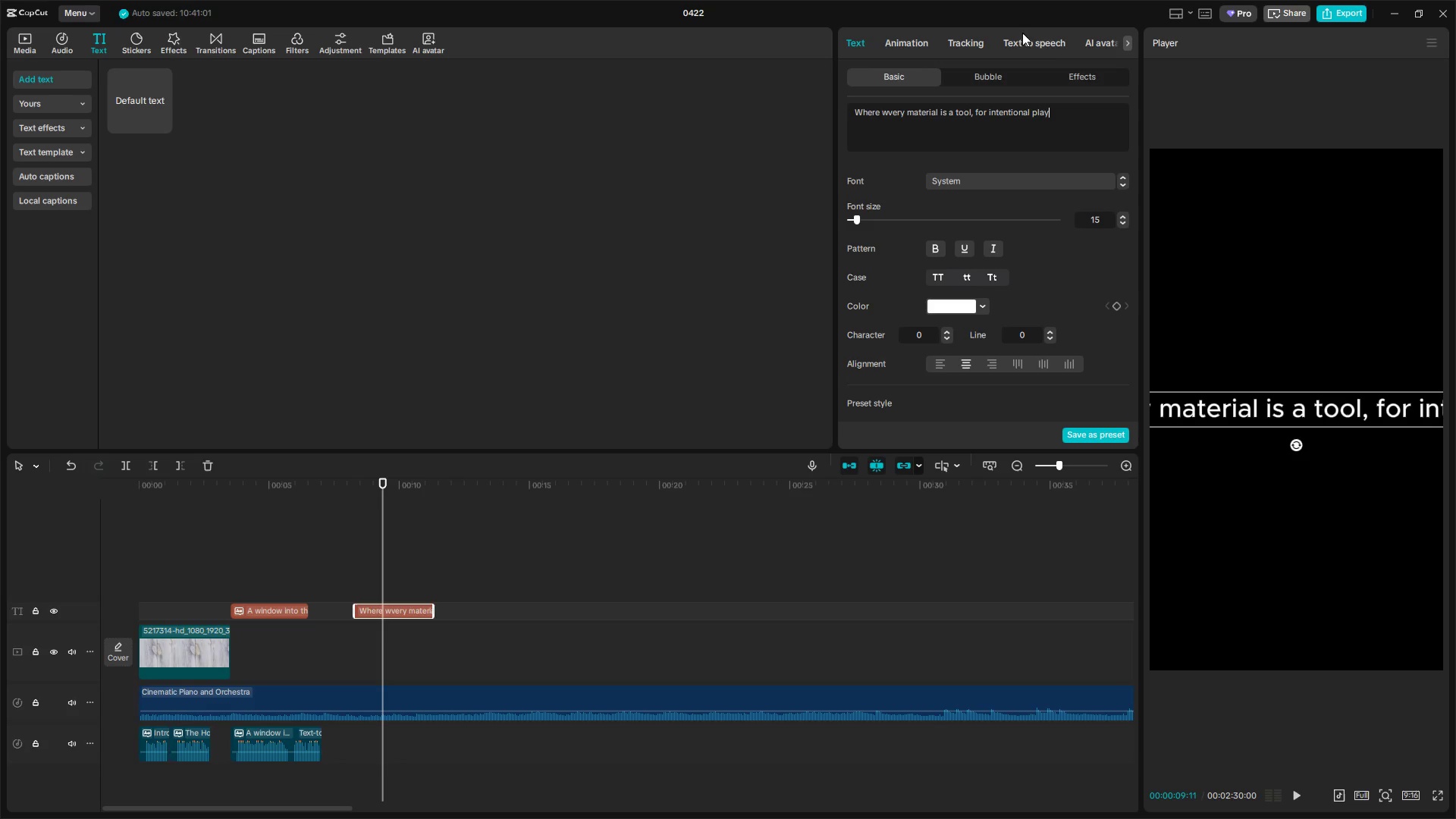 
left_click([1049, 42])
 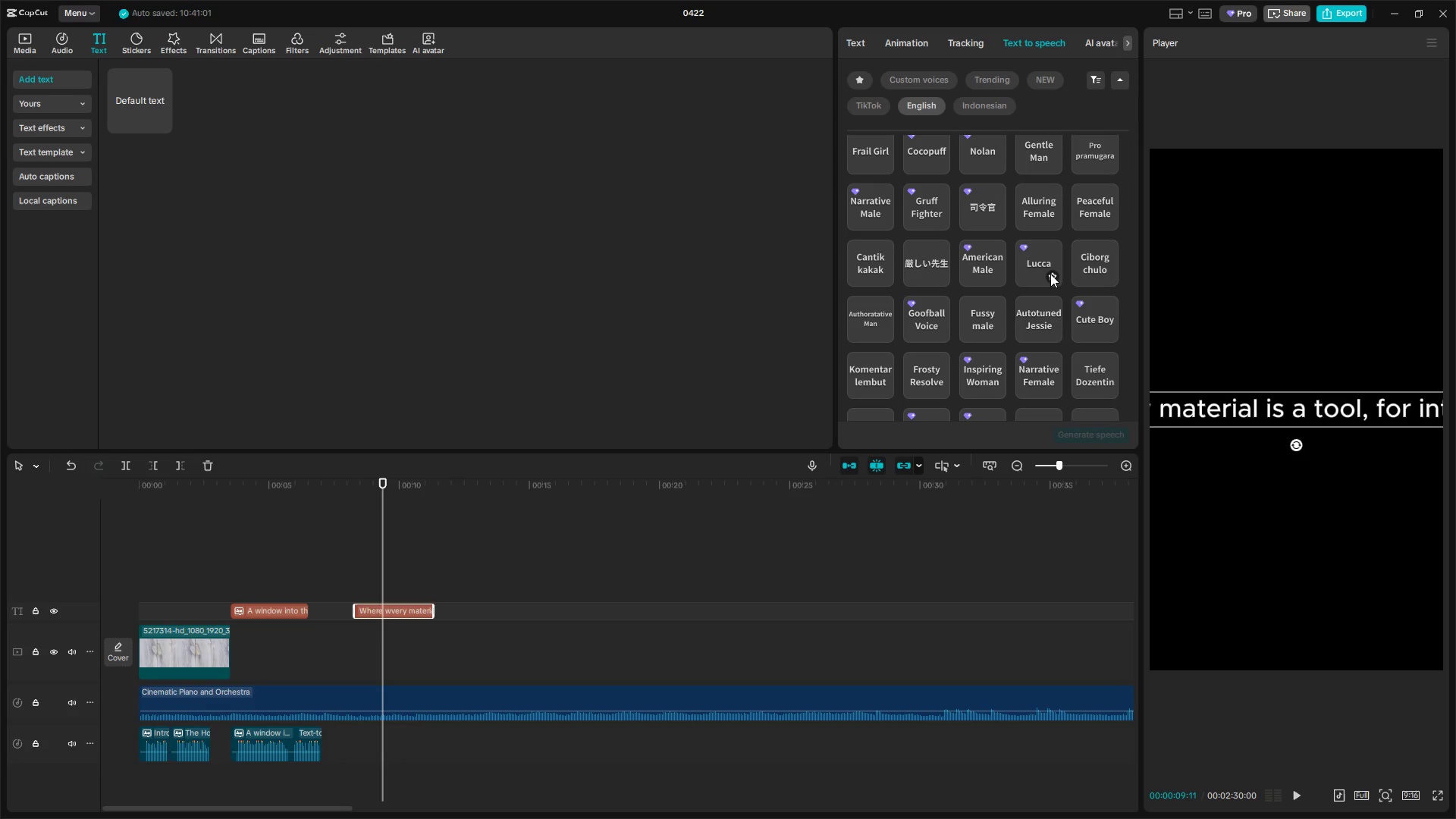 
left_click([1041, 206])
 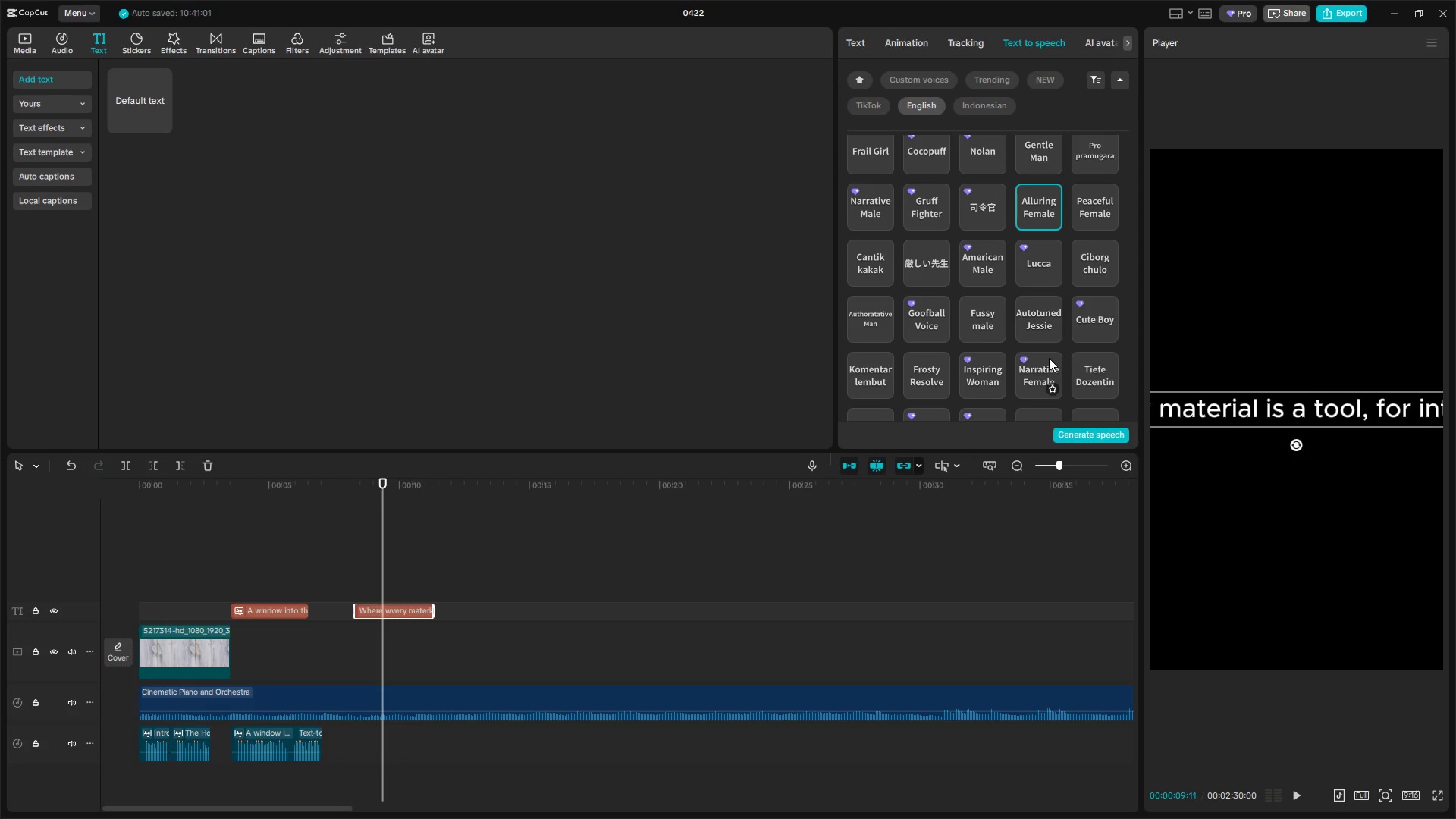 
left_click([902, 52])
 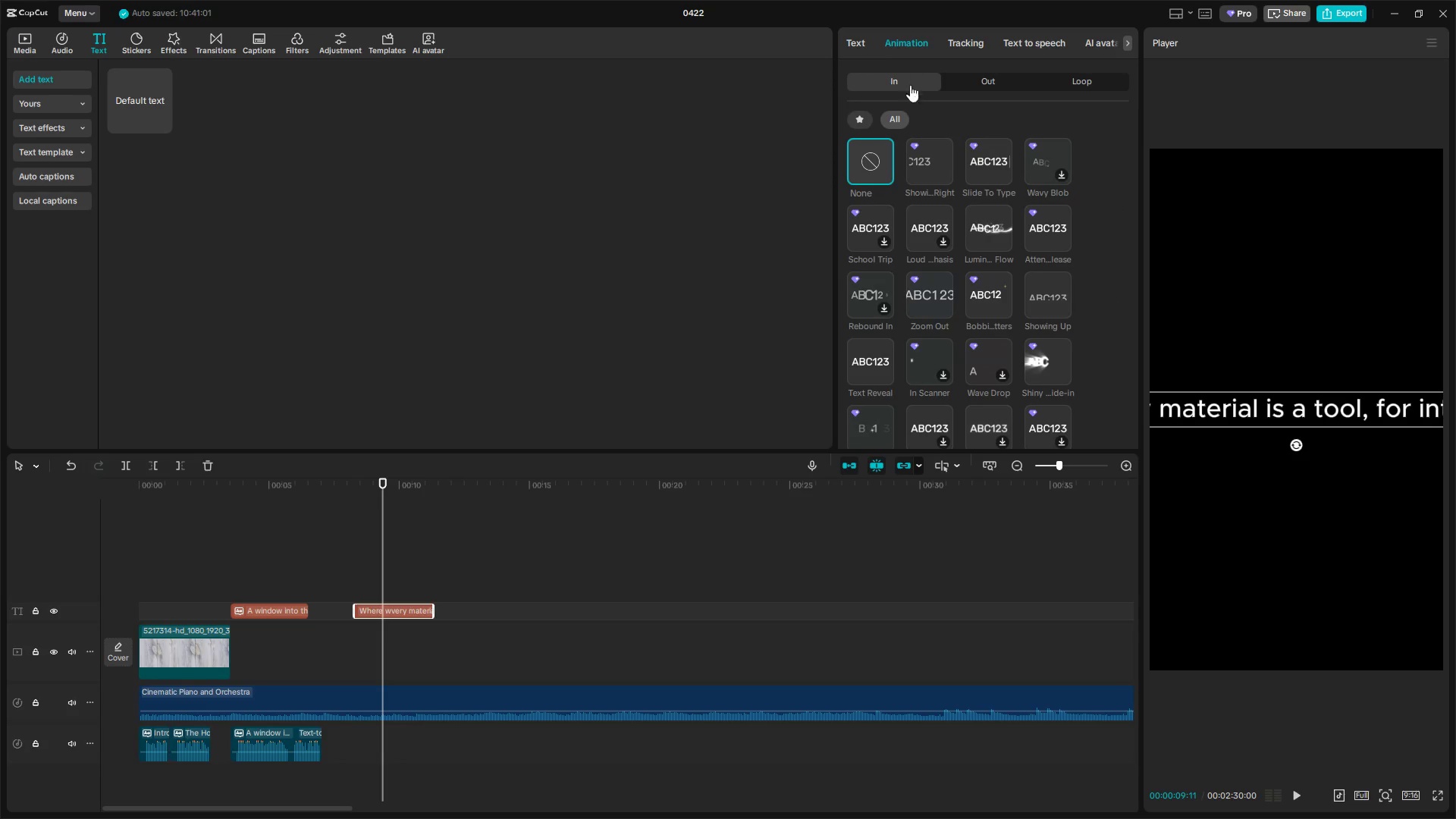 
left_click([866, 36])
 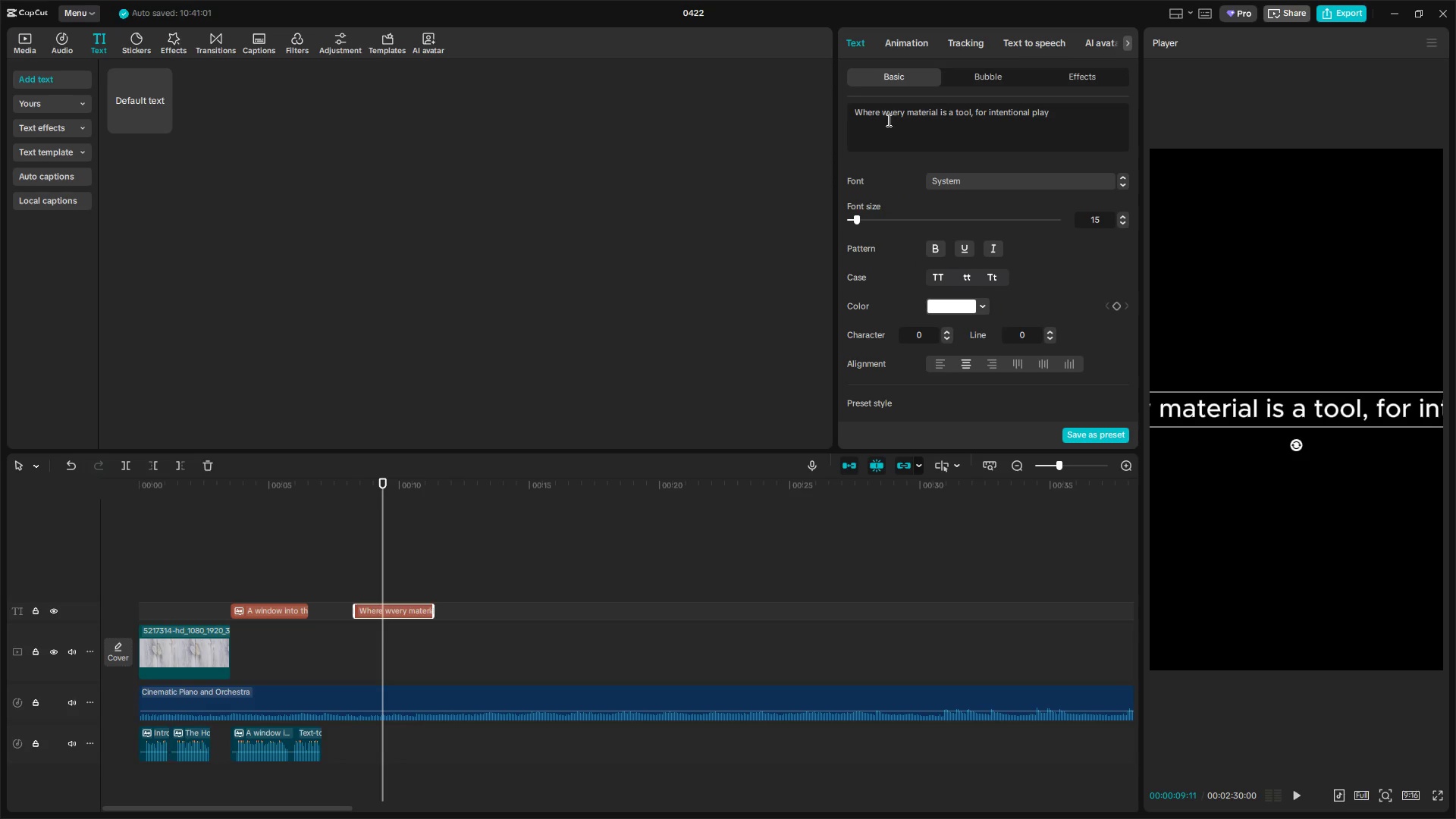 
left_click([888, 114])
 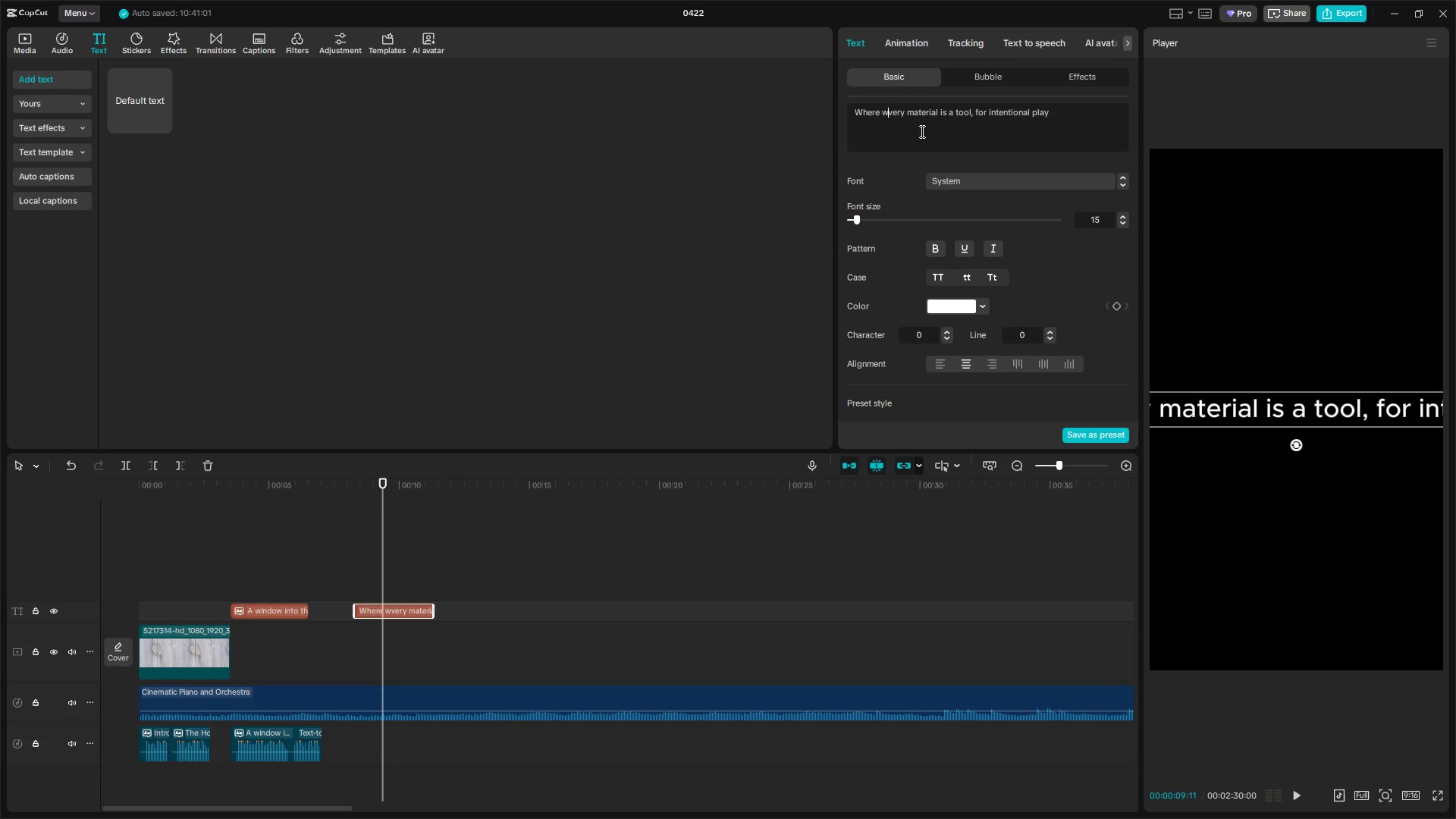 
key(Backspace)
 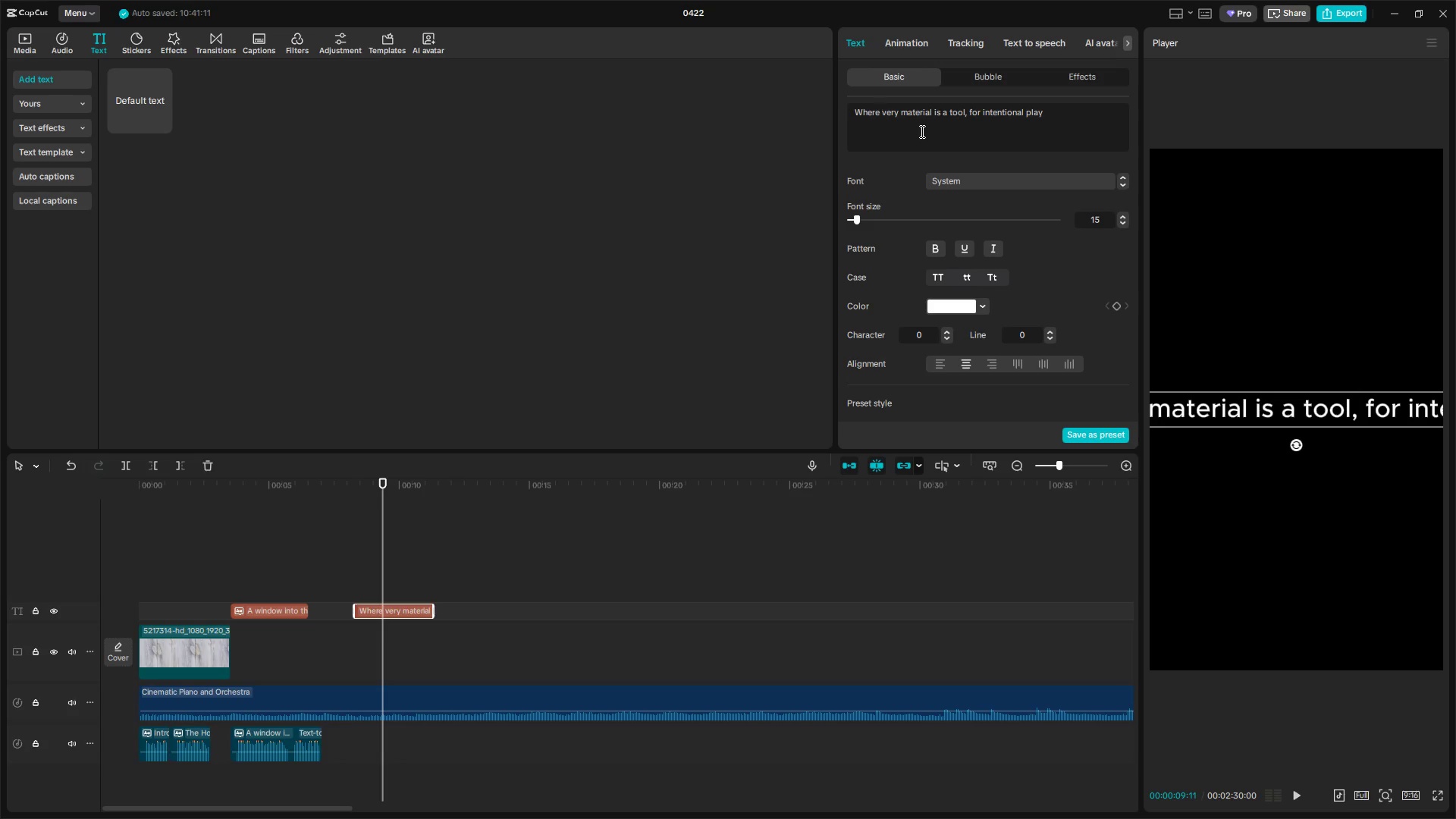 
key(E)
 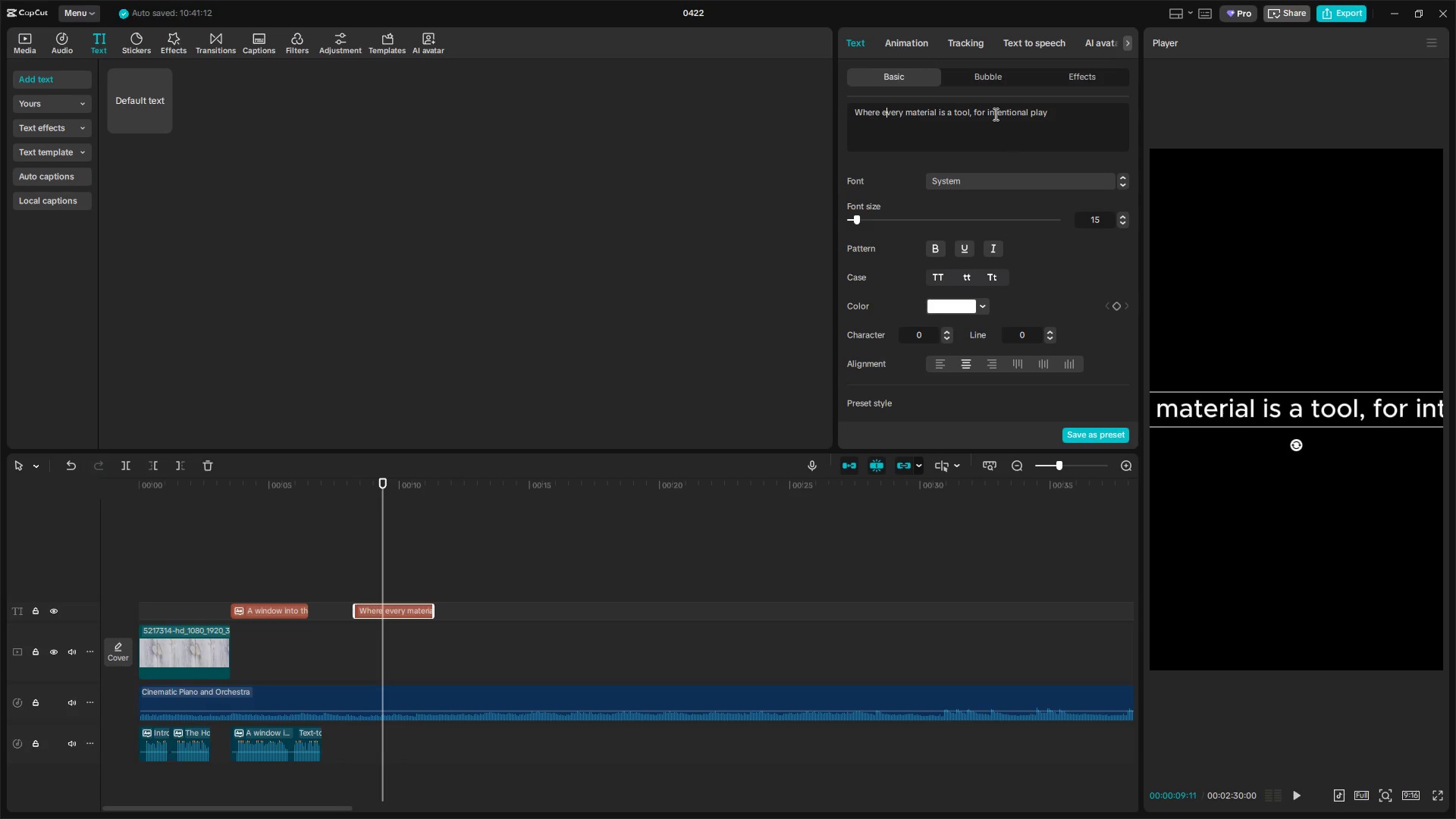 
left_click([1031, 35])
 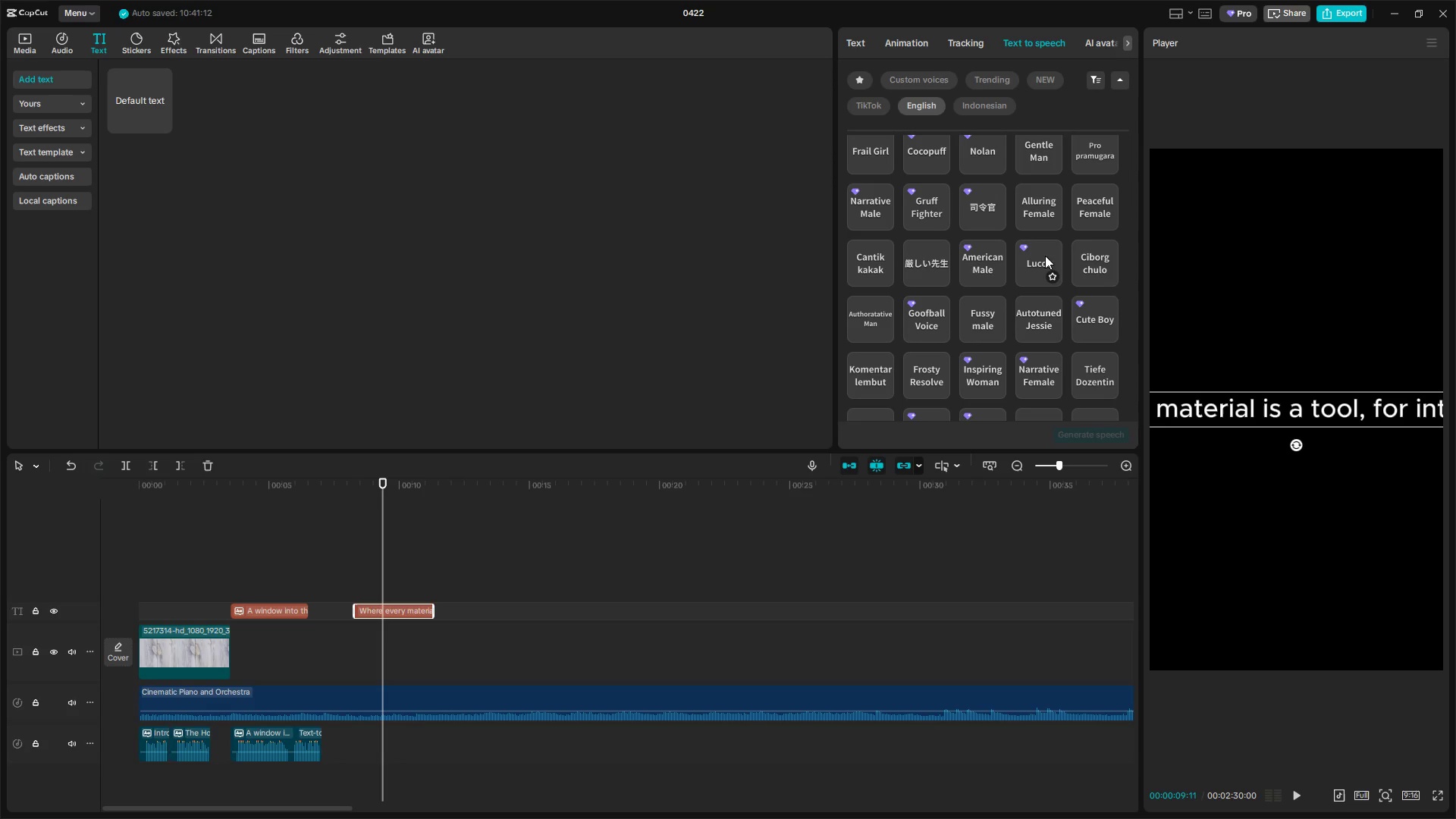 
left_click([1037, 199])
 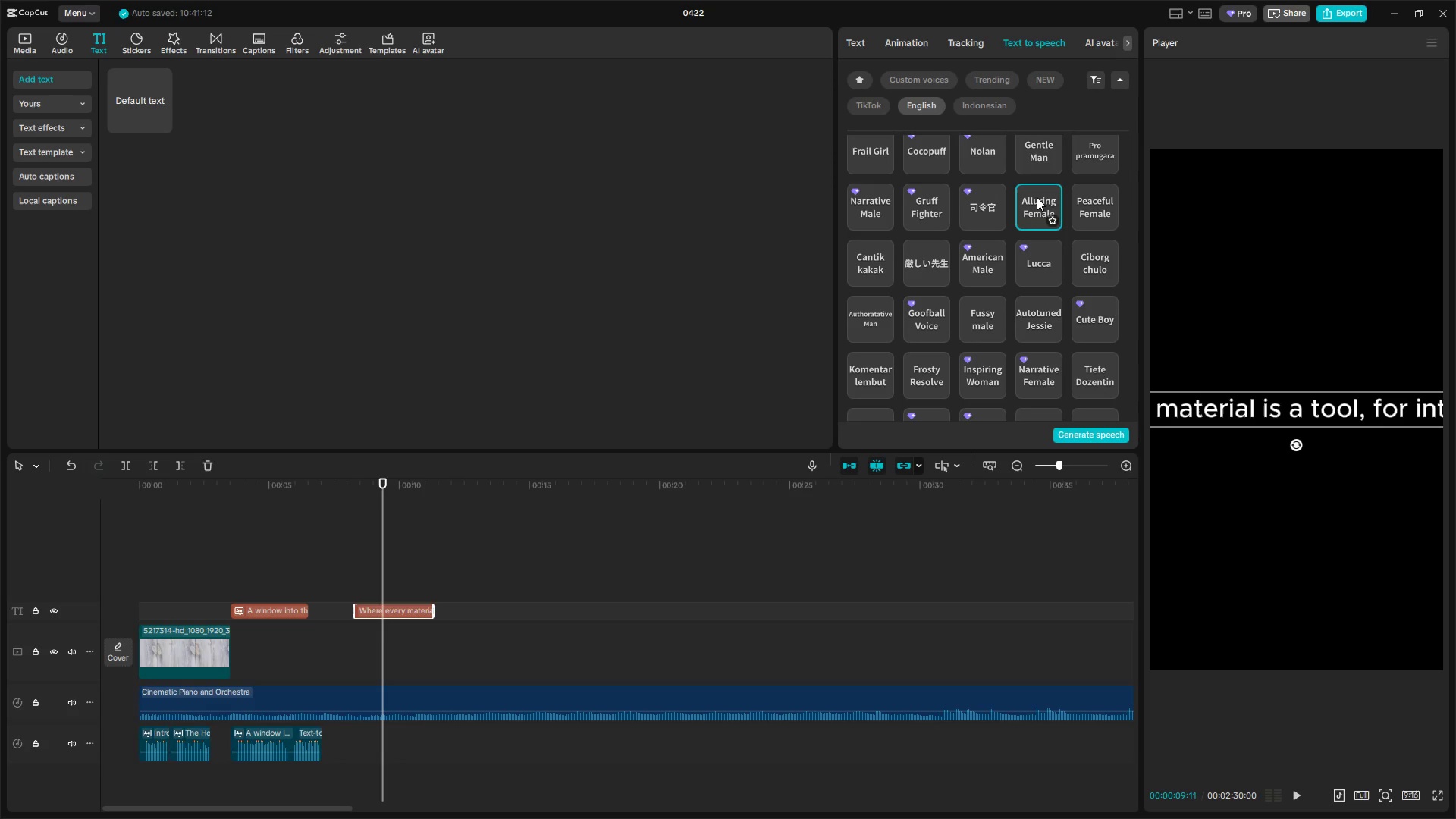 
left_click([1108, 433])
 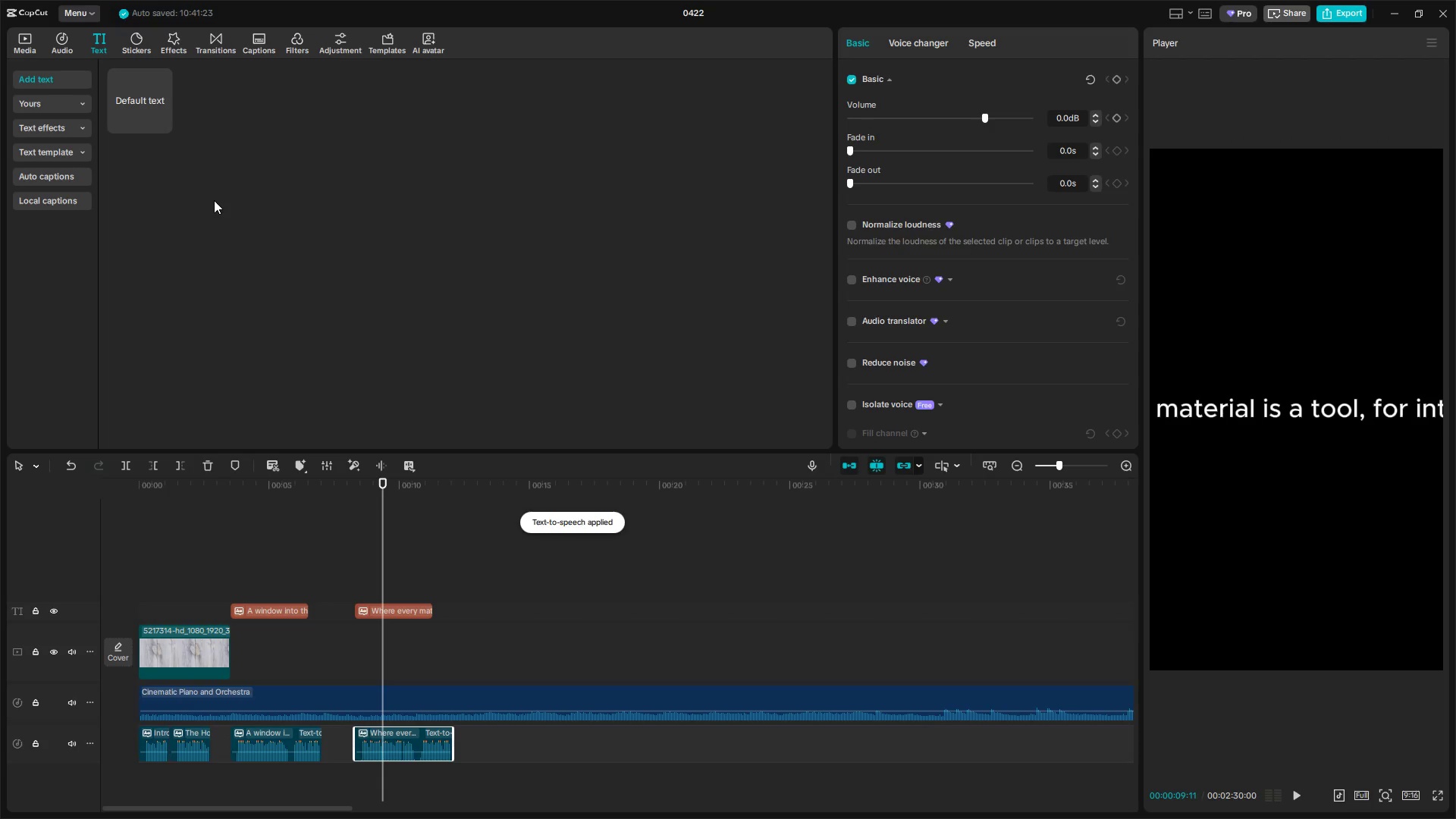 
wait(10.78)
 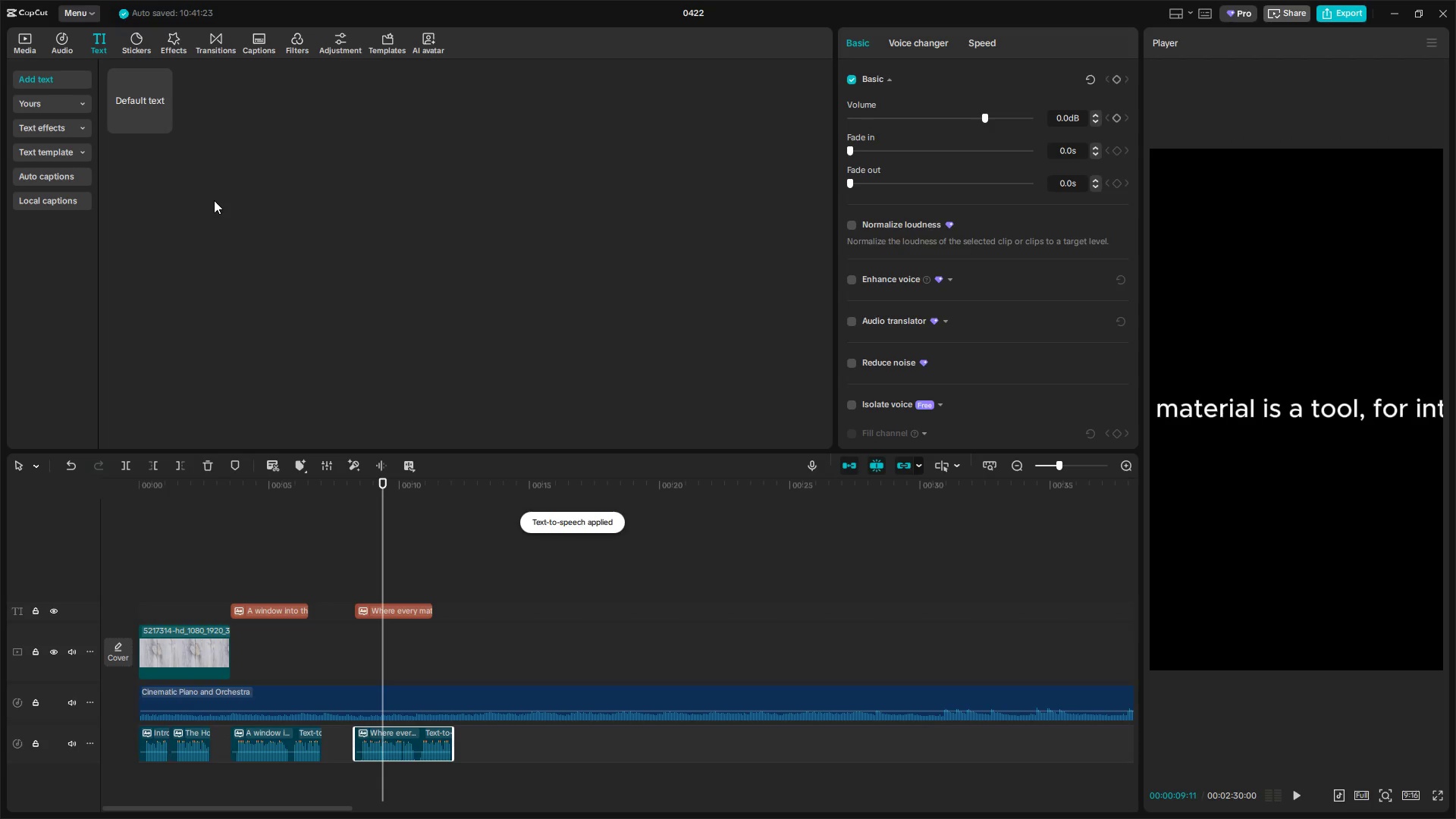 
left_click_drag(start_coordinate=[142, 97], to_coordinate=[498, 618])
 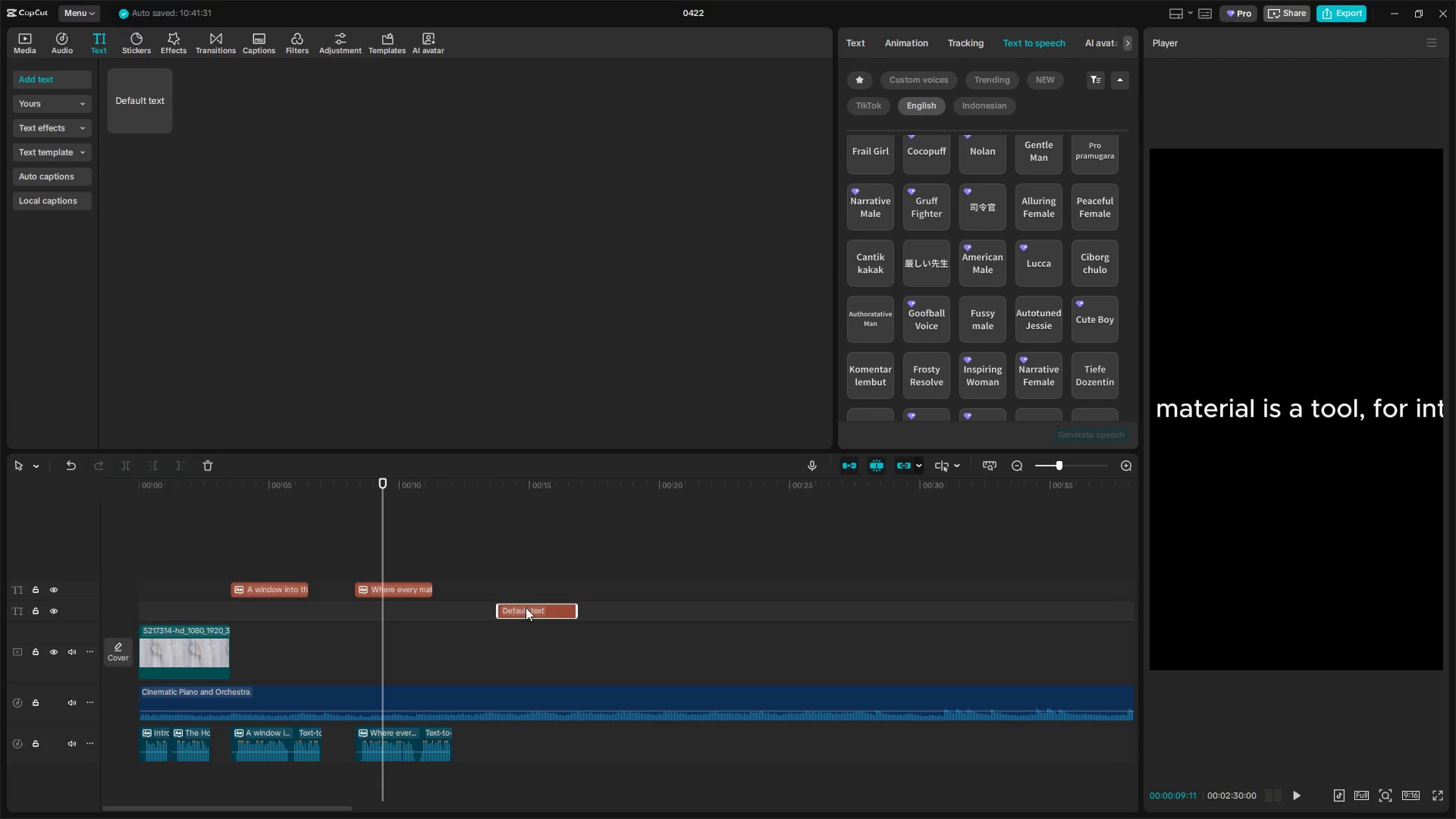 
left_click([531, 597])
 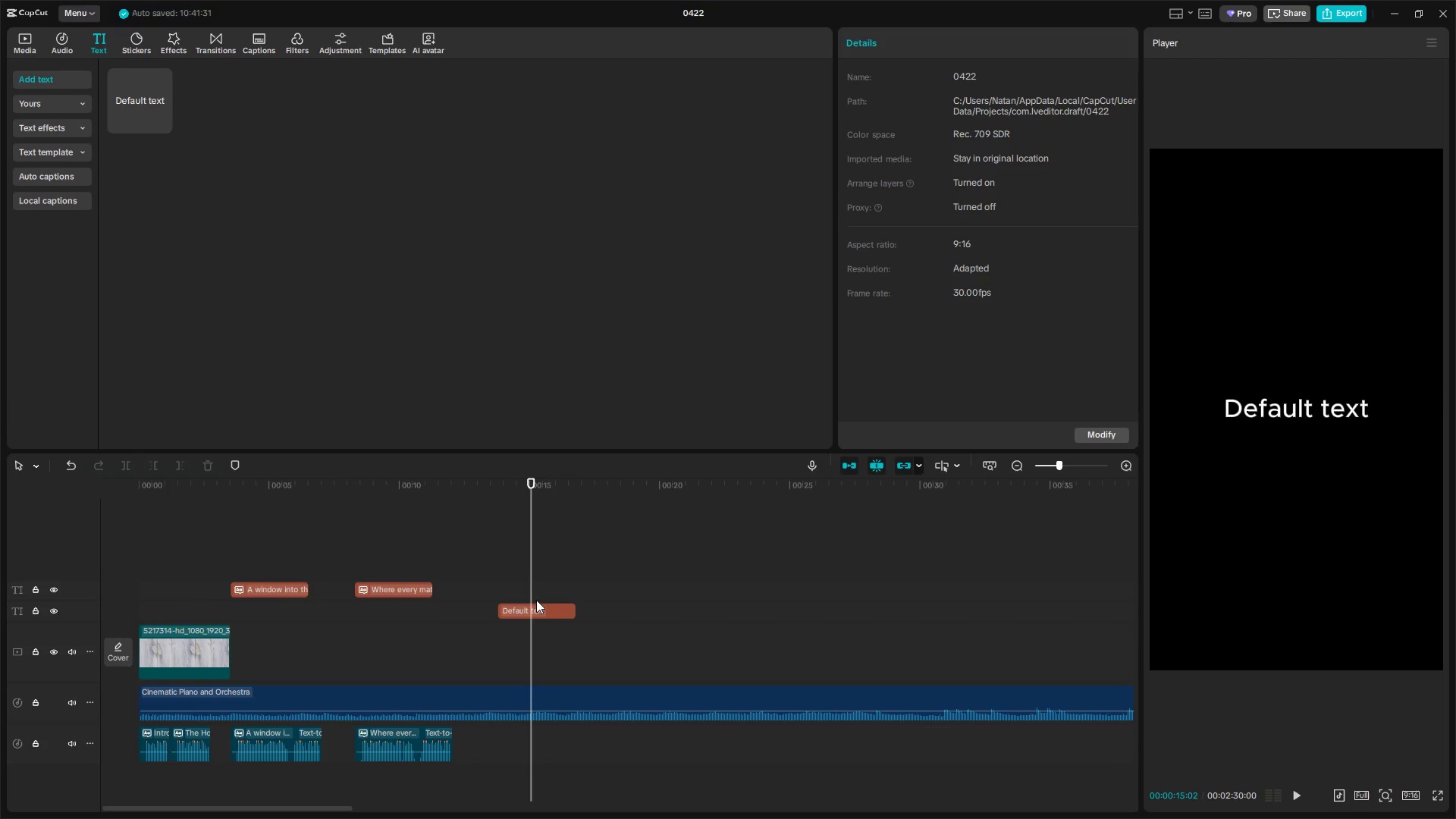 
left_click([536, 601])
 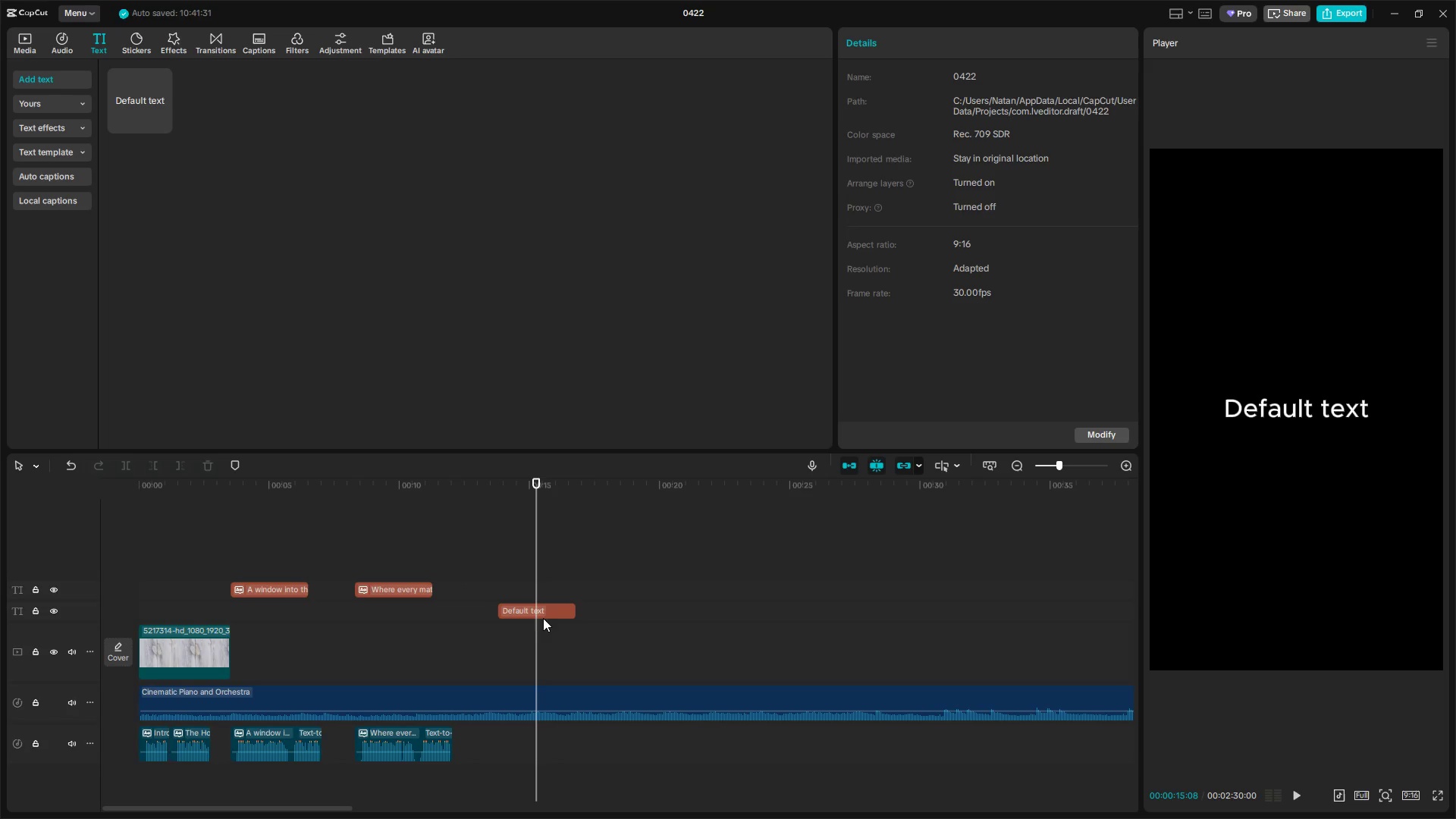 
left_click_drag(start_coordinate=[547, 610], to_coordinate=[544, 585])
 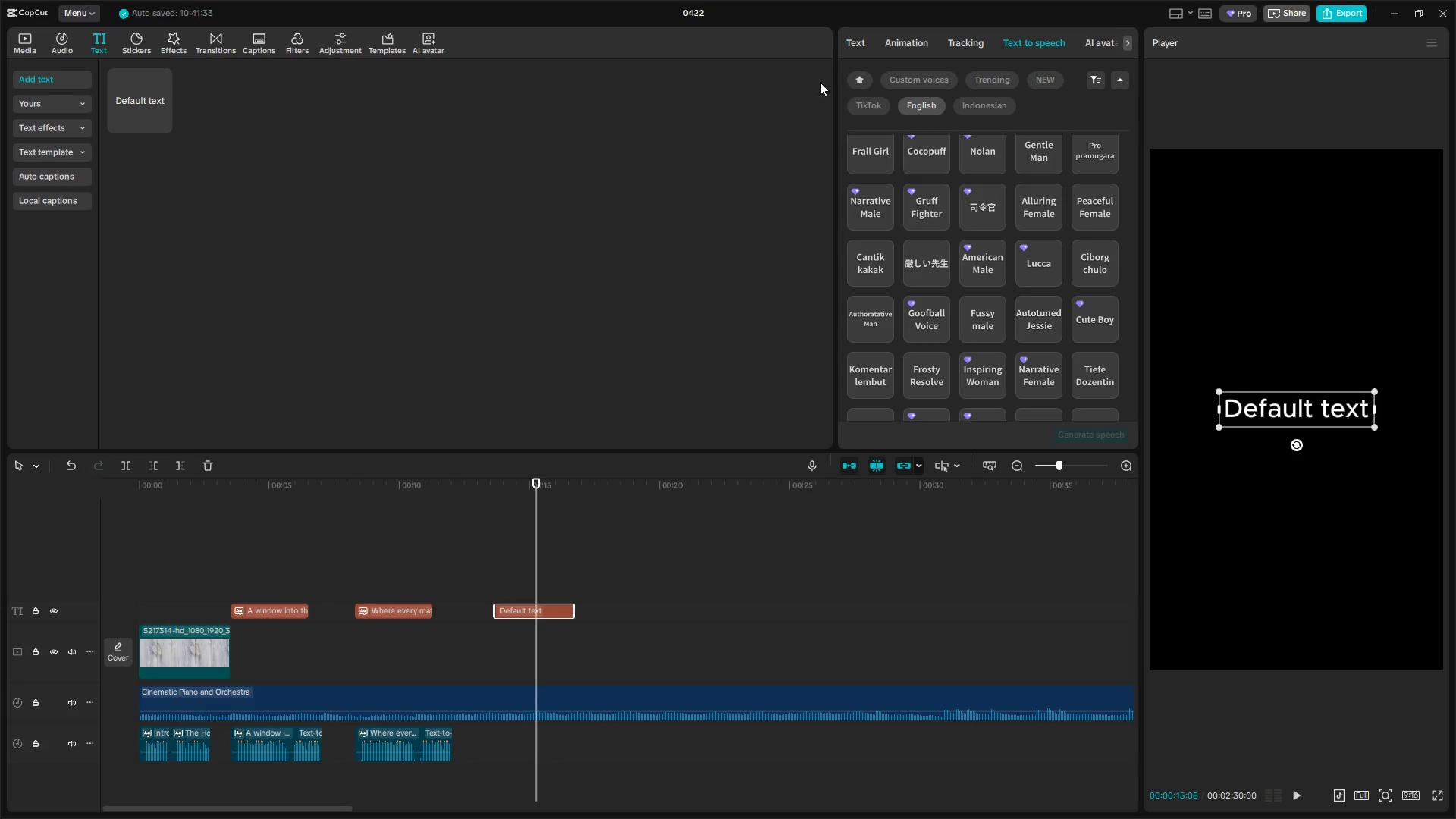 
left_click([896, 45])
 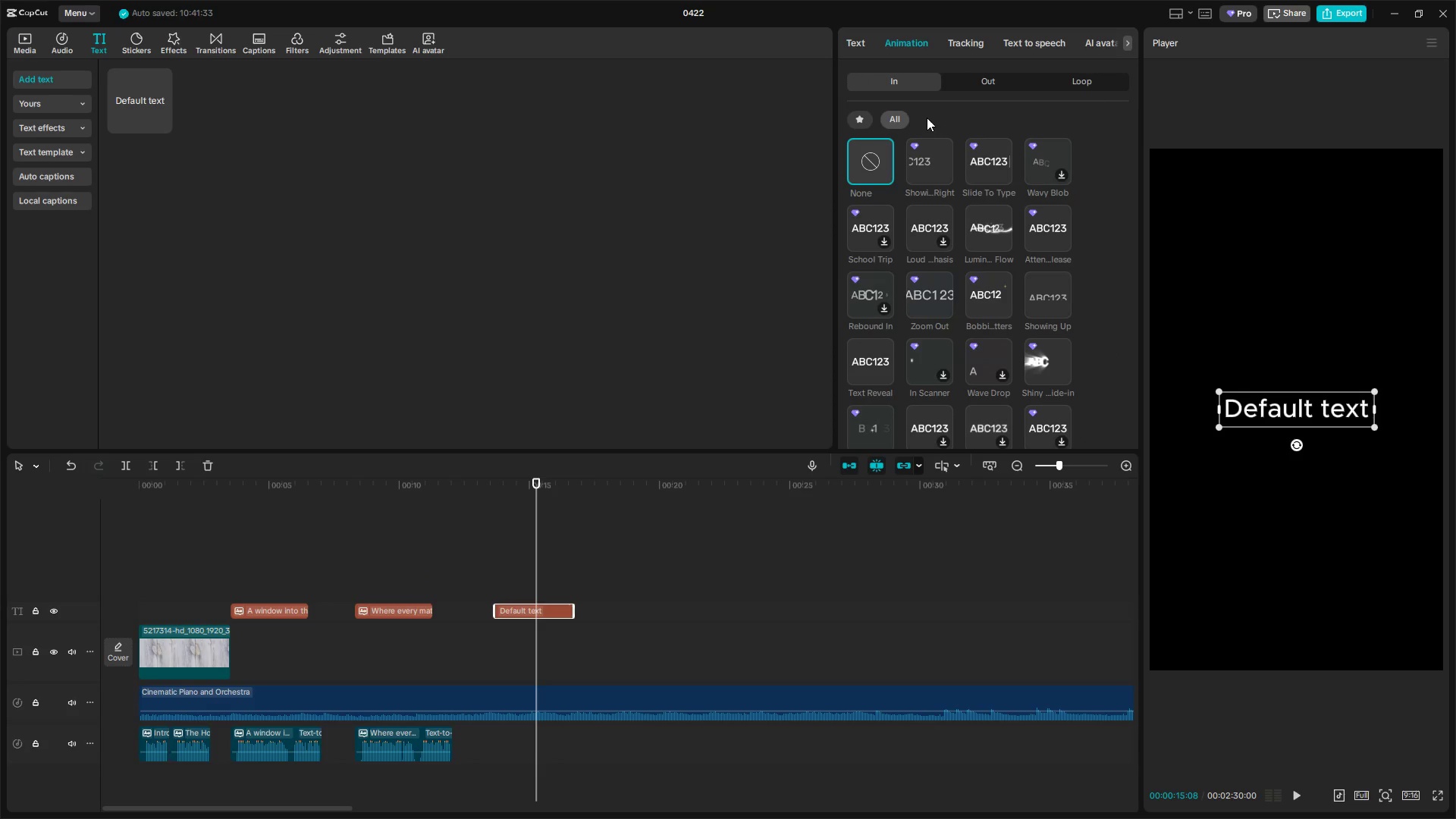 
left_click([854, 31])
 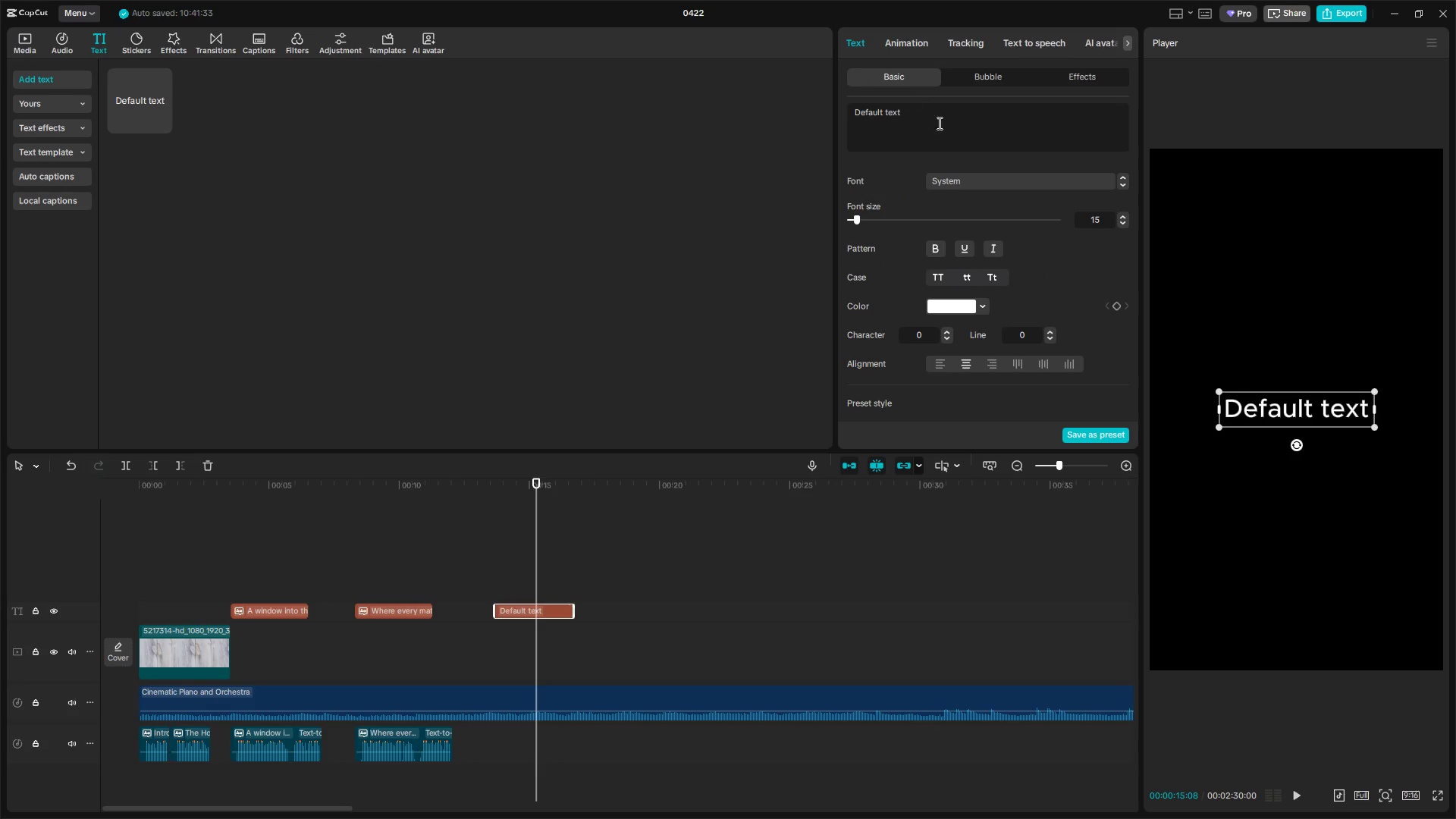 
left_click_drag(start_coordinate=[954, 116], to_coordinate=[758, 113])
 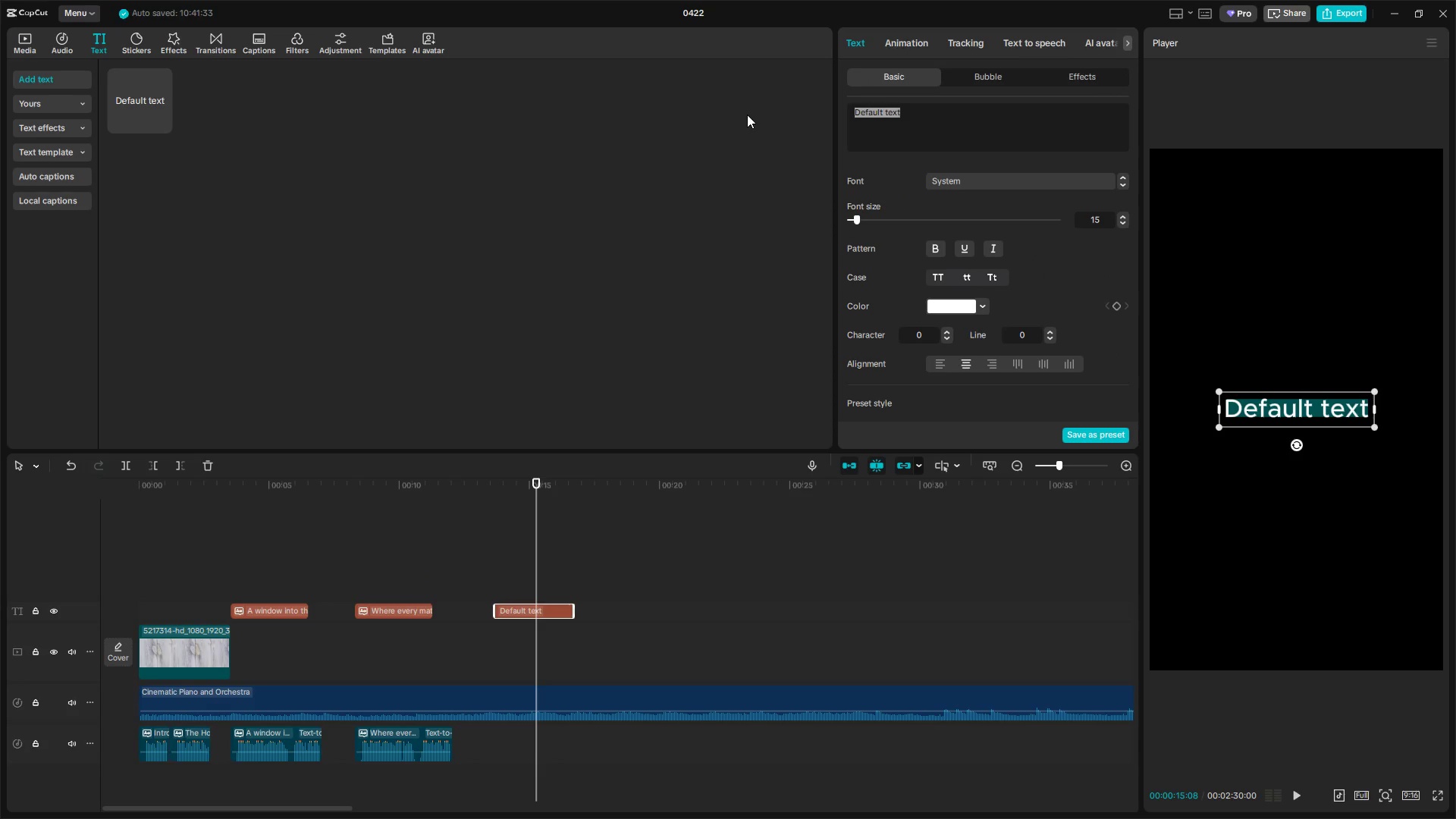 
type(Foster e a)
key(Backspace)
type(sense od)
key(Backspace)
type(f)
 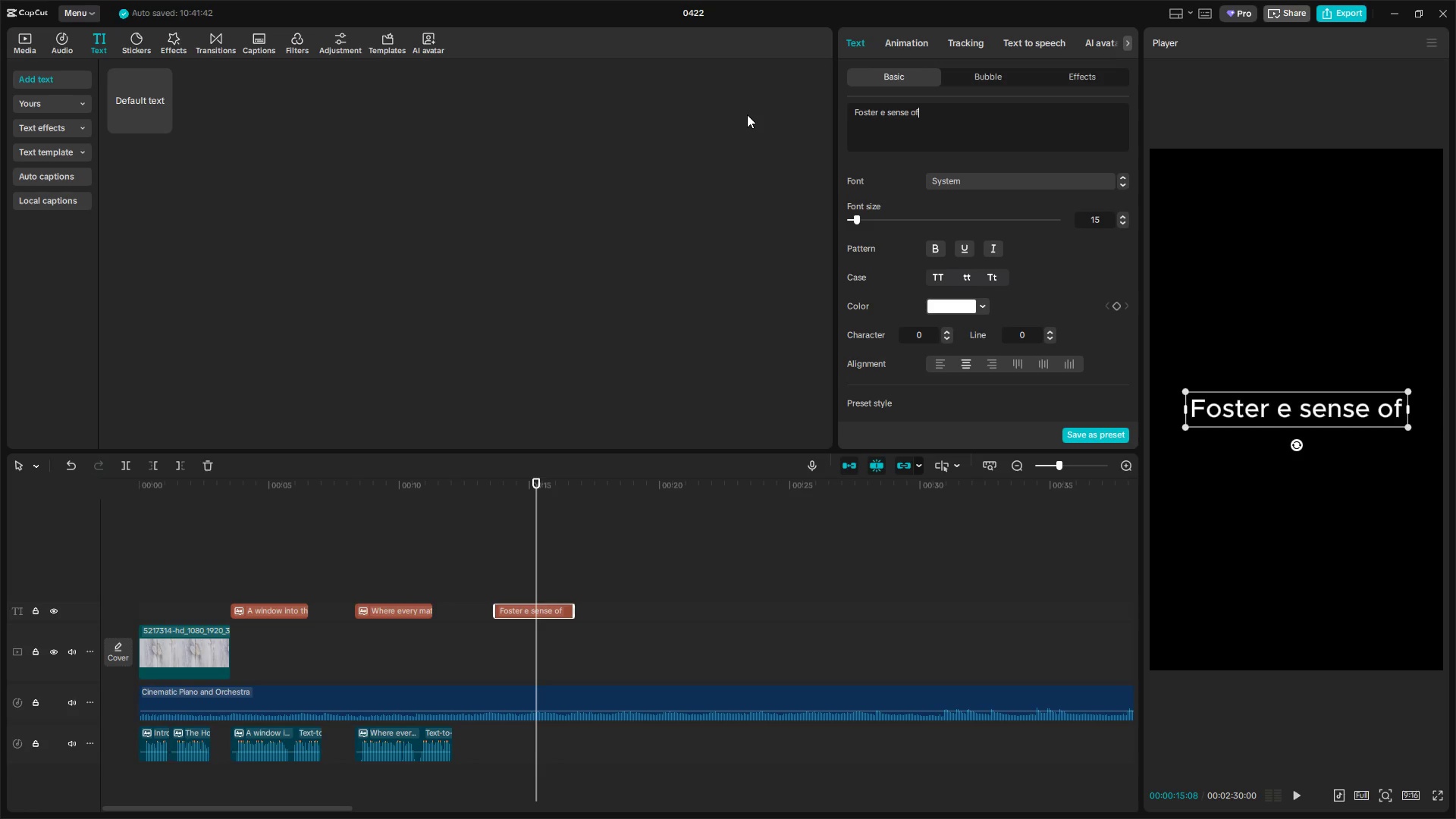 
type( self correction,)
 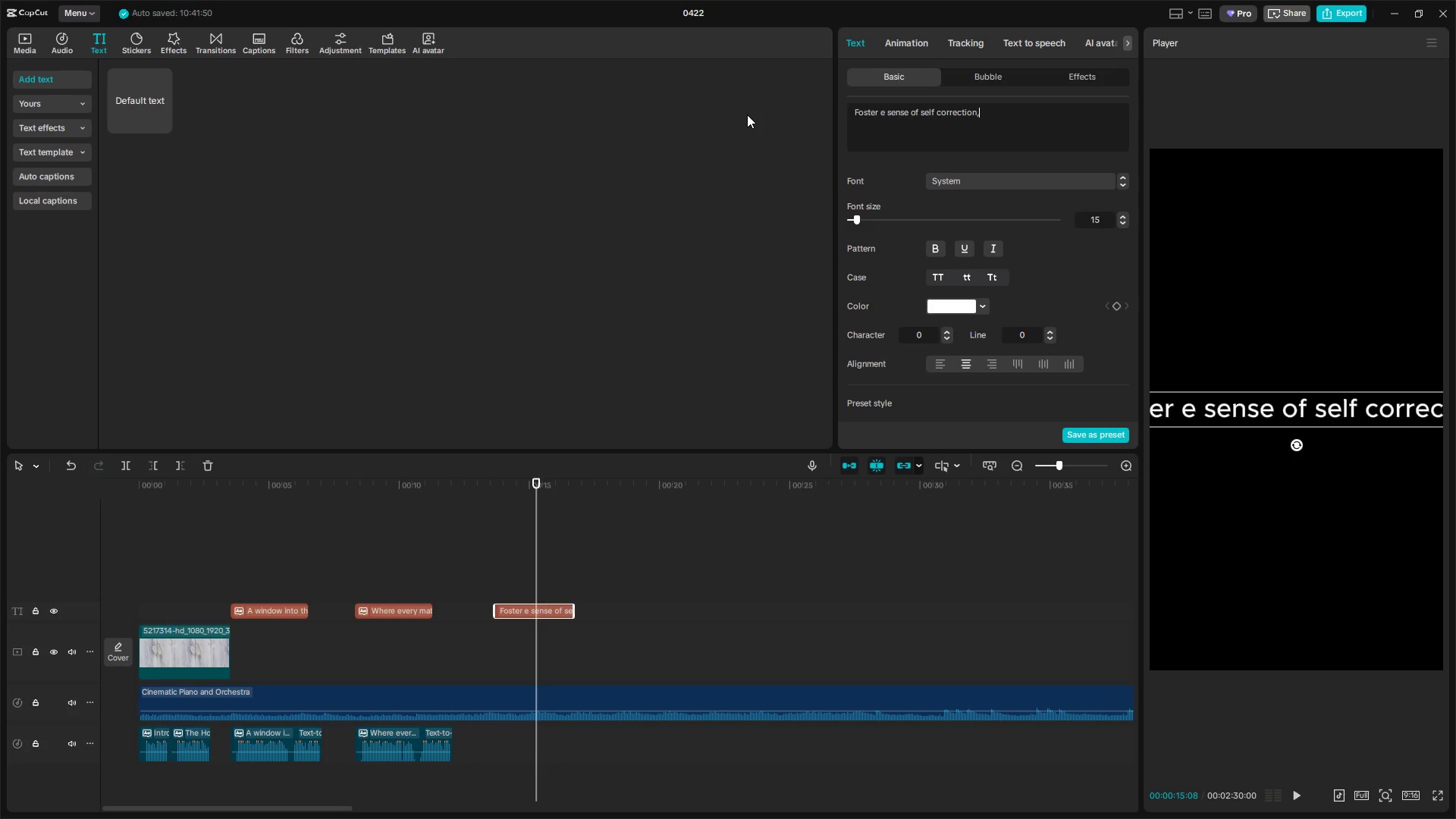 
wait(6.27)
 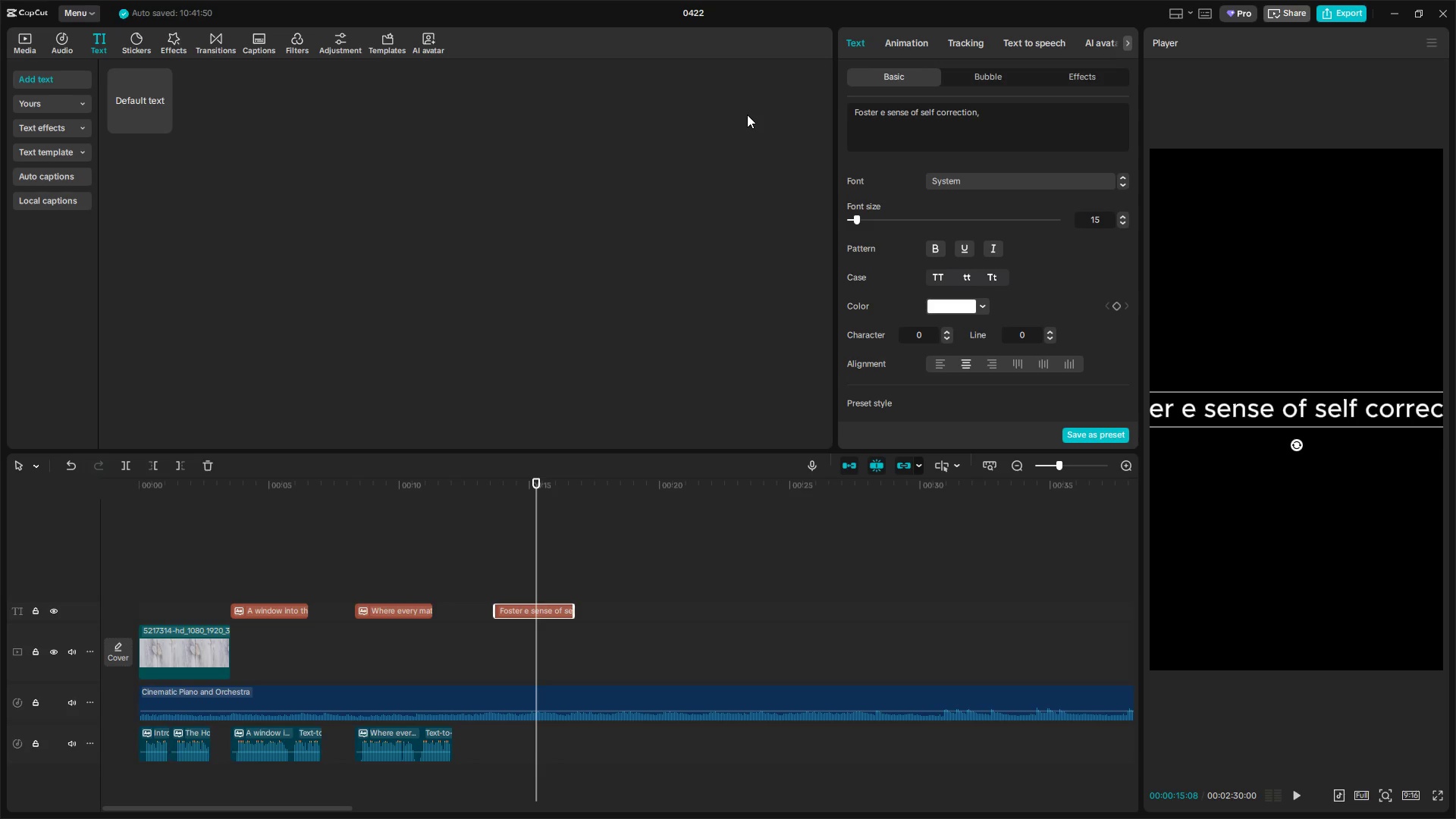 
hold_key(key=Space, duration=0.31)
 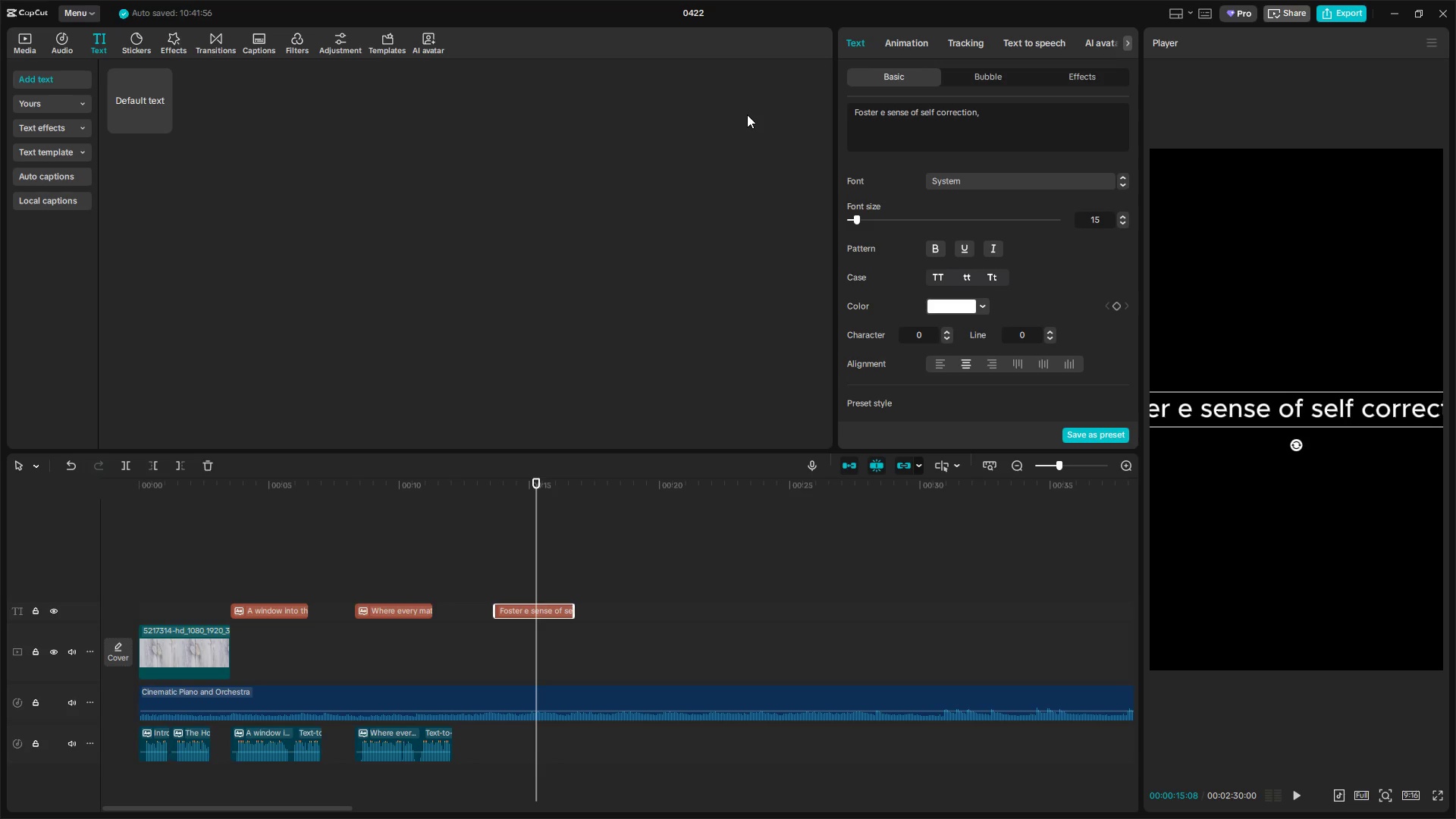 
type(and deep focus)
 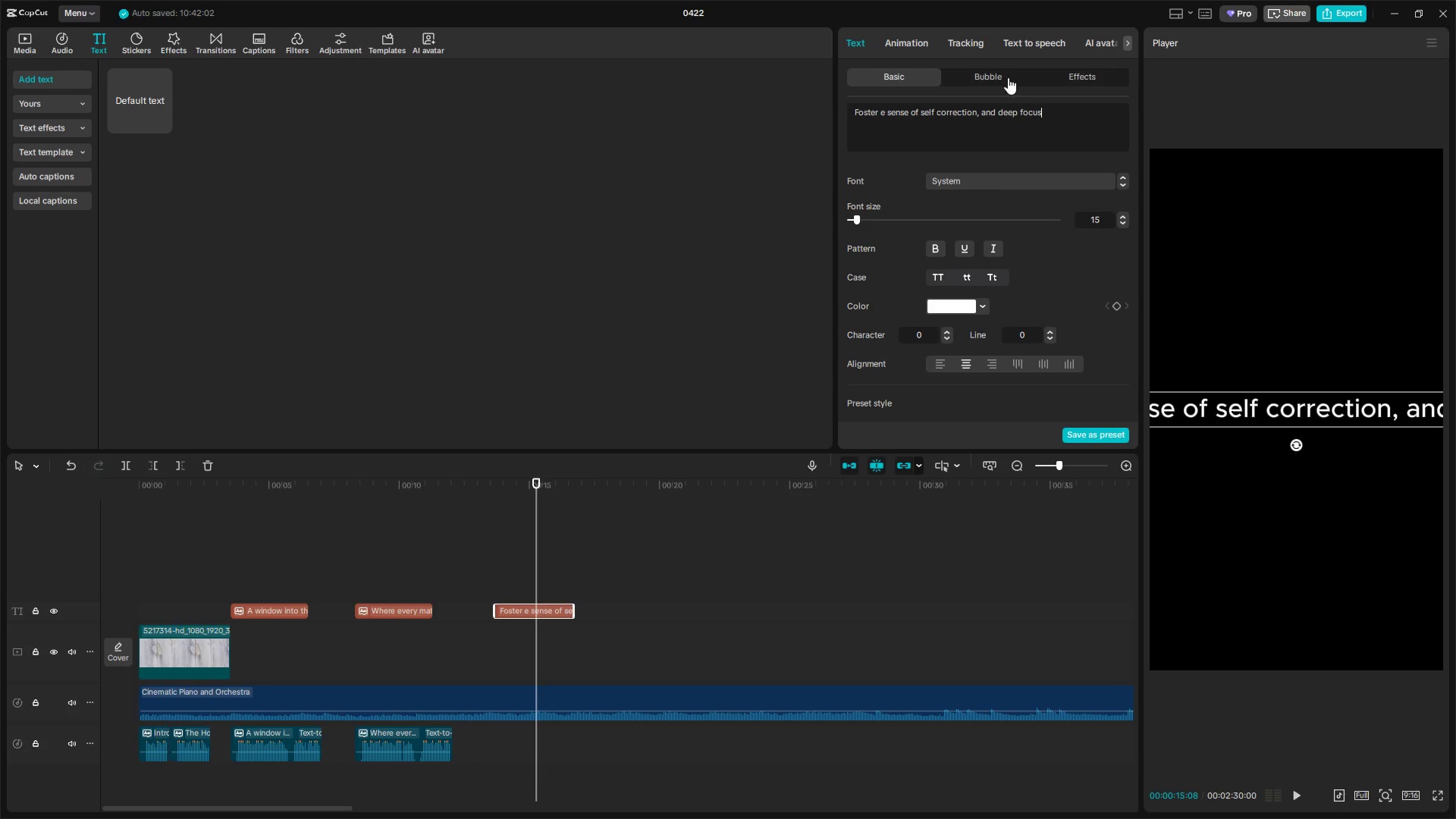 
left_click([1015, 39])
 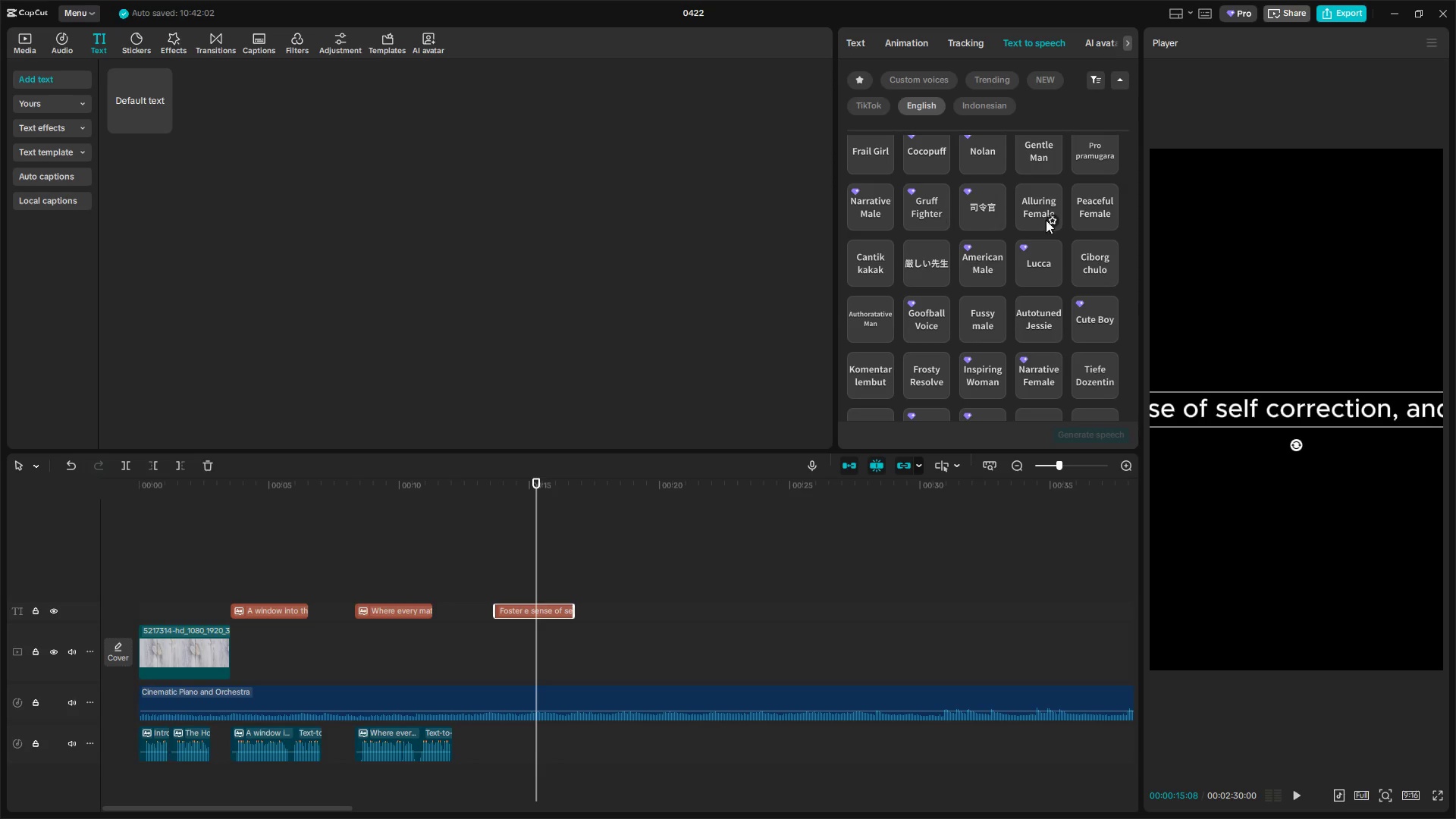 
left_click([1042, 201])
 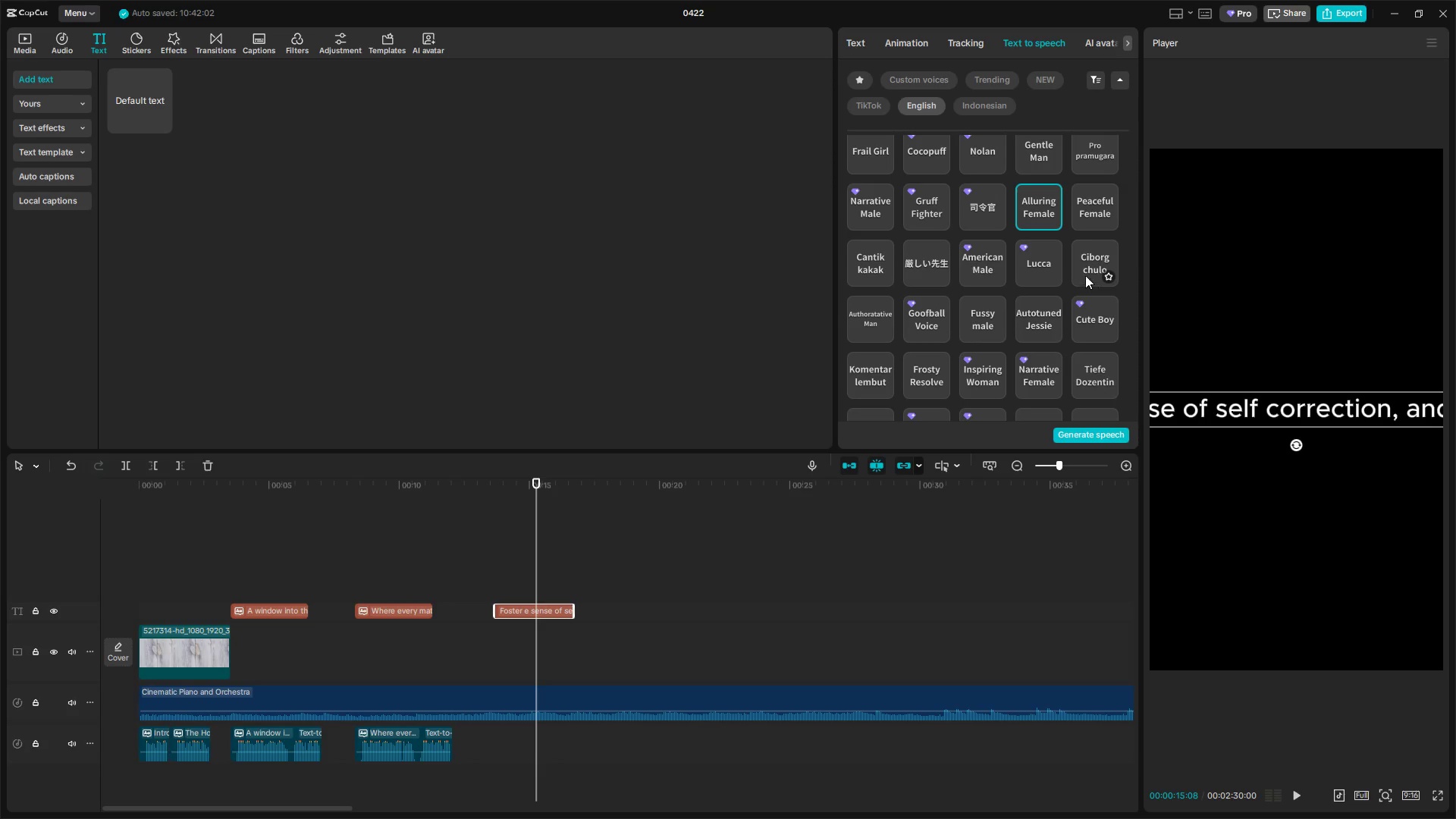 
left_click([893, 45])
 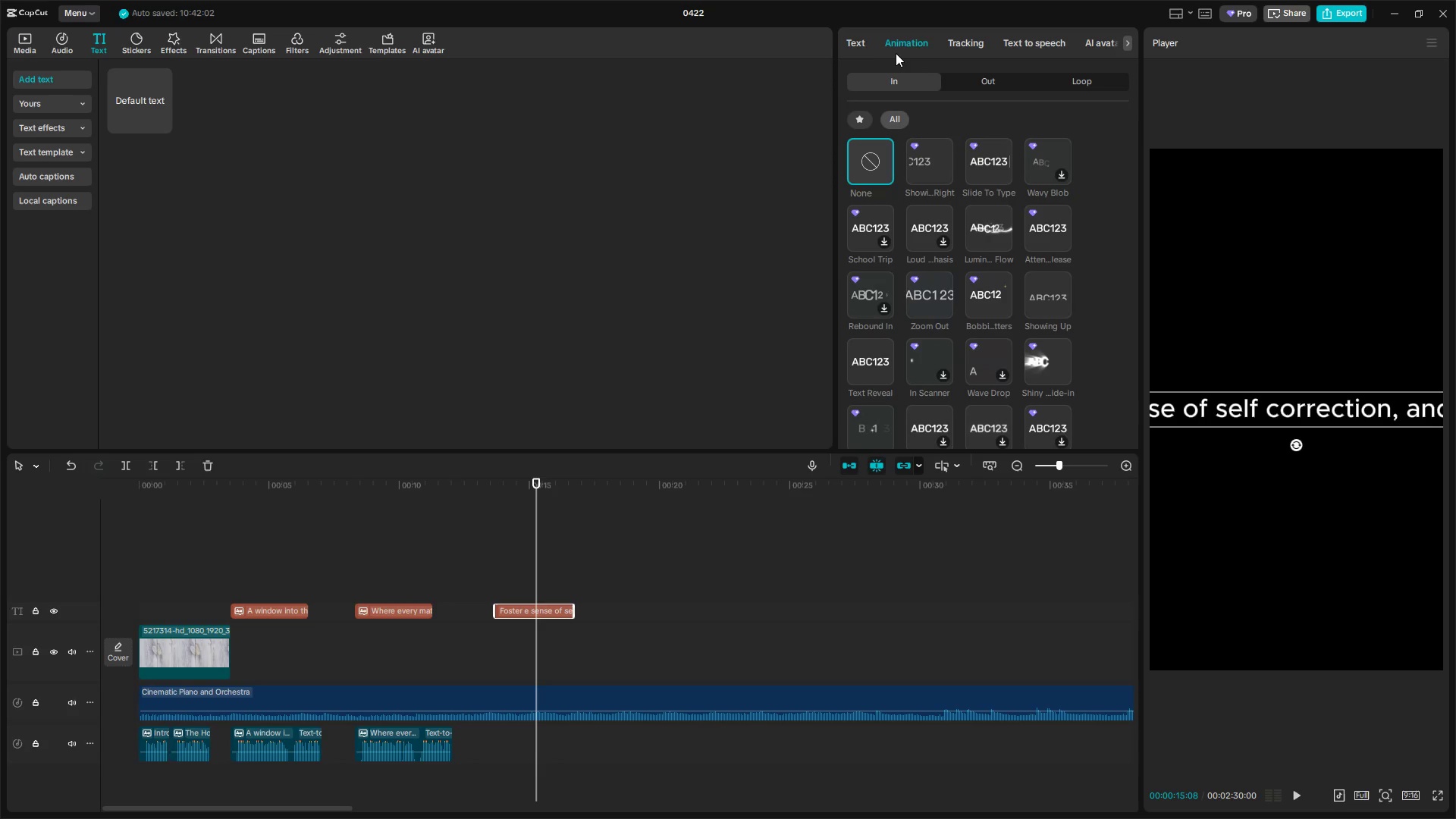 
left_click([867, 44])
 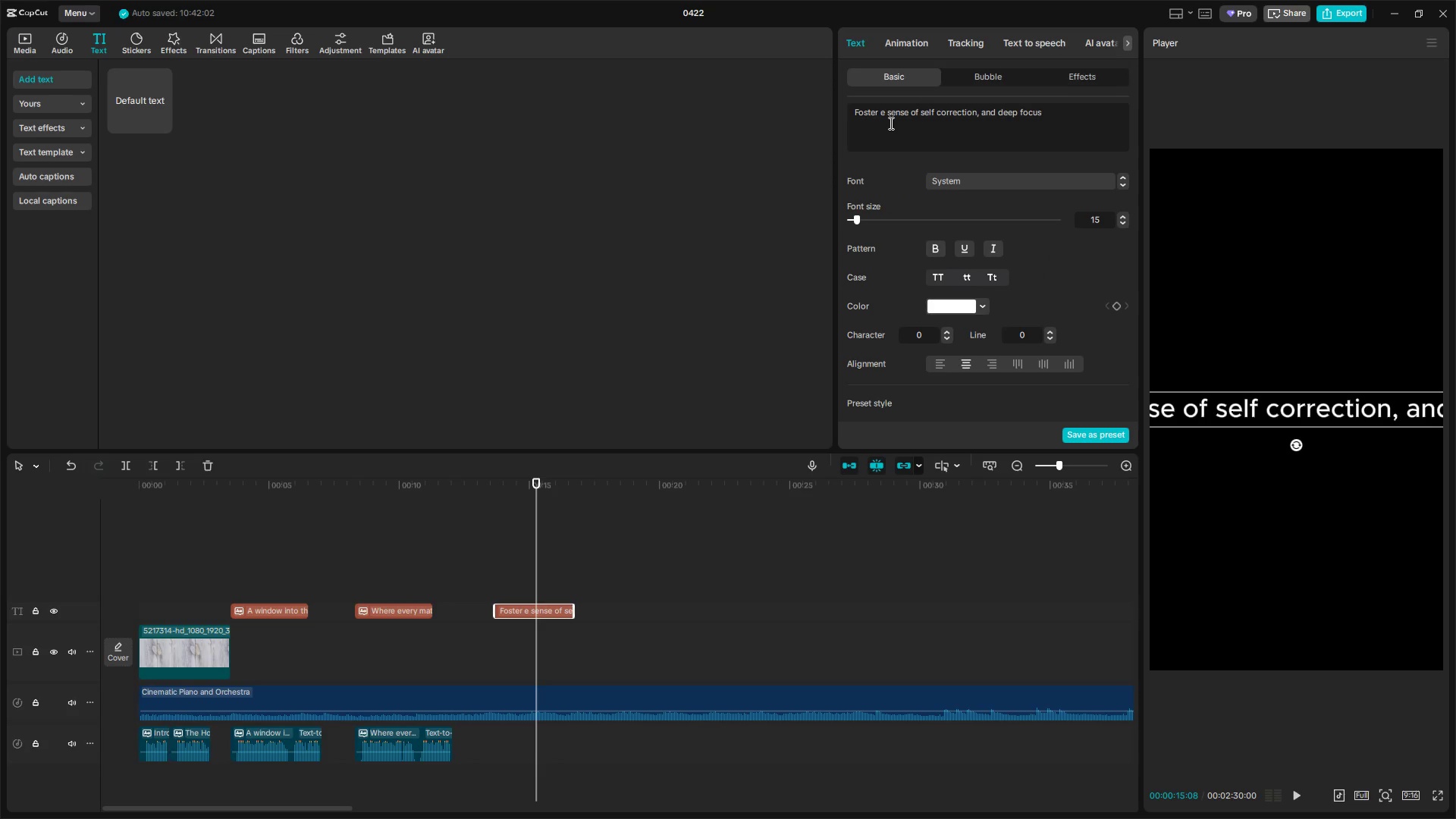 
left_click([884, 116])
 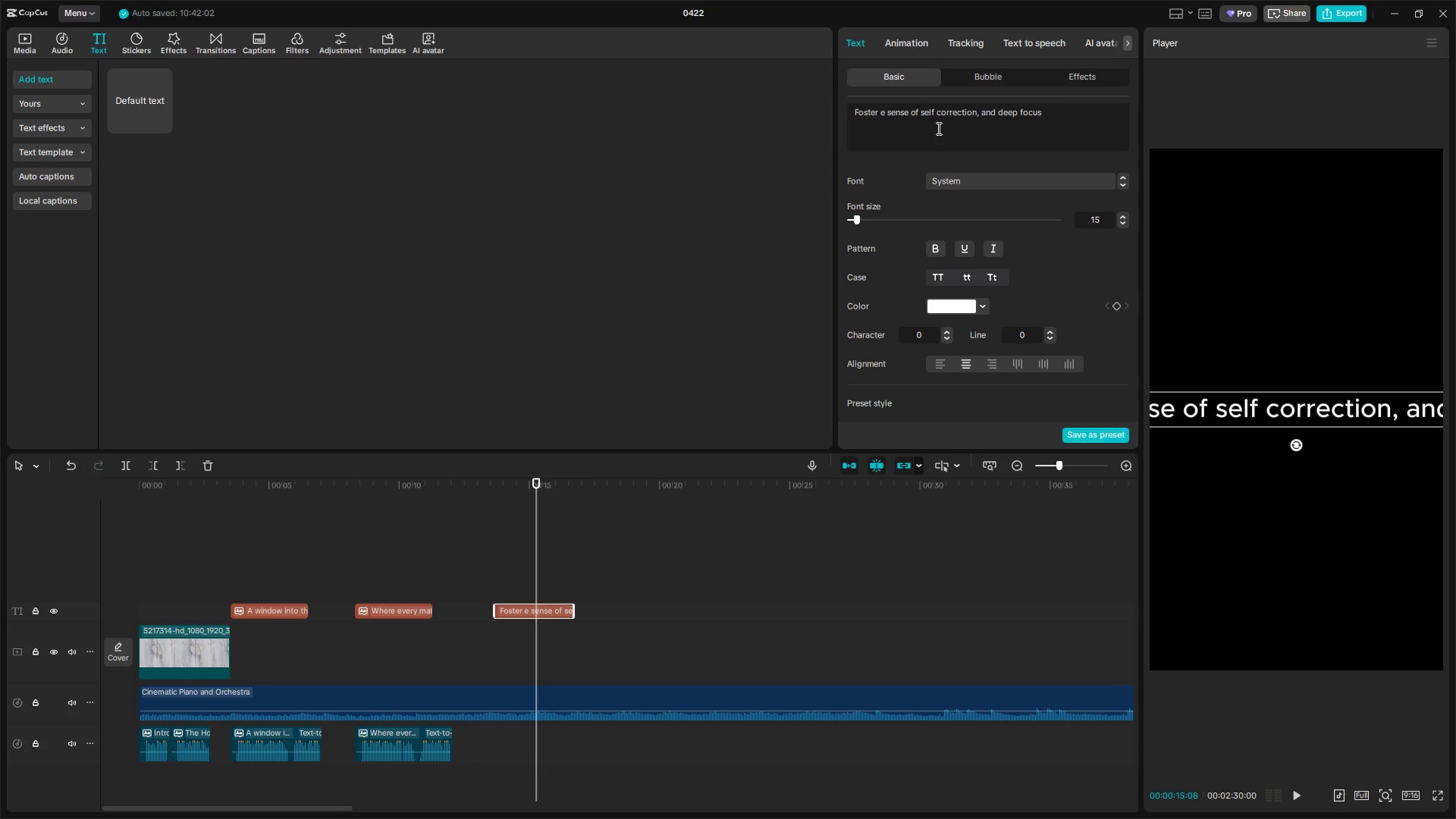 
key(Backspace)
 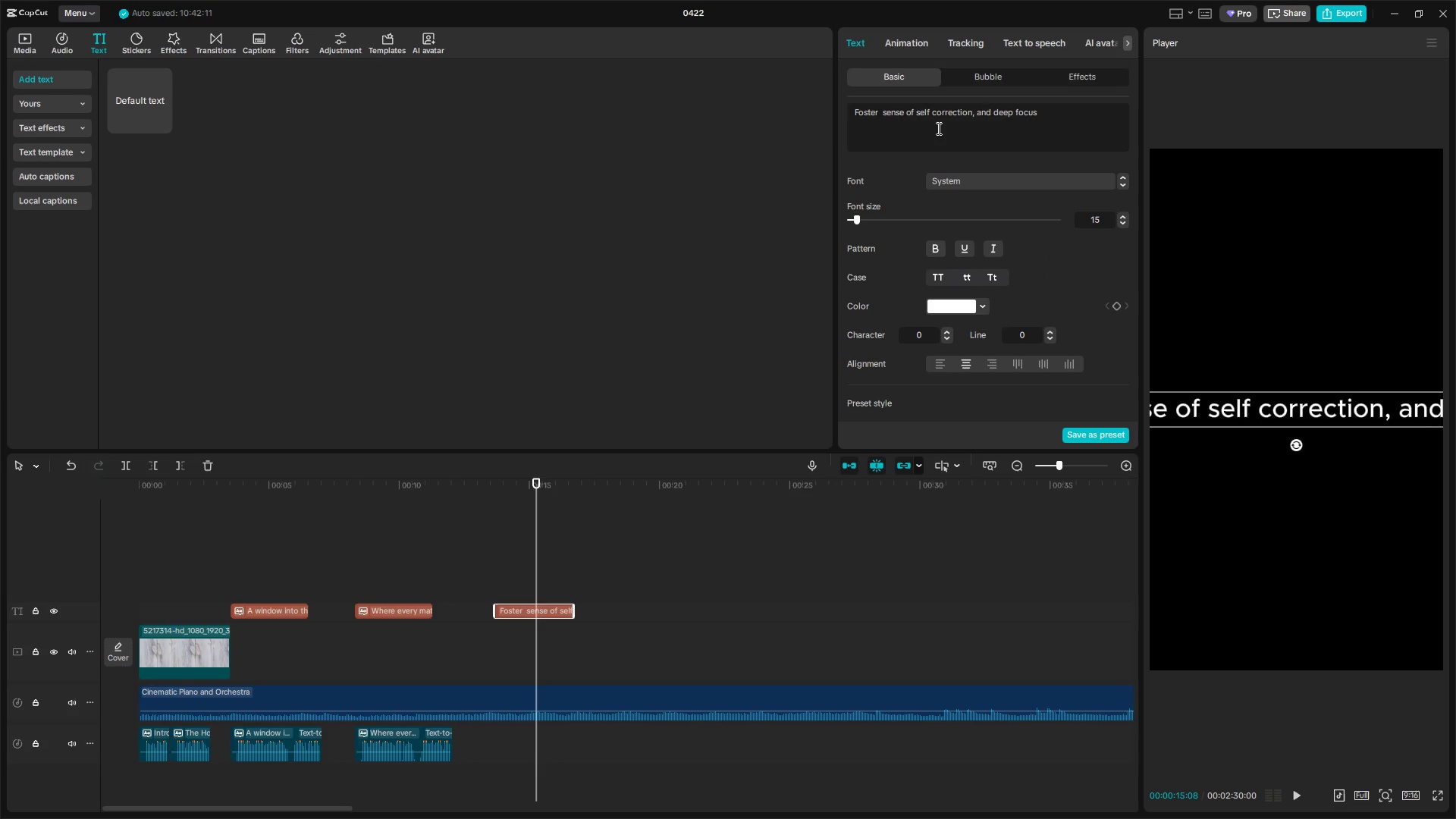 
key(A)
 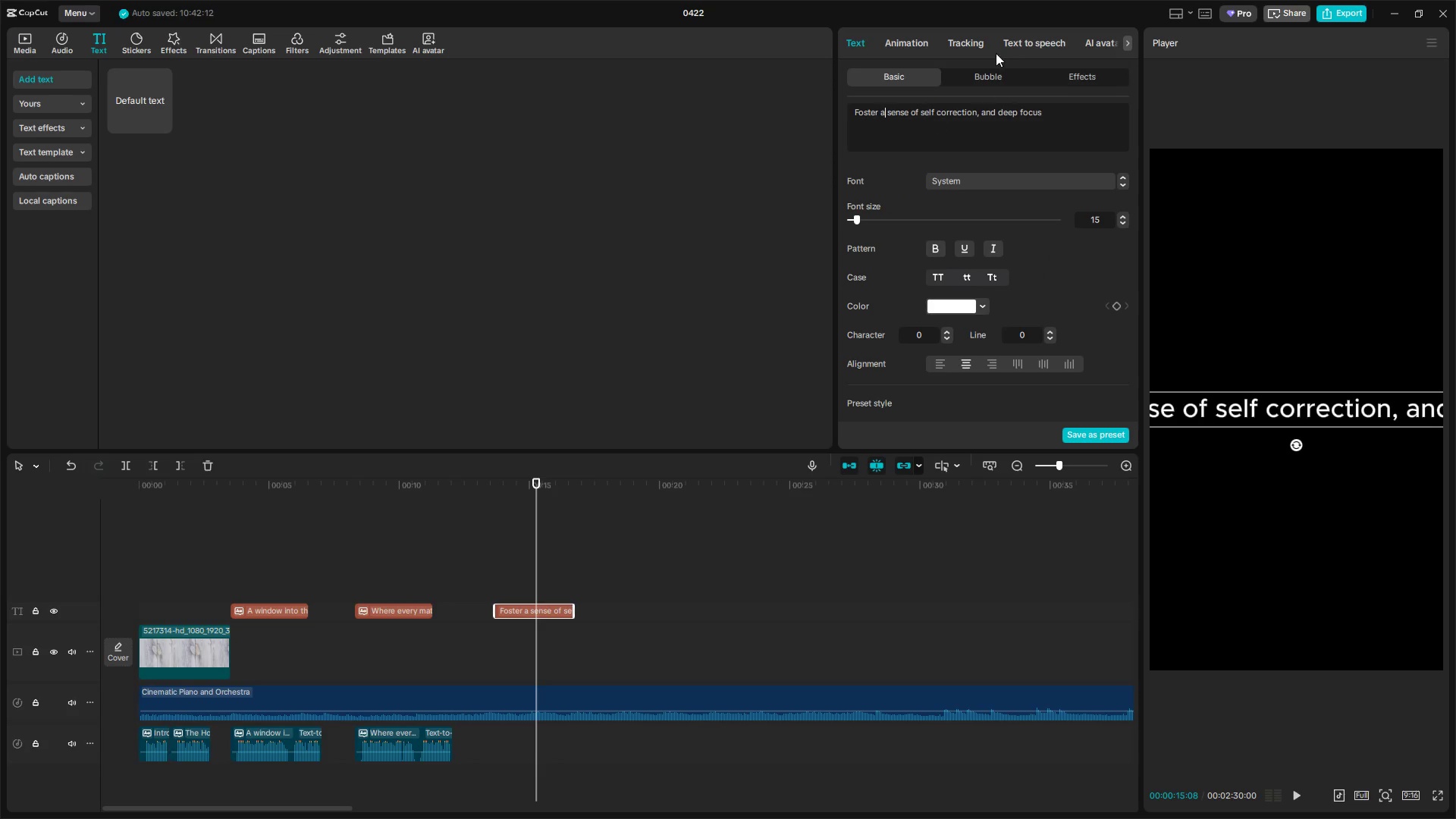 
left_click([1023, 31])
 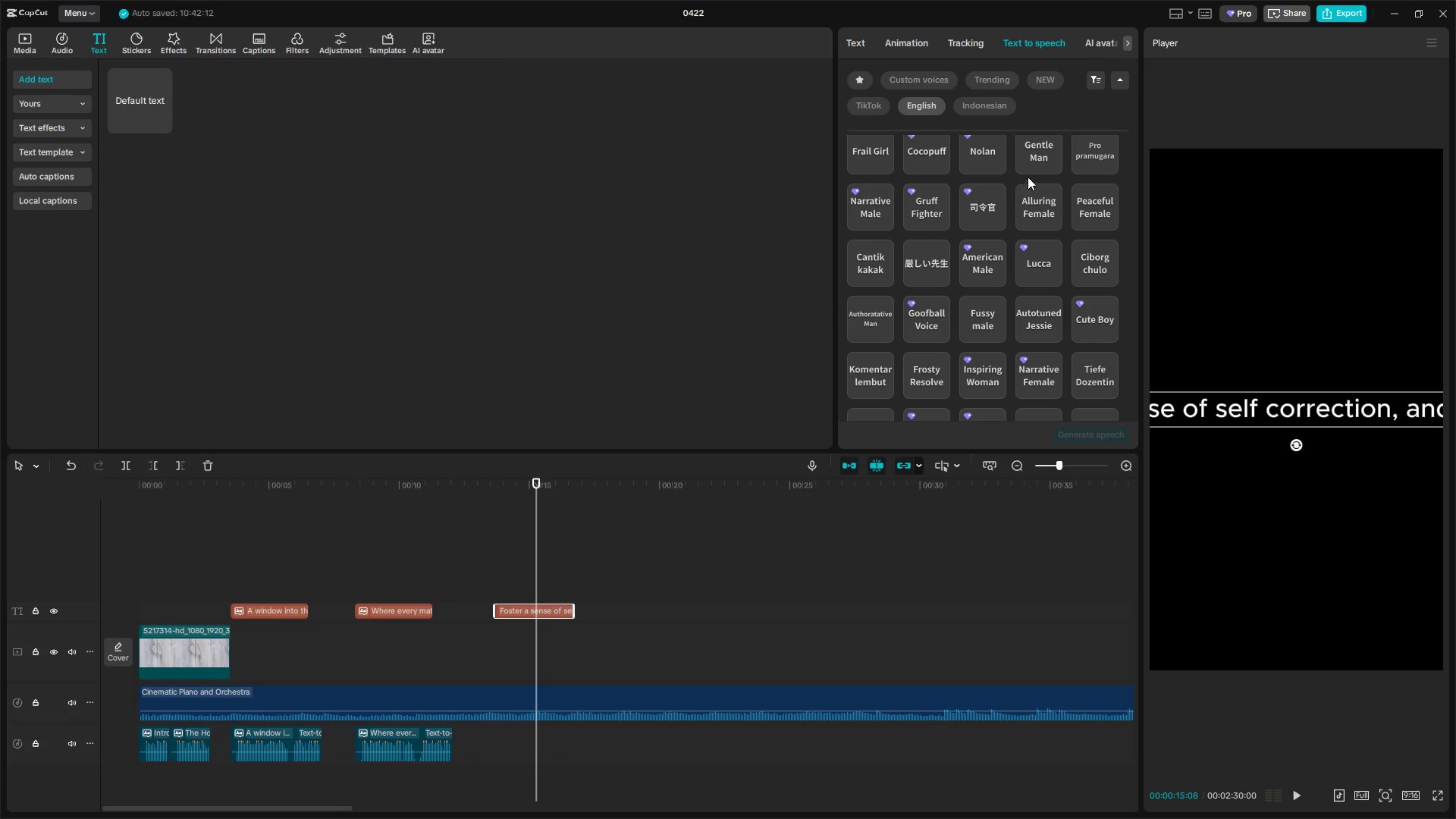 
left_click([1040, 201])
 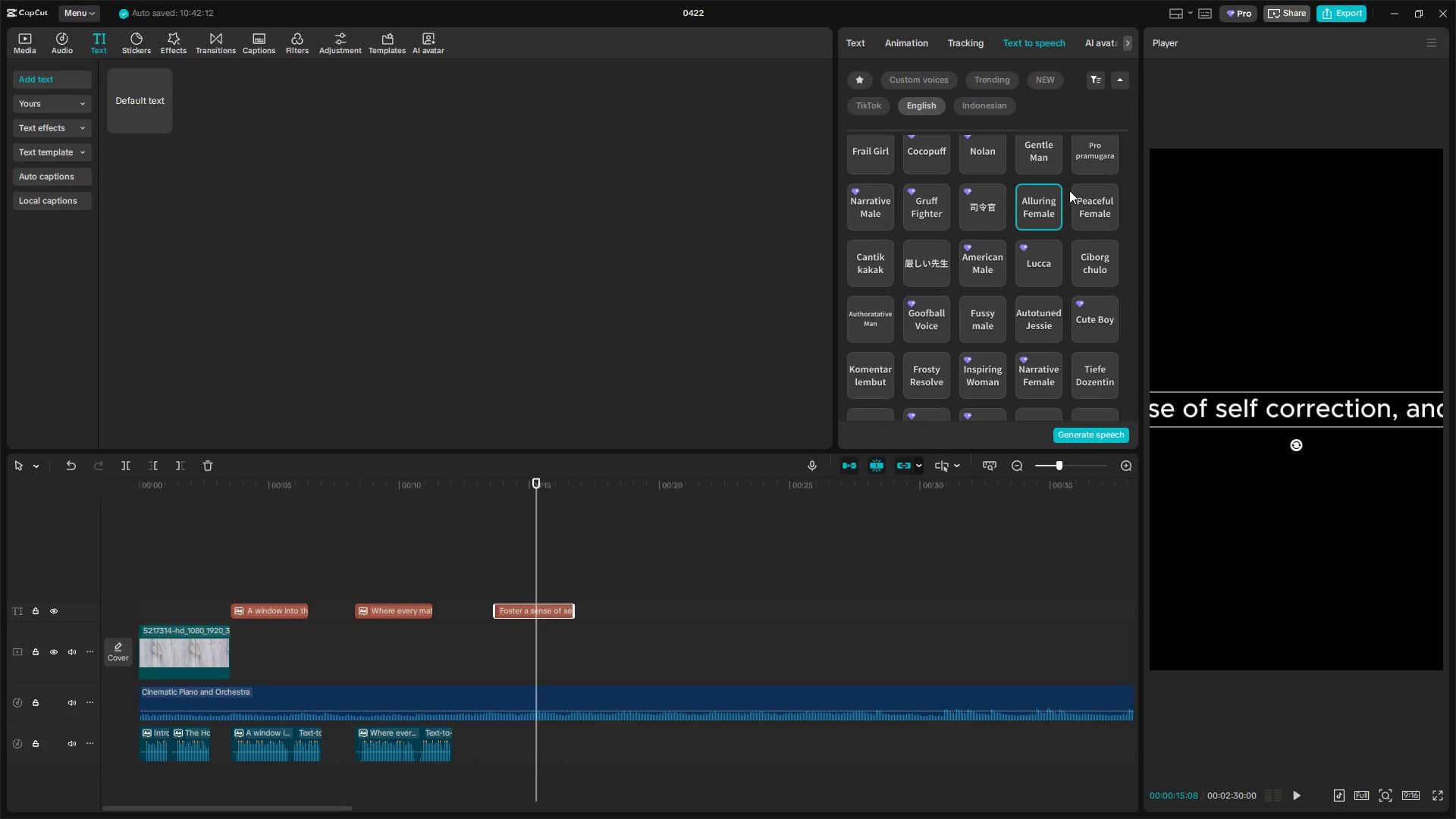 
left_click([1096, 197])
 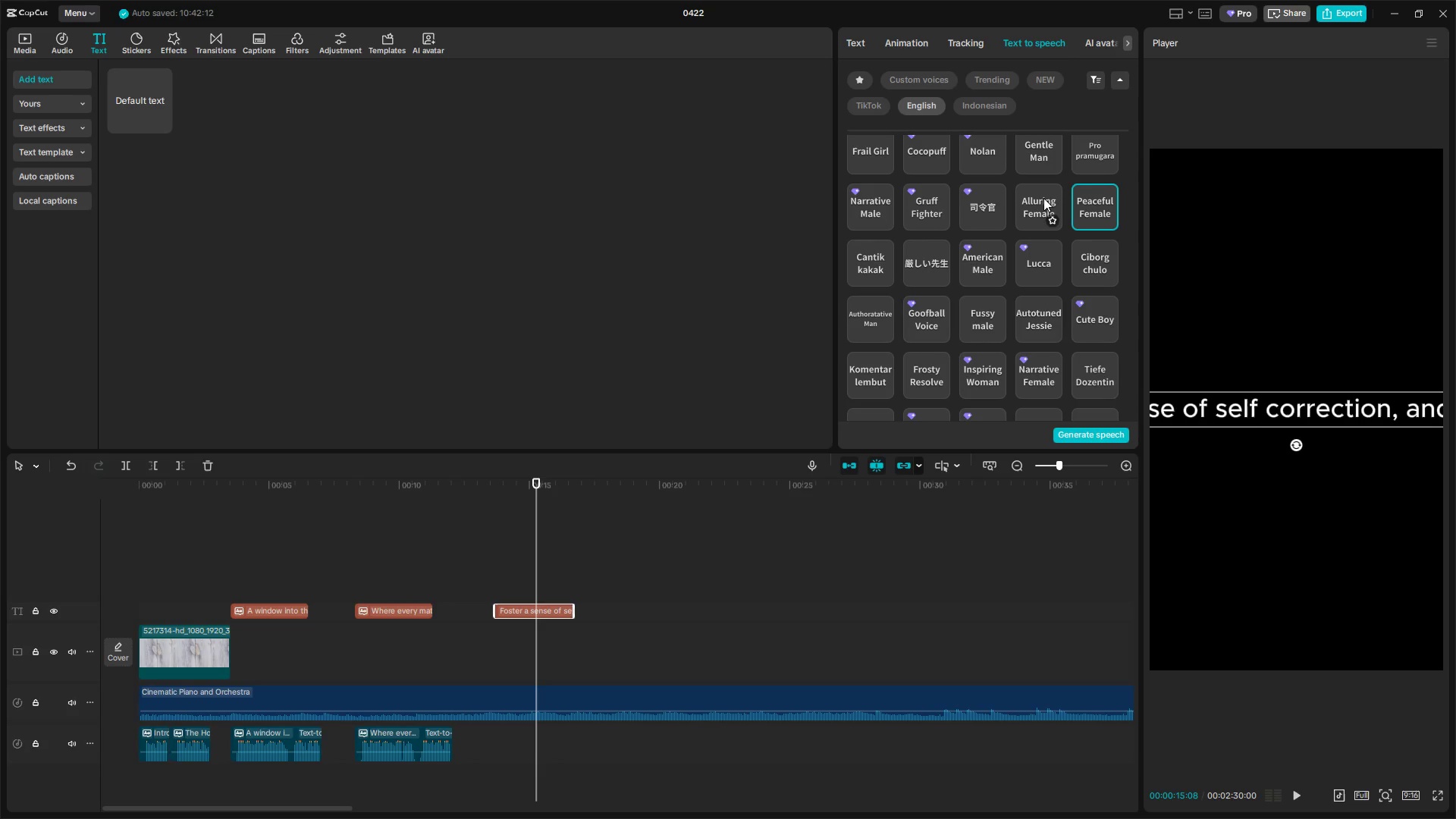 
left_click([1043, 198])
 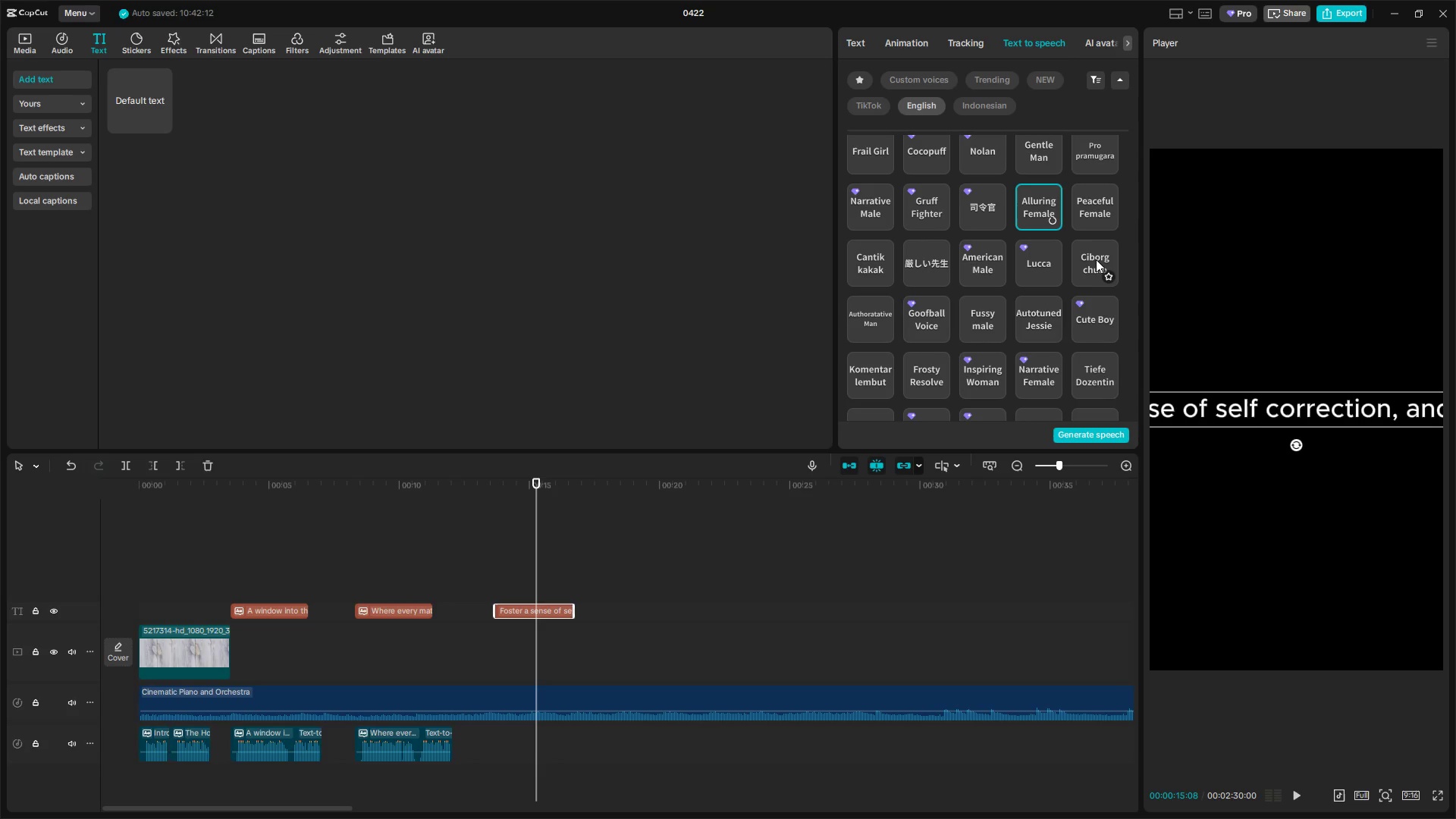 
left_click([1096, 259])
 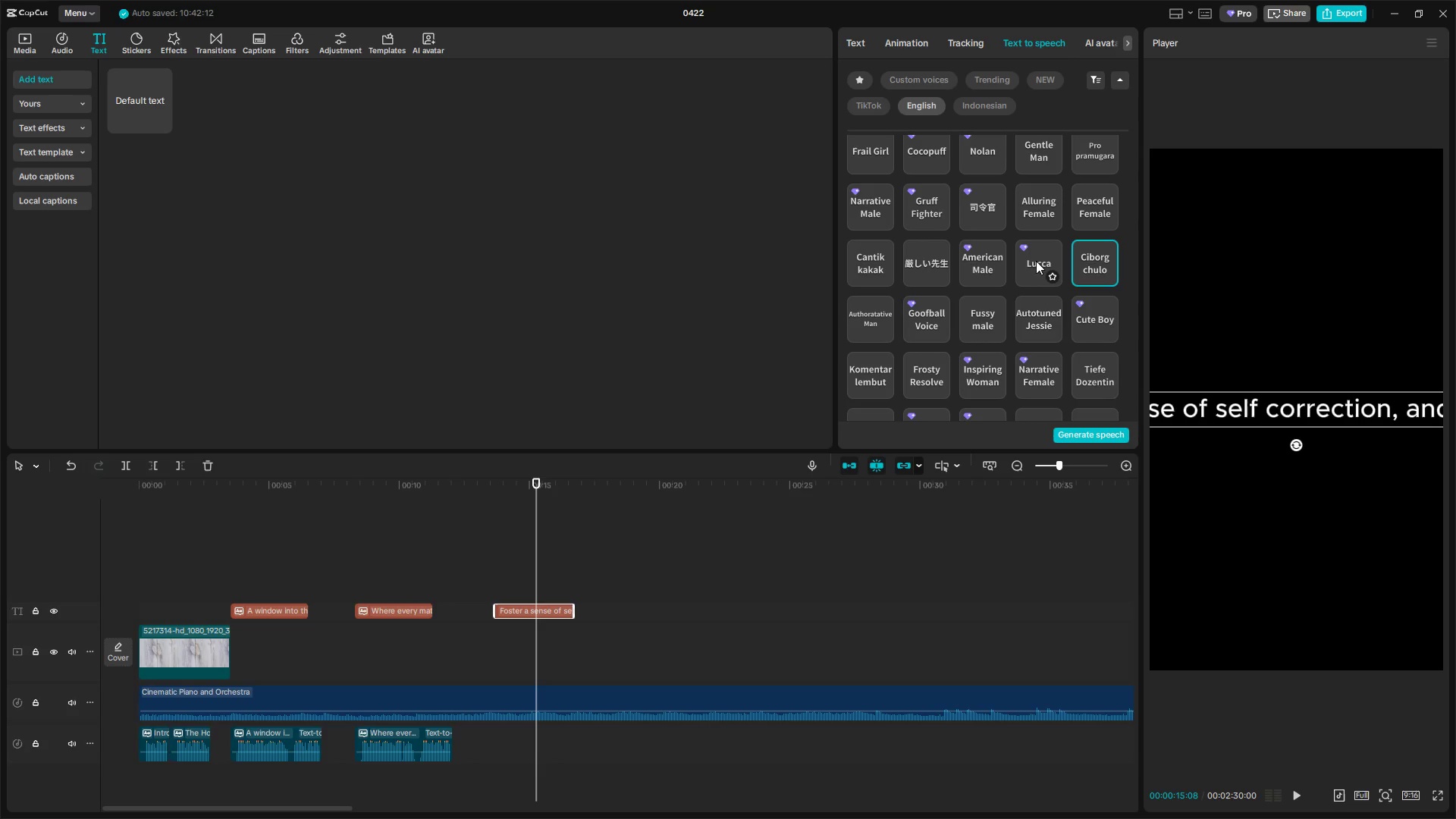 
left_click([1036, 260])
 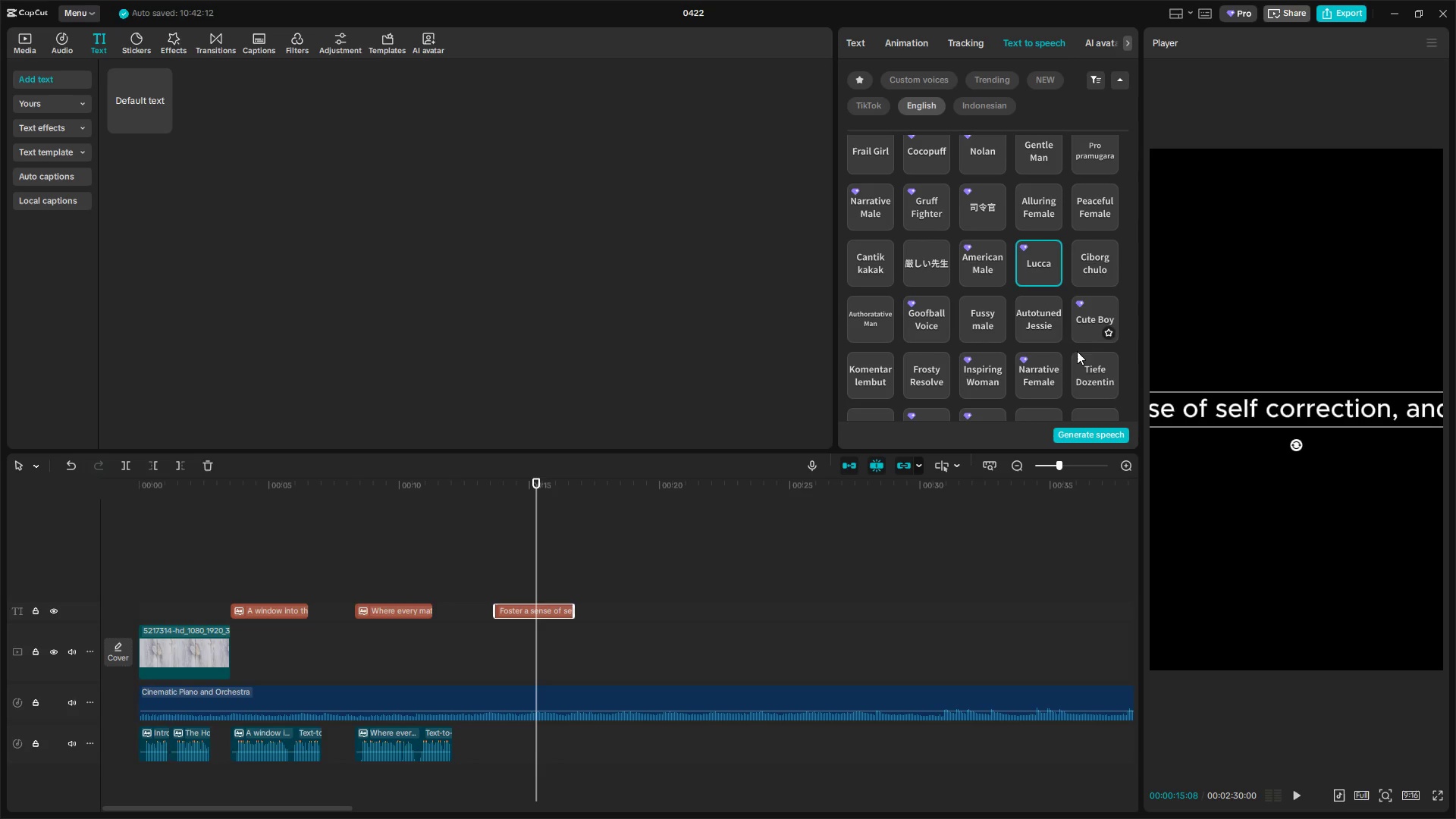 
left_click([1053, 363])
 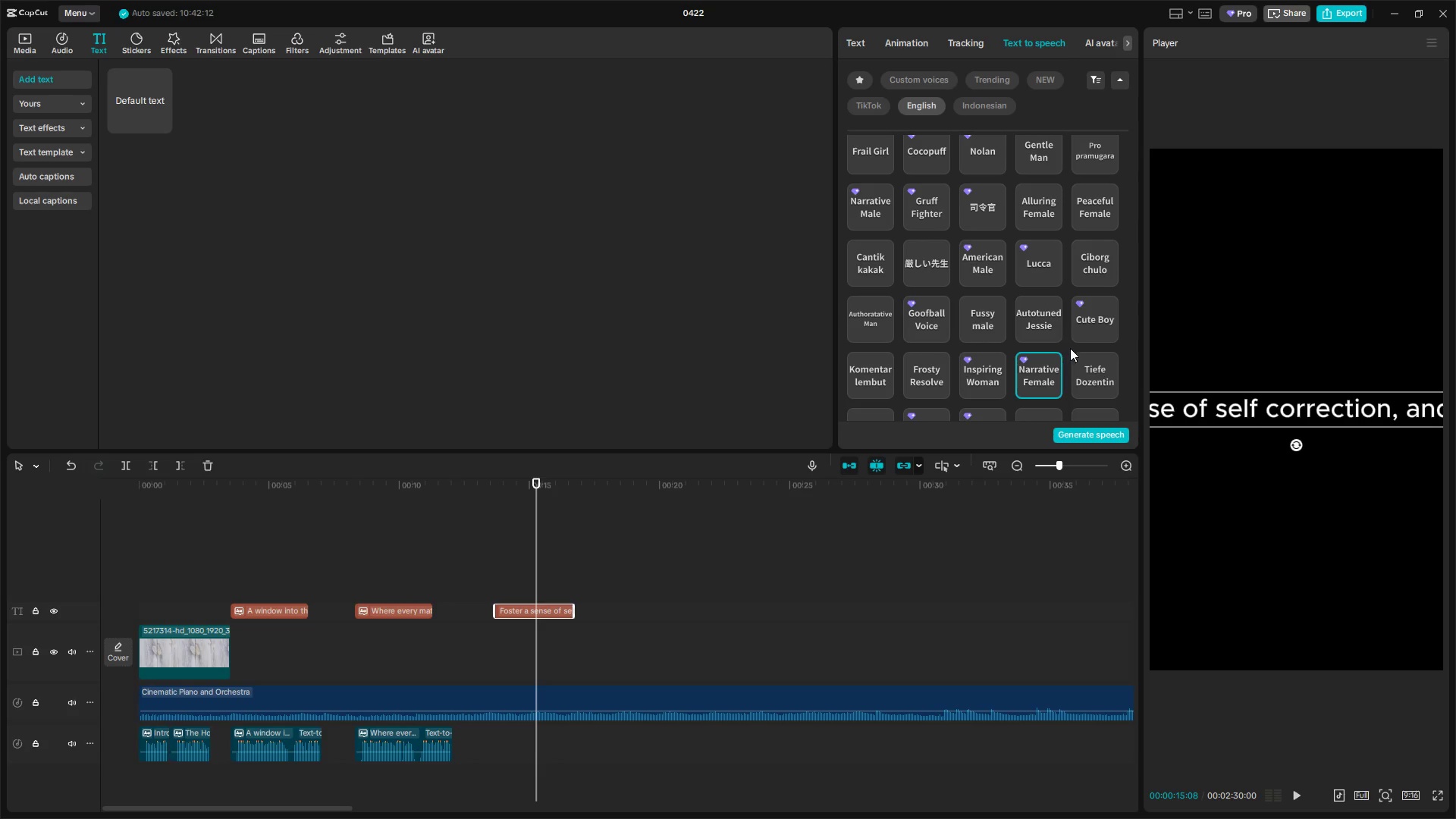 
scroll: coordinate [1075, 344], scroll_direction: down, amount: 1.0
 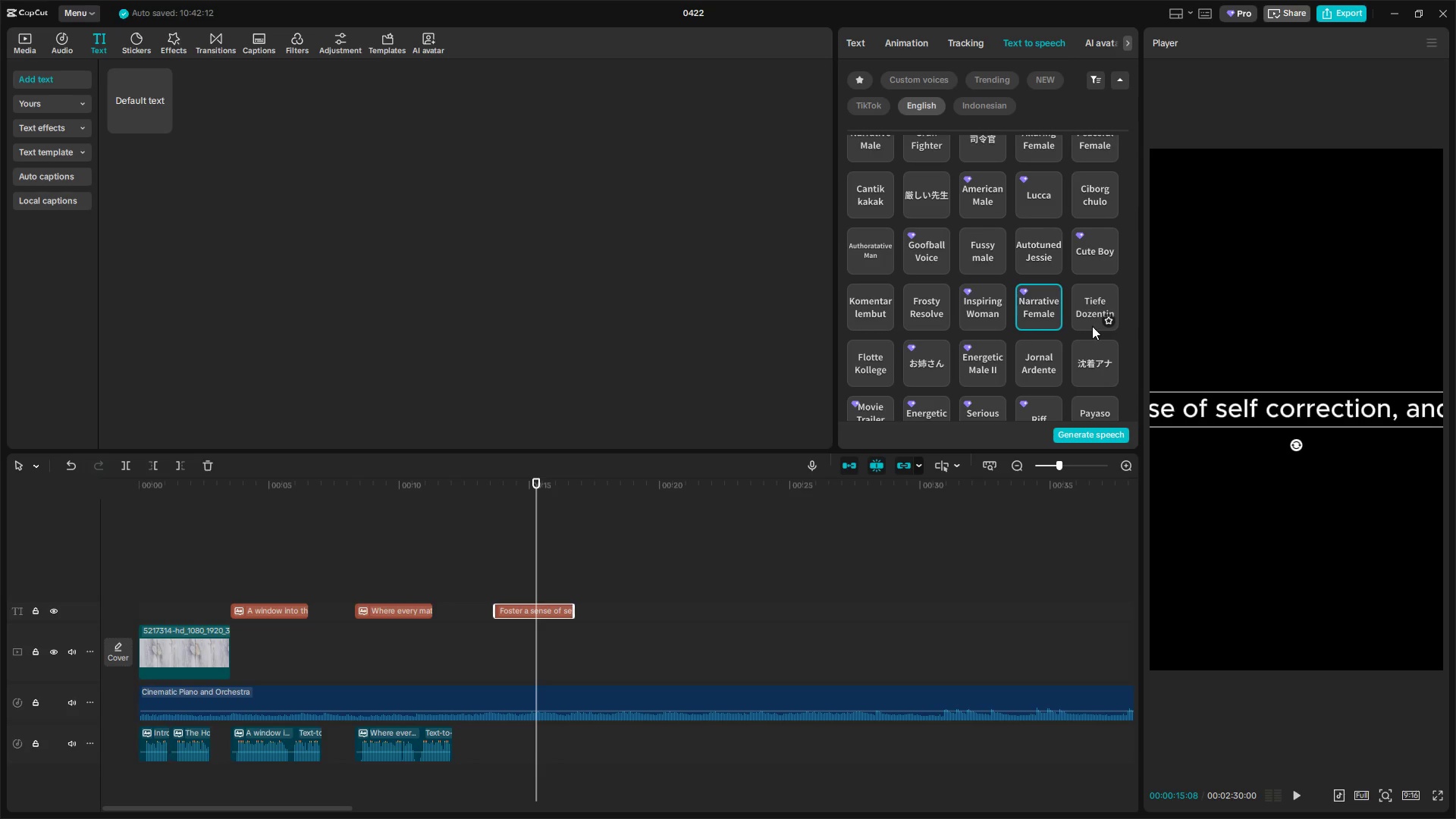 
left_click([991, 362])
 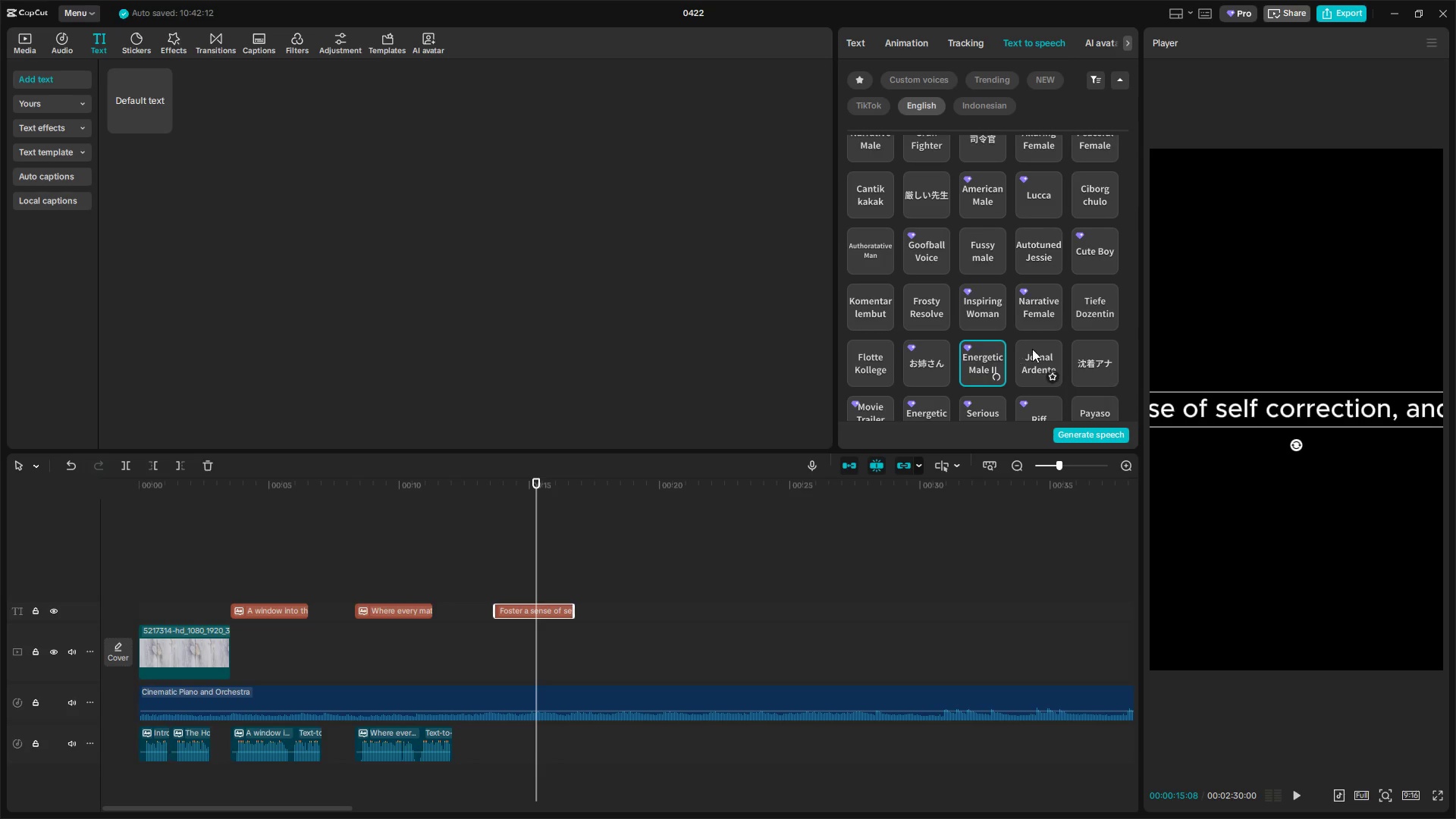 
scroll: coordinate [1037, 347], scroll_direction: down, amount: 2.0
 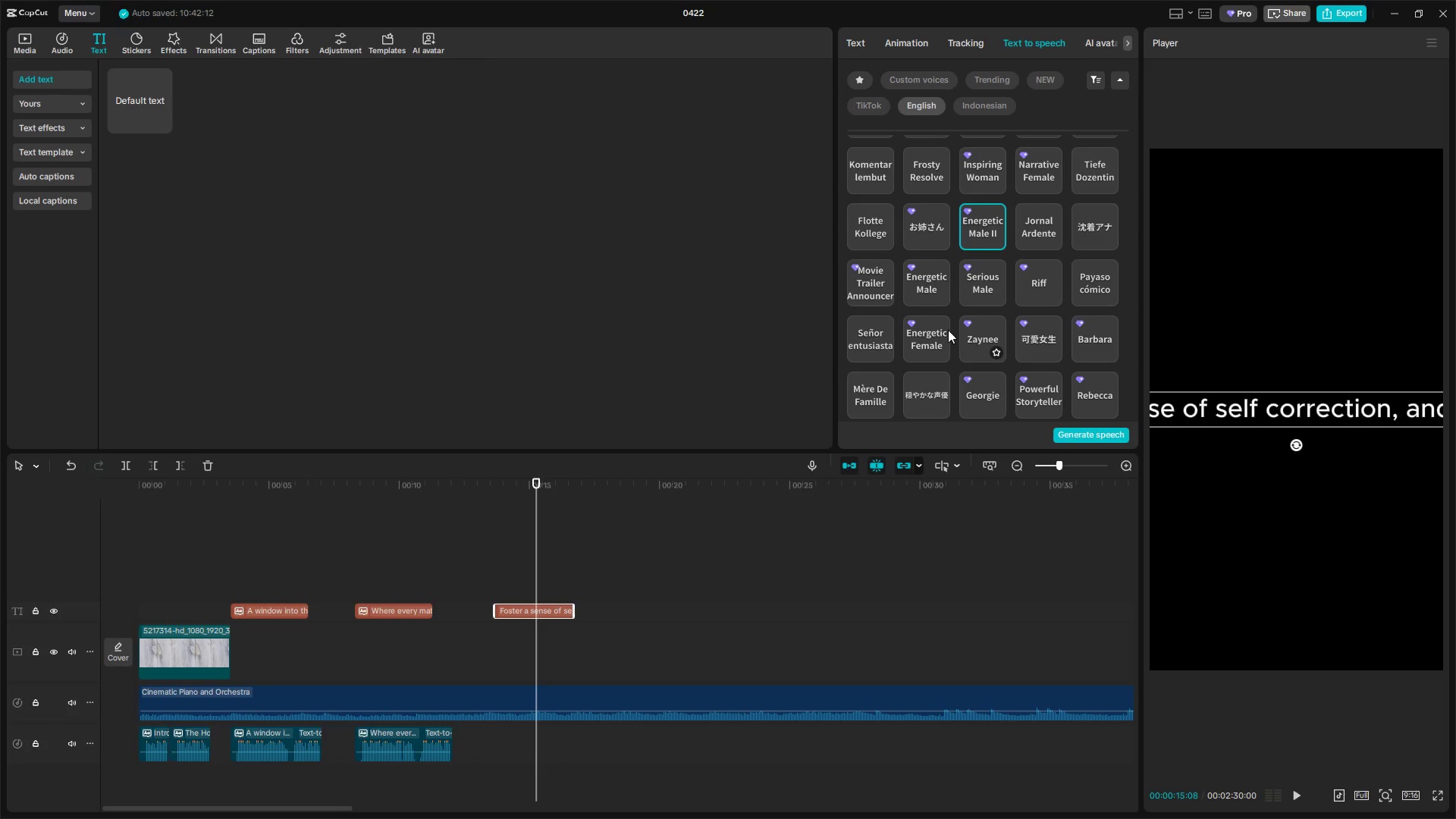 
left_click([929, 328])
 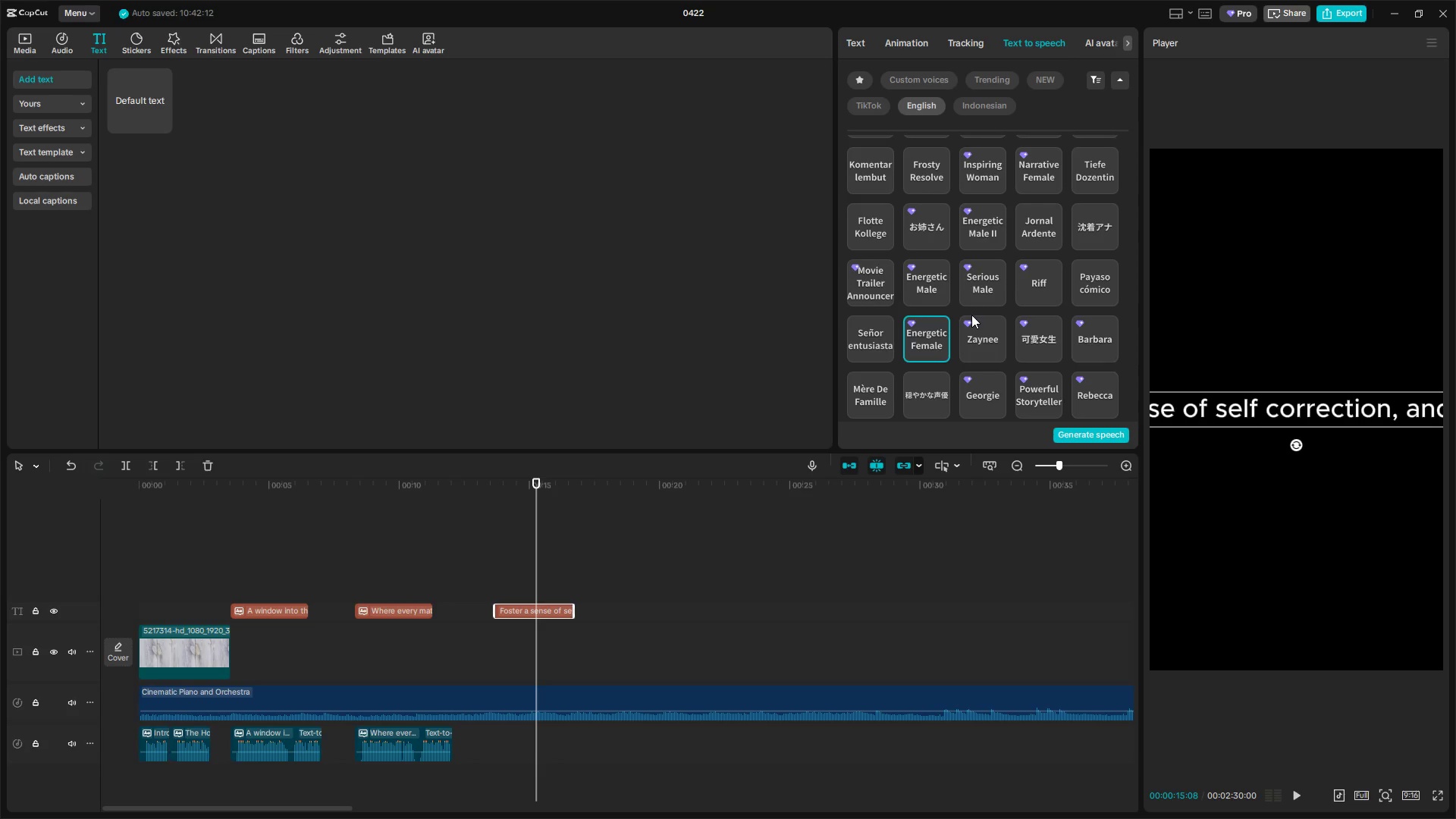 
scroll: coordinate [971, 315], scroll_direction: down, amount: 2.0
 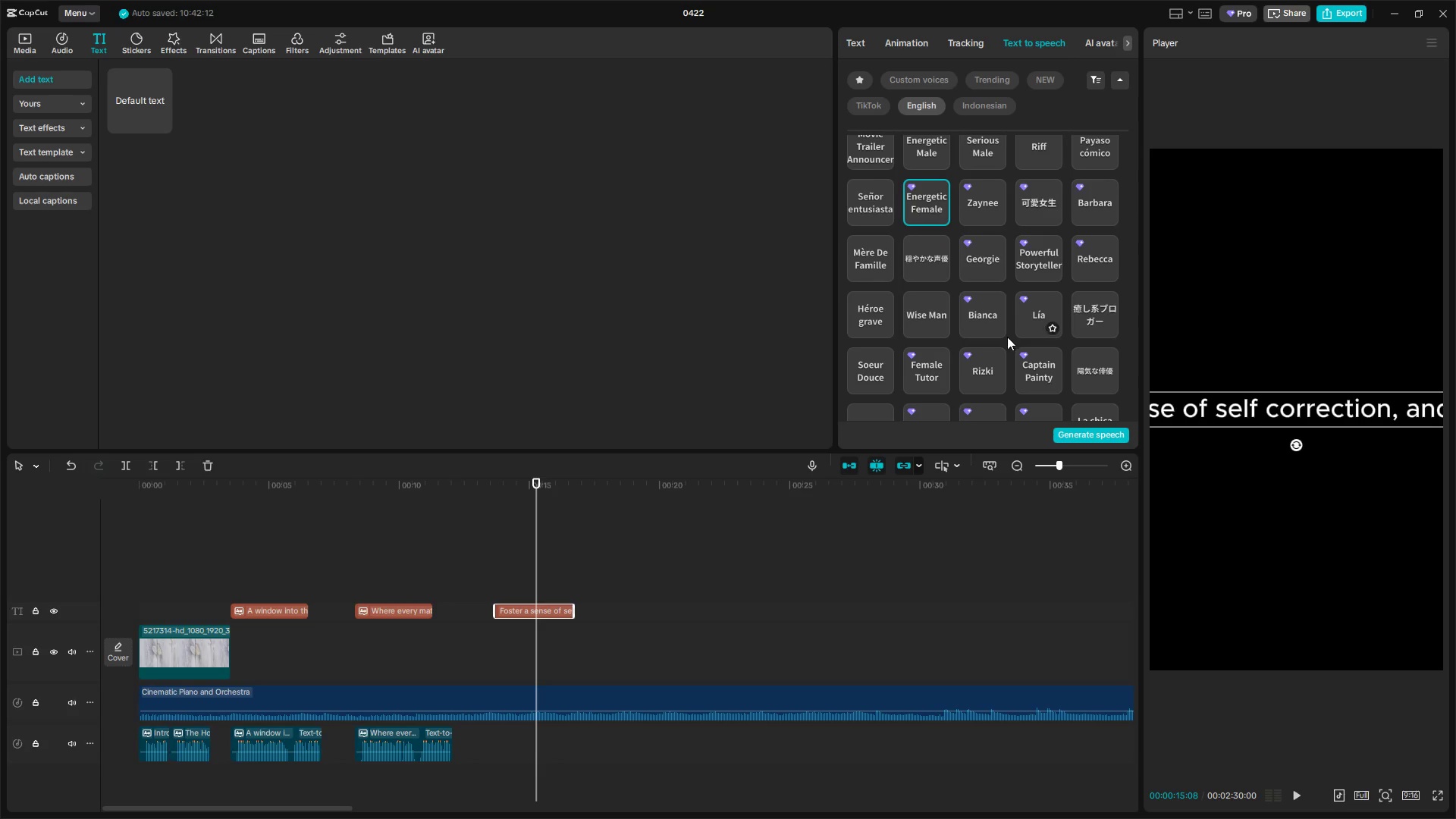 
left_click([935, 362])
 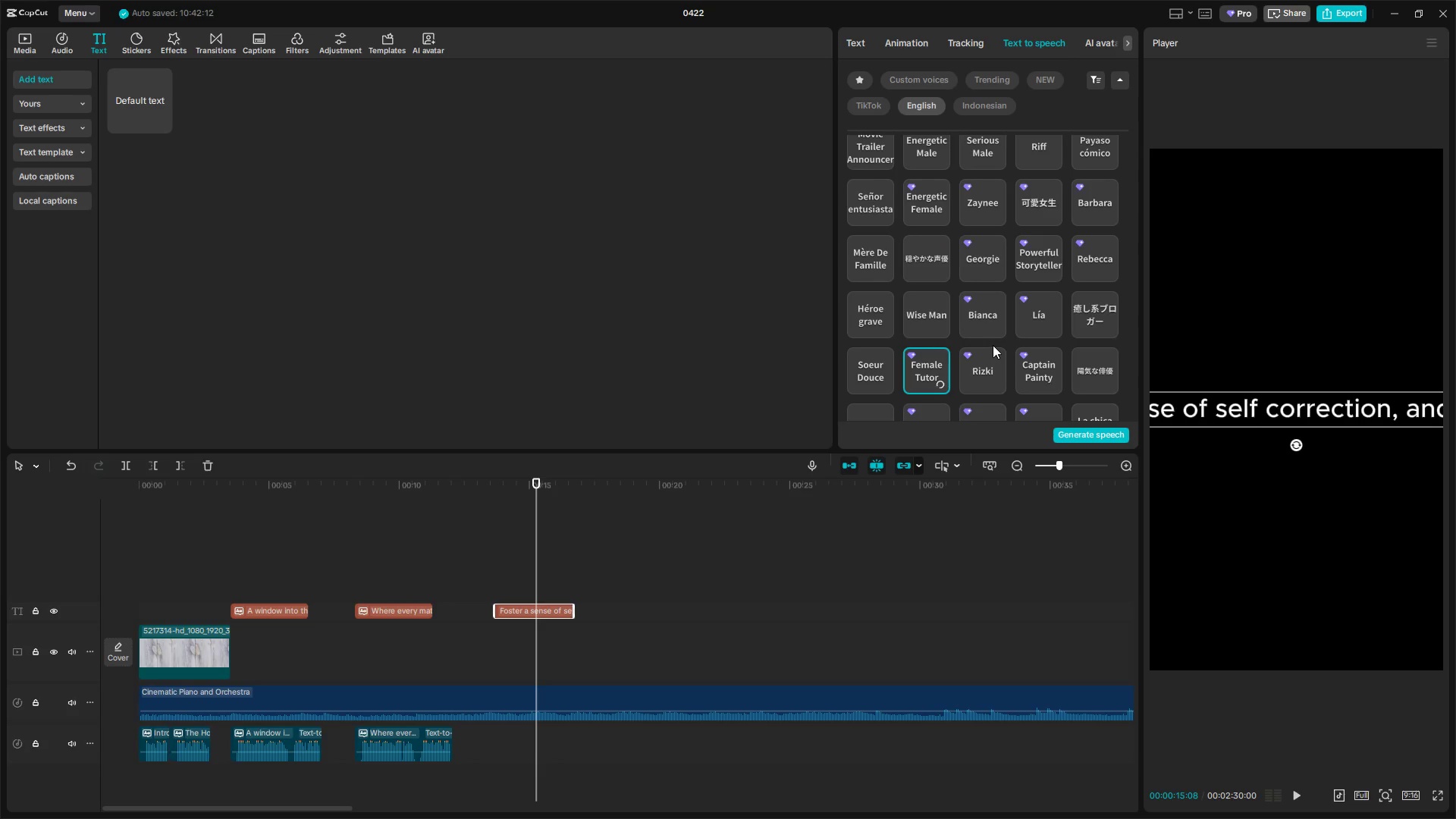 
scroll: coordinate [993, 345], scroll_direction: down, amount: 1.0
 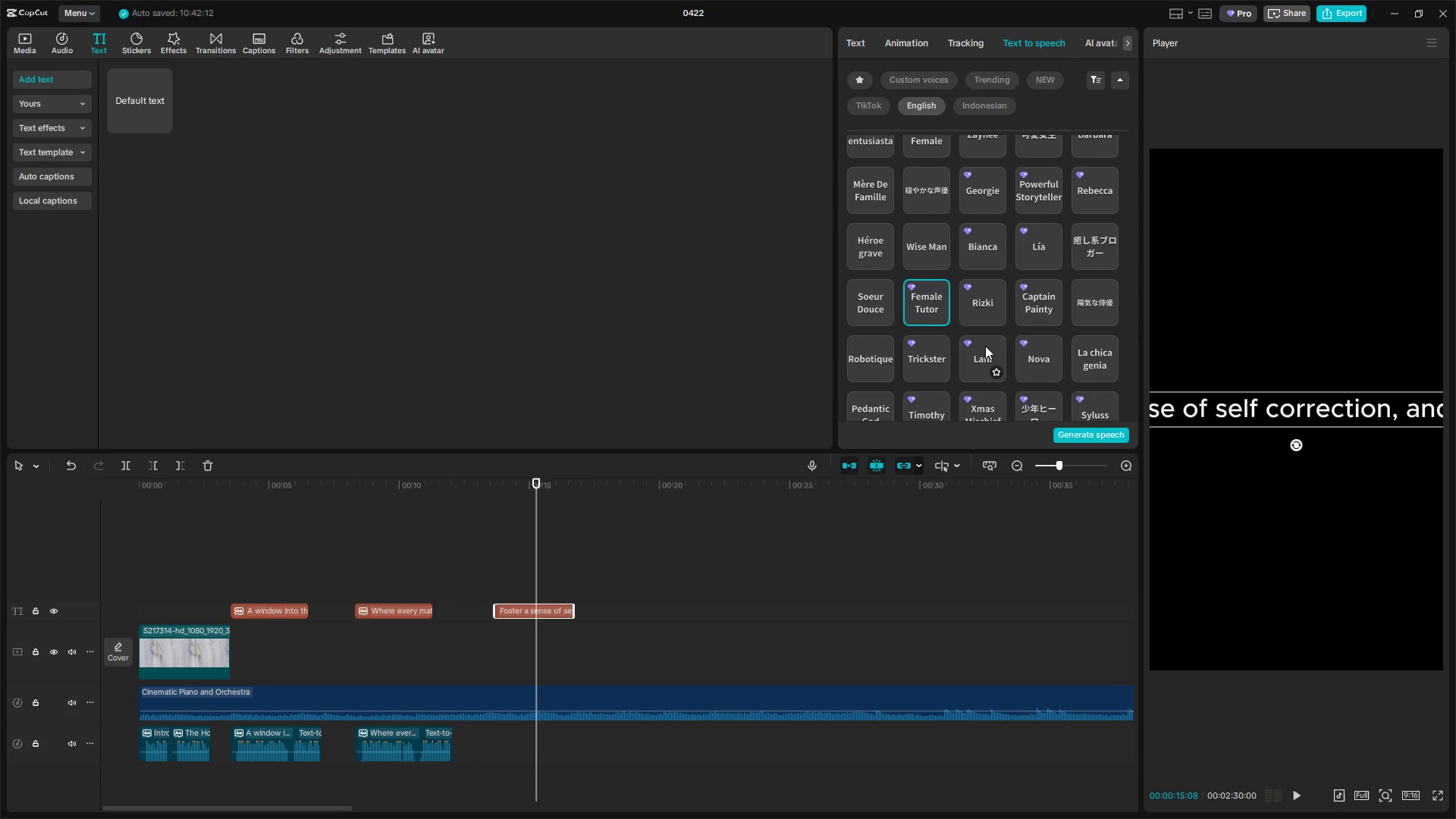 
left_click([934, 350])
 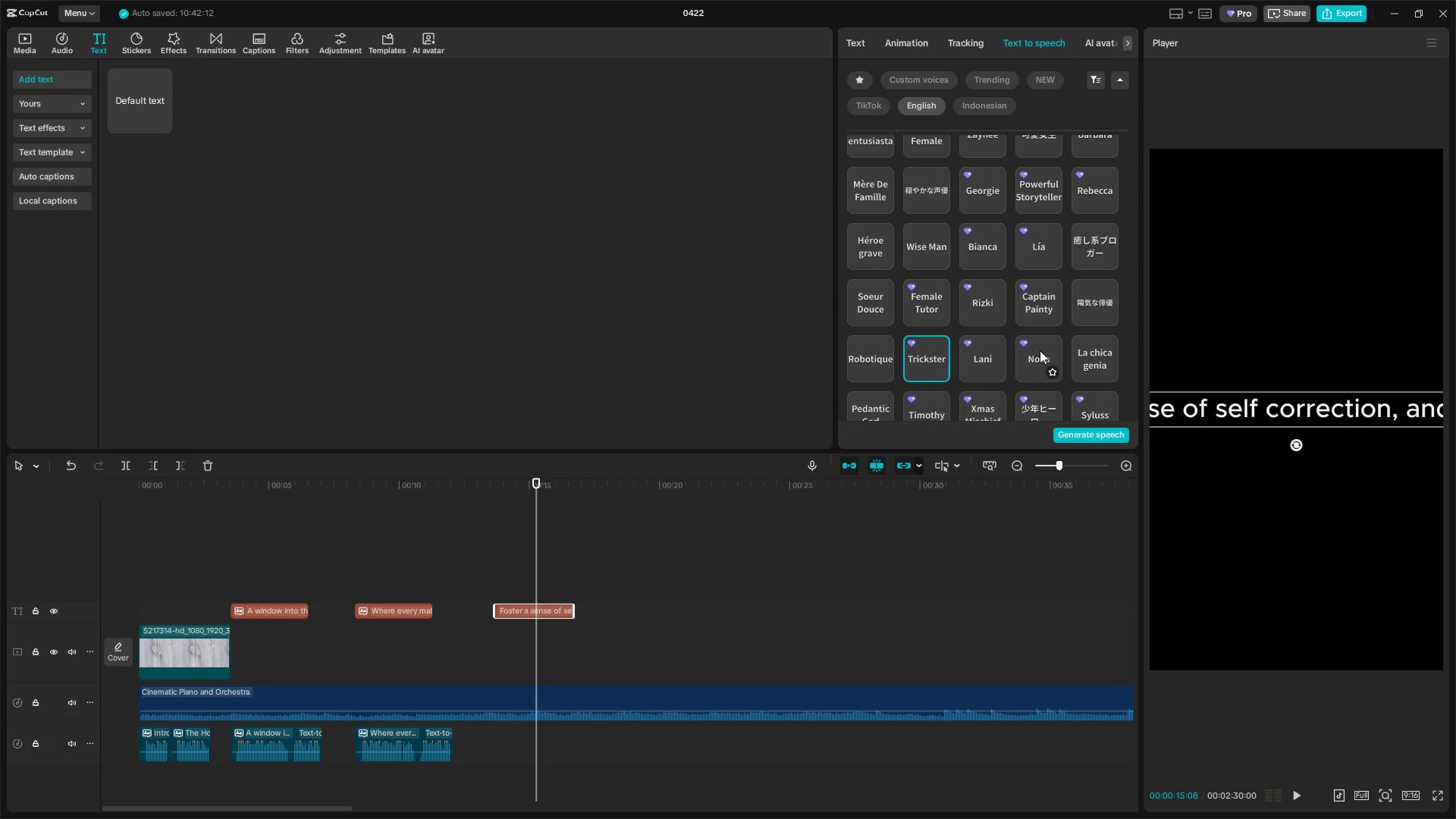 
left_click([1050, 352])
 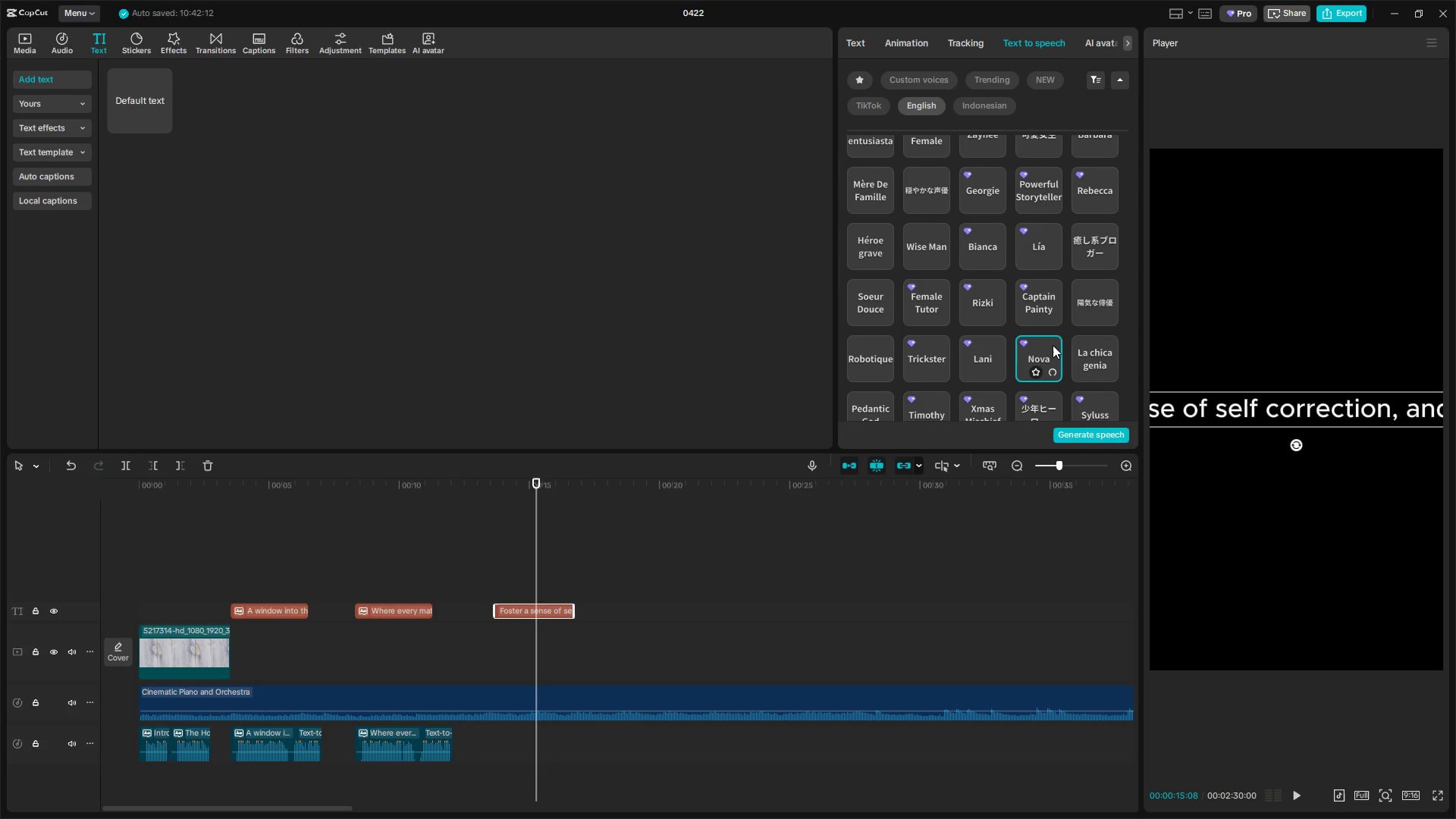 
scroll: coordinate [1053, 345], scroll_direction: down, amount: 1.0
 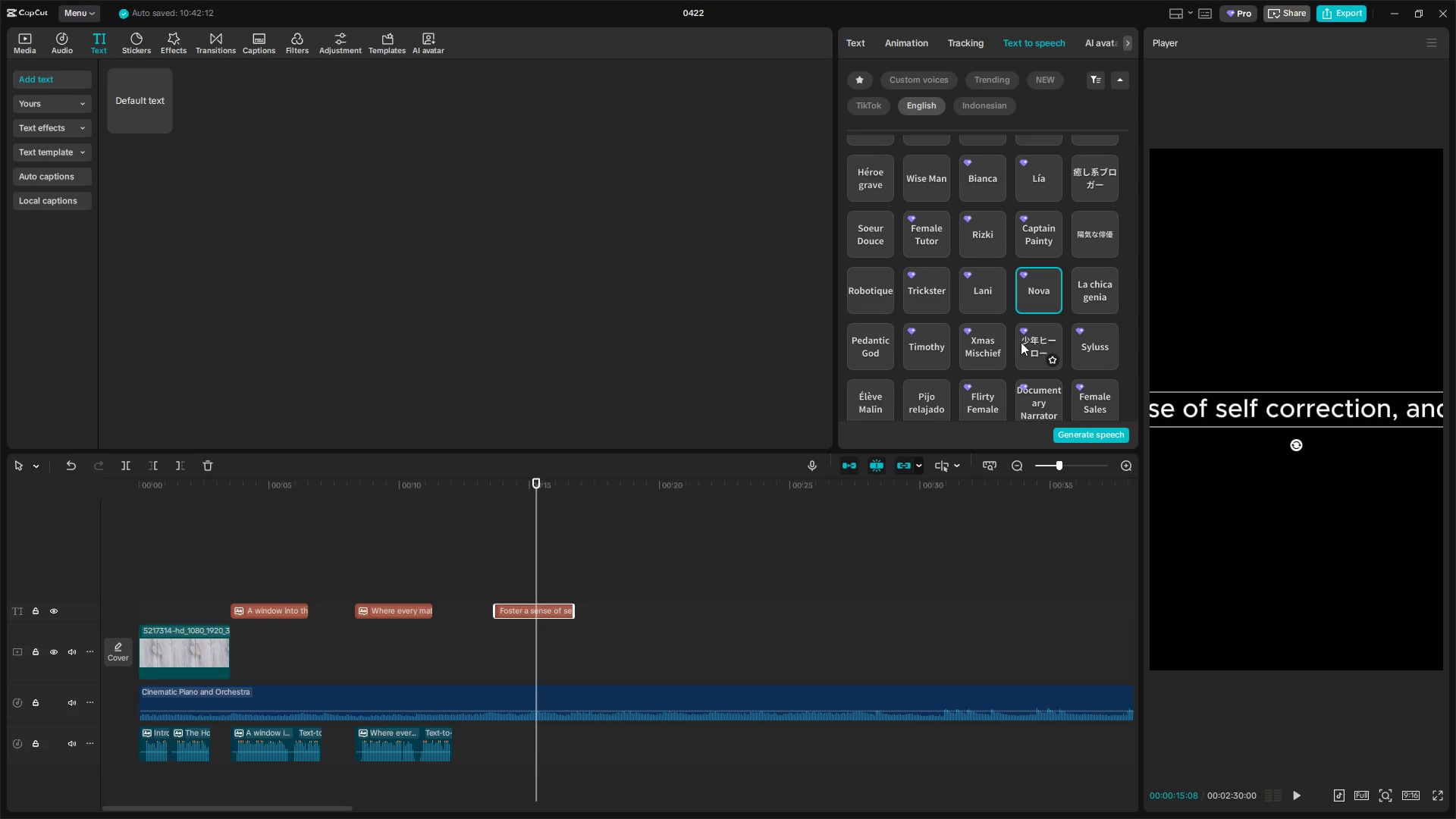 
left_click([978, 340])
 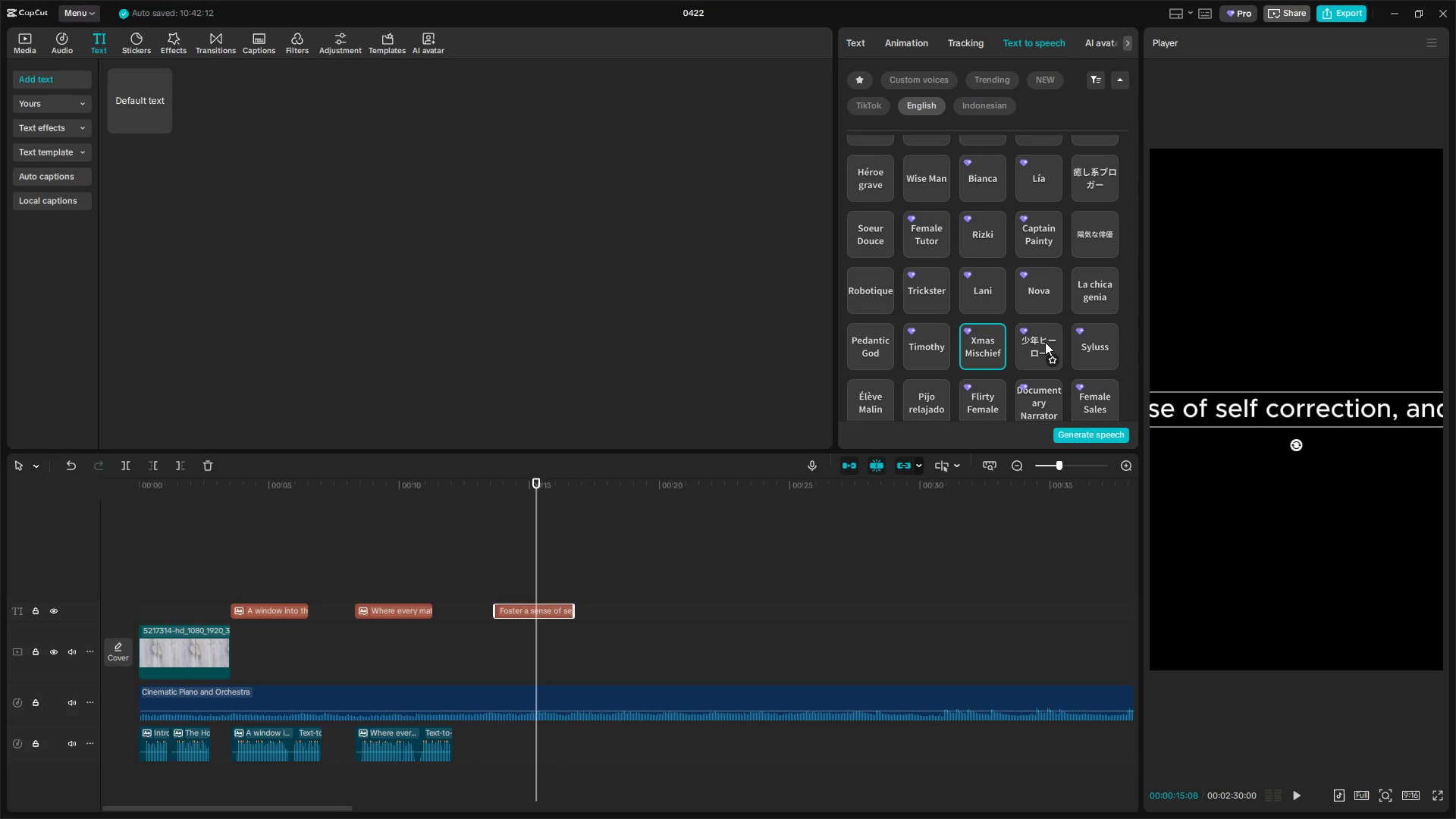 
left_click([1046, 341])
 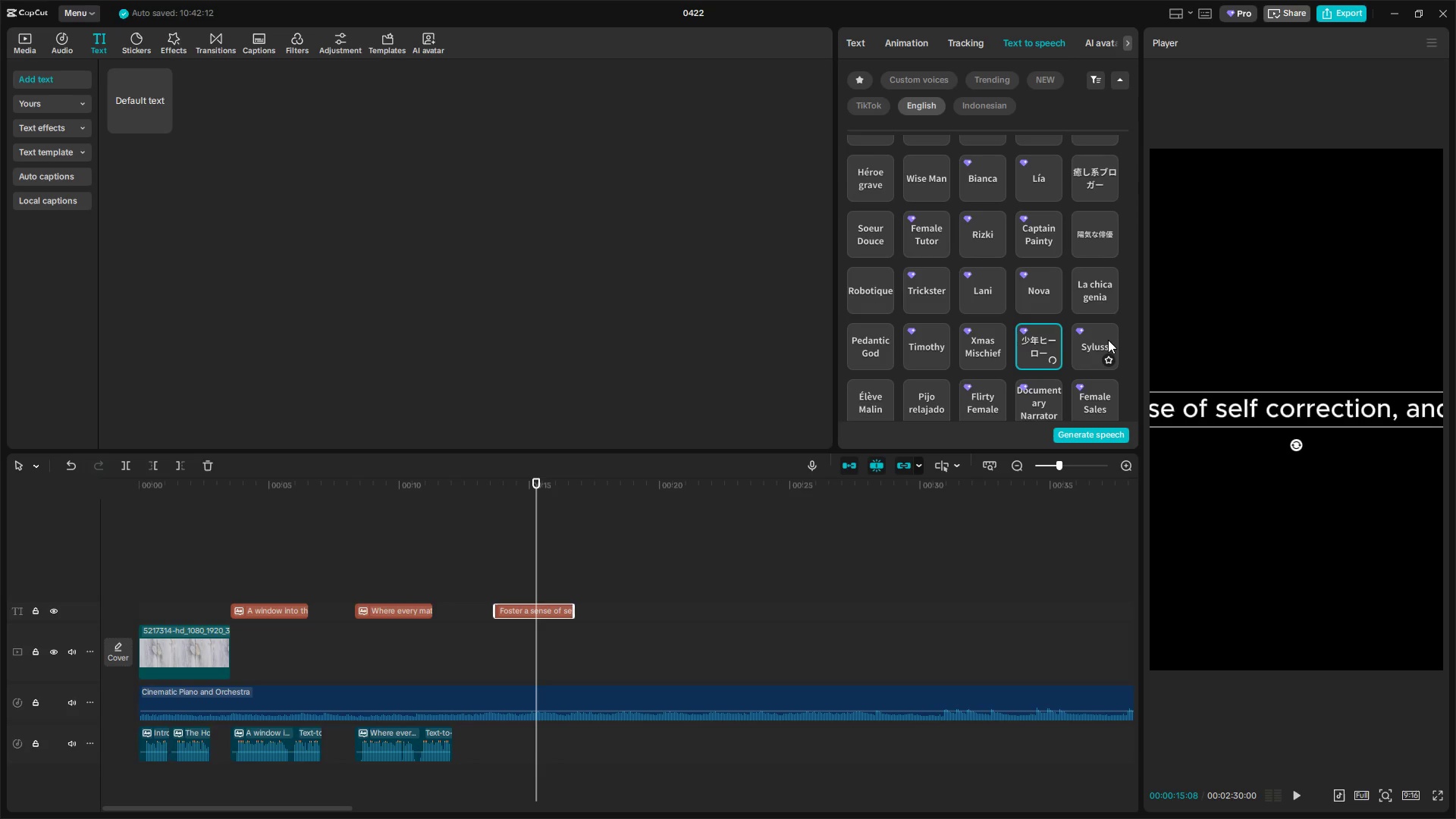 
scroll: coordinate [1041, 333], scroll_direction: down, amount: 2.0
 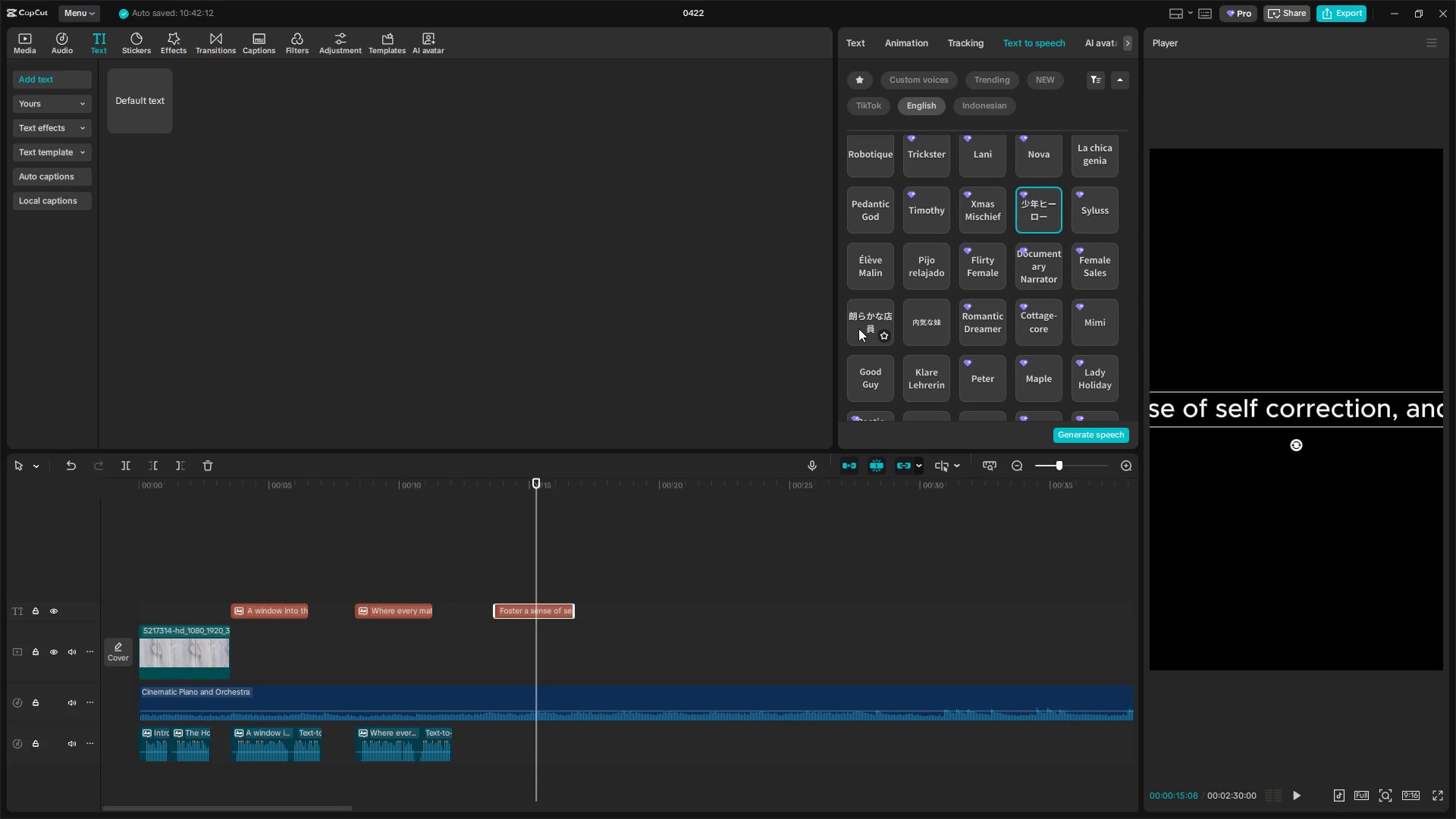 
left_click([880, 364])
 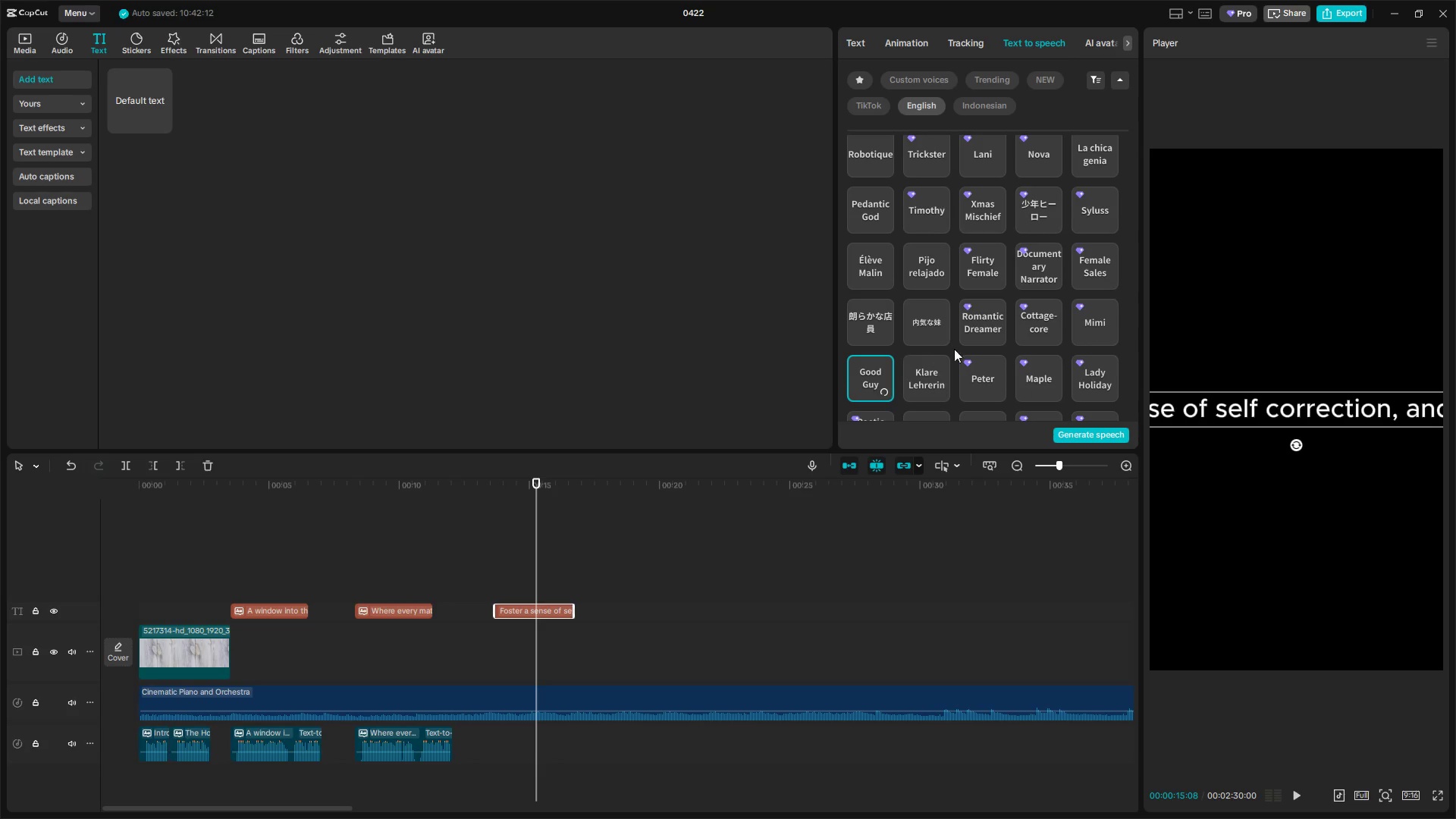 
scroll: coordinate [983, 344], scroll_direction: down, amount: 1.0
 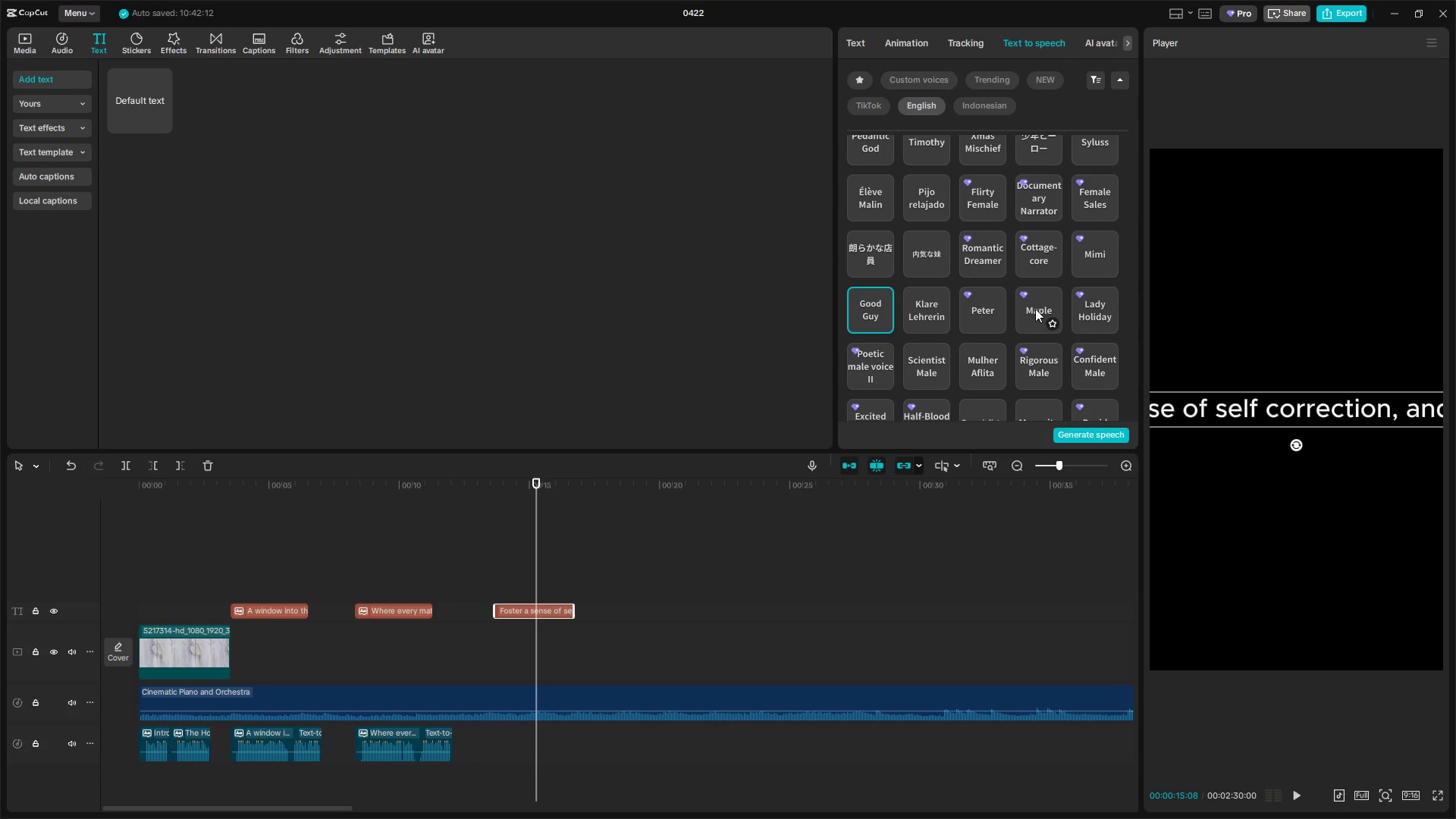 
left_click([1045, 358])
 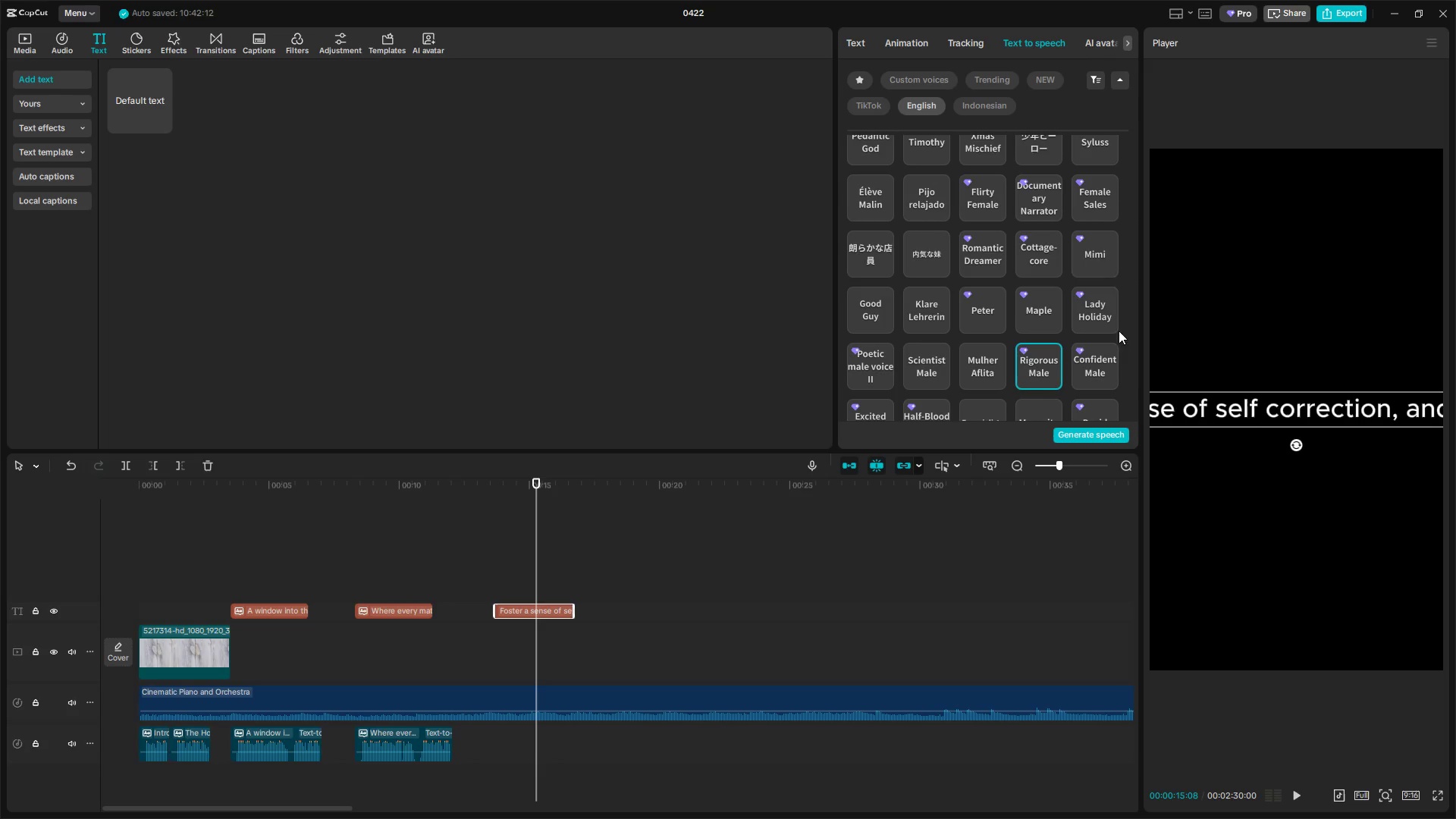 
left_click([1100, 307])
 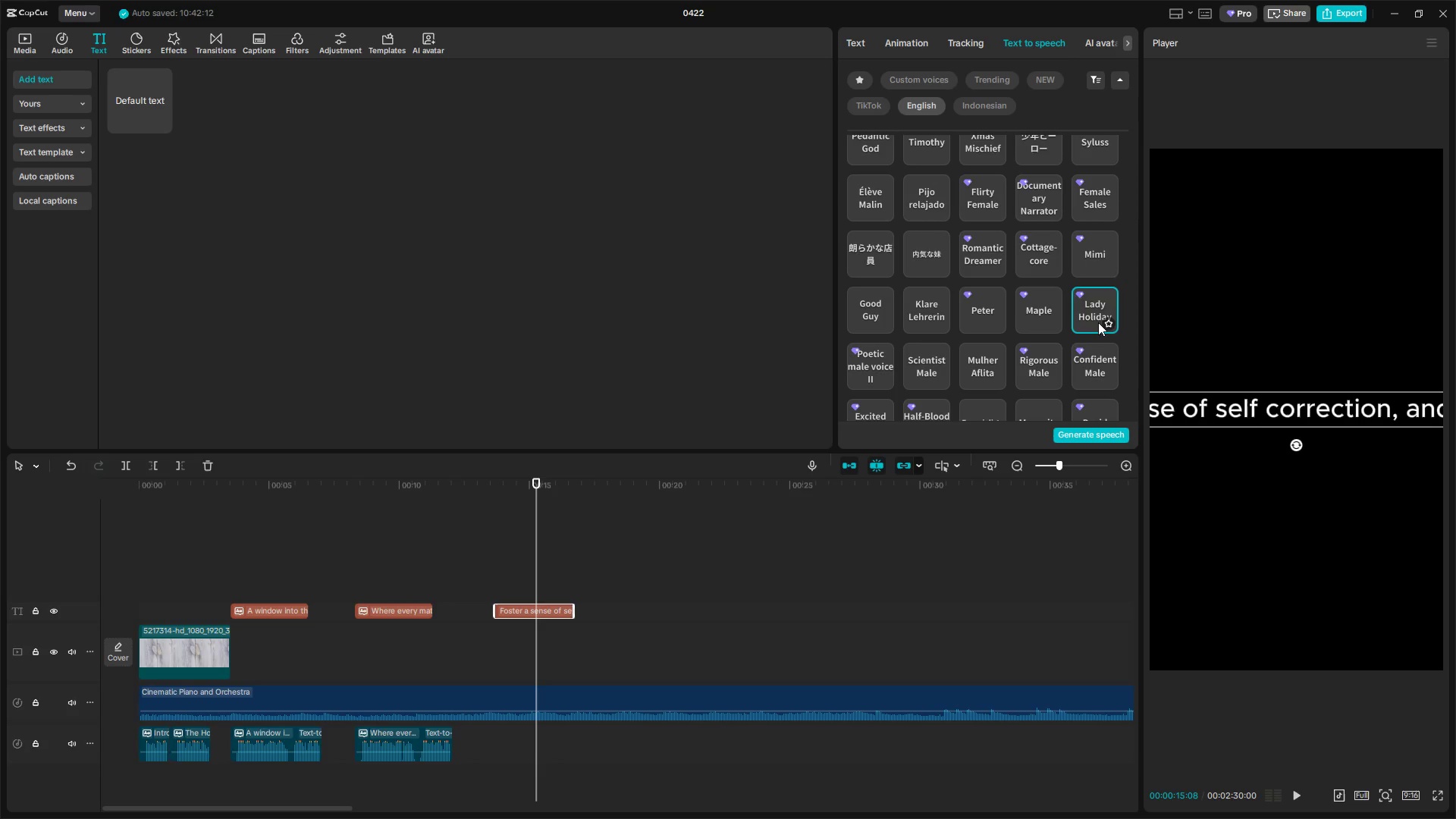 
scroll: coordinate [1017, 351], scroll_direction: down, amount: 2.0
 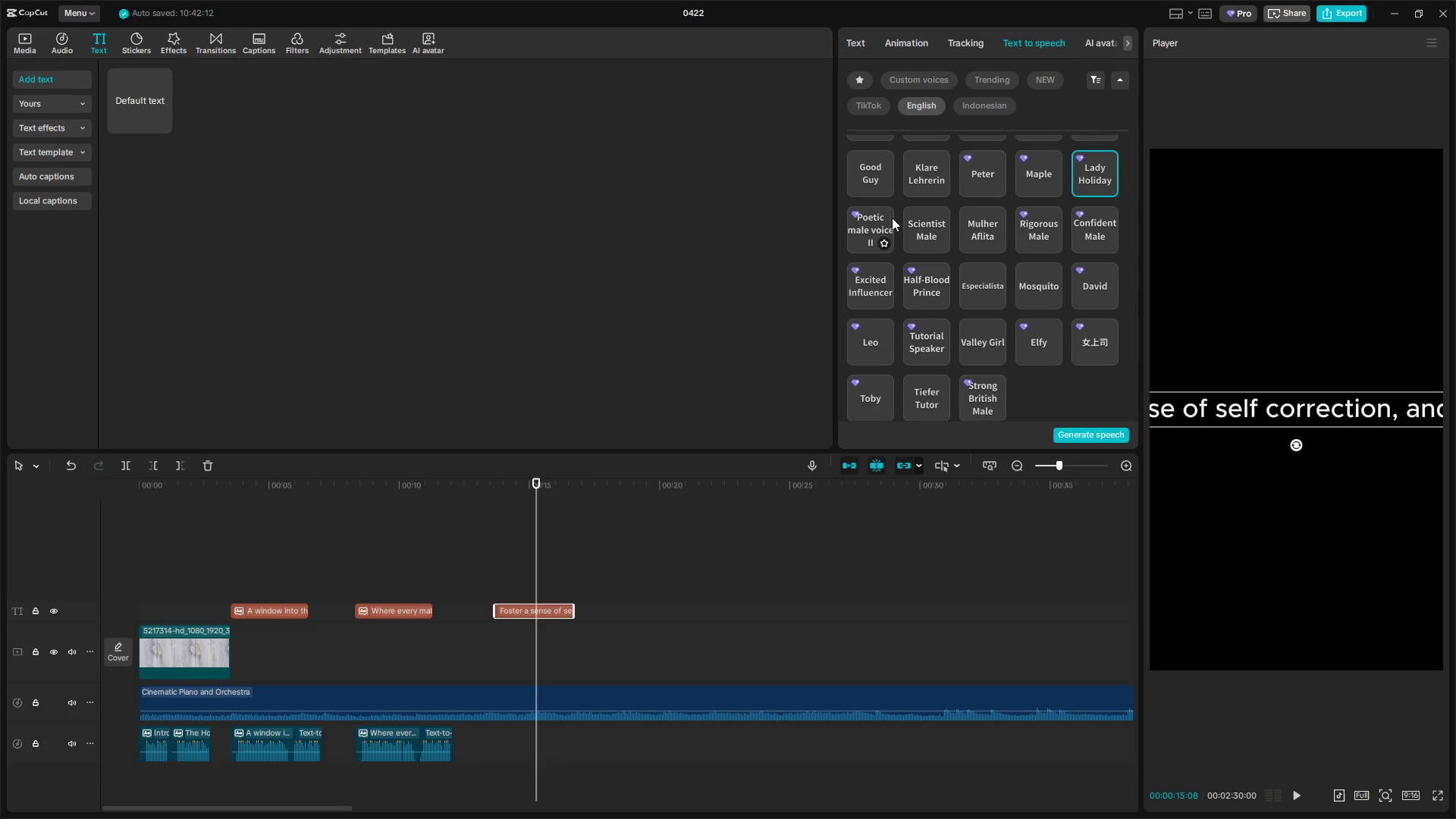 
left_click([874, 216])
 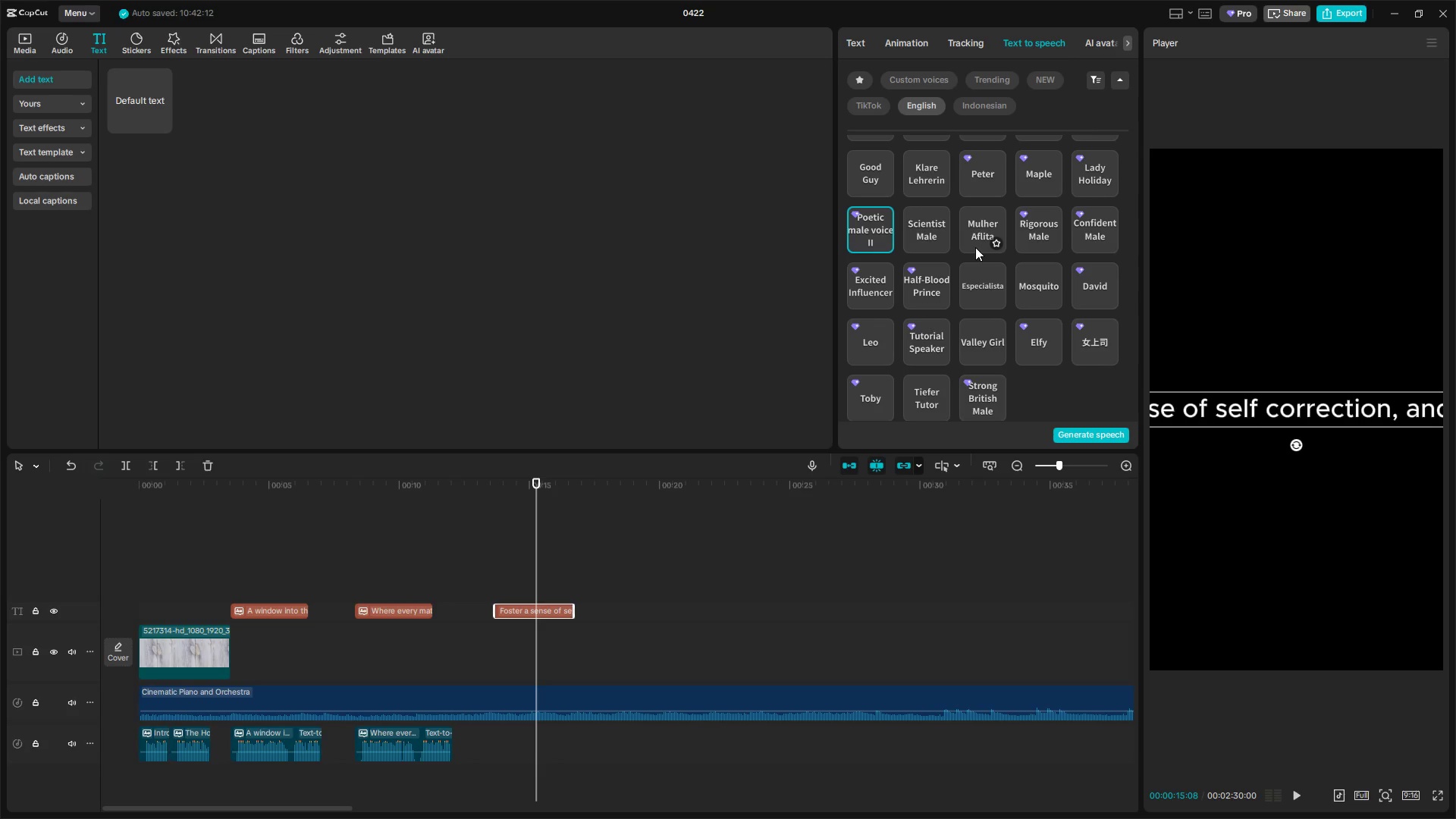 
wait(5.33)
 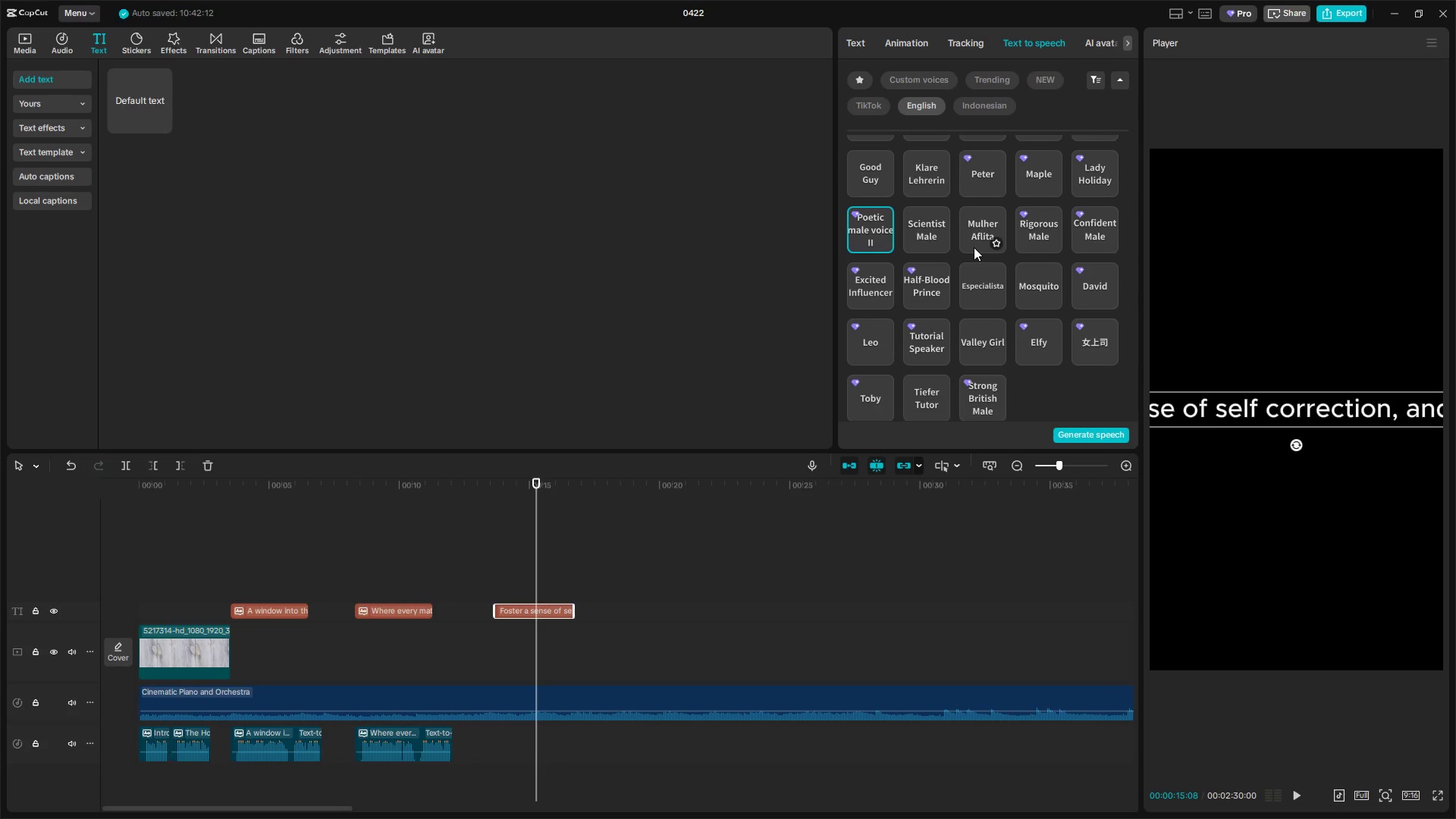 
left_click([989, 387])
 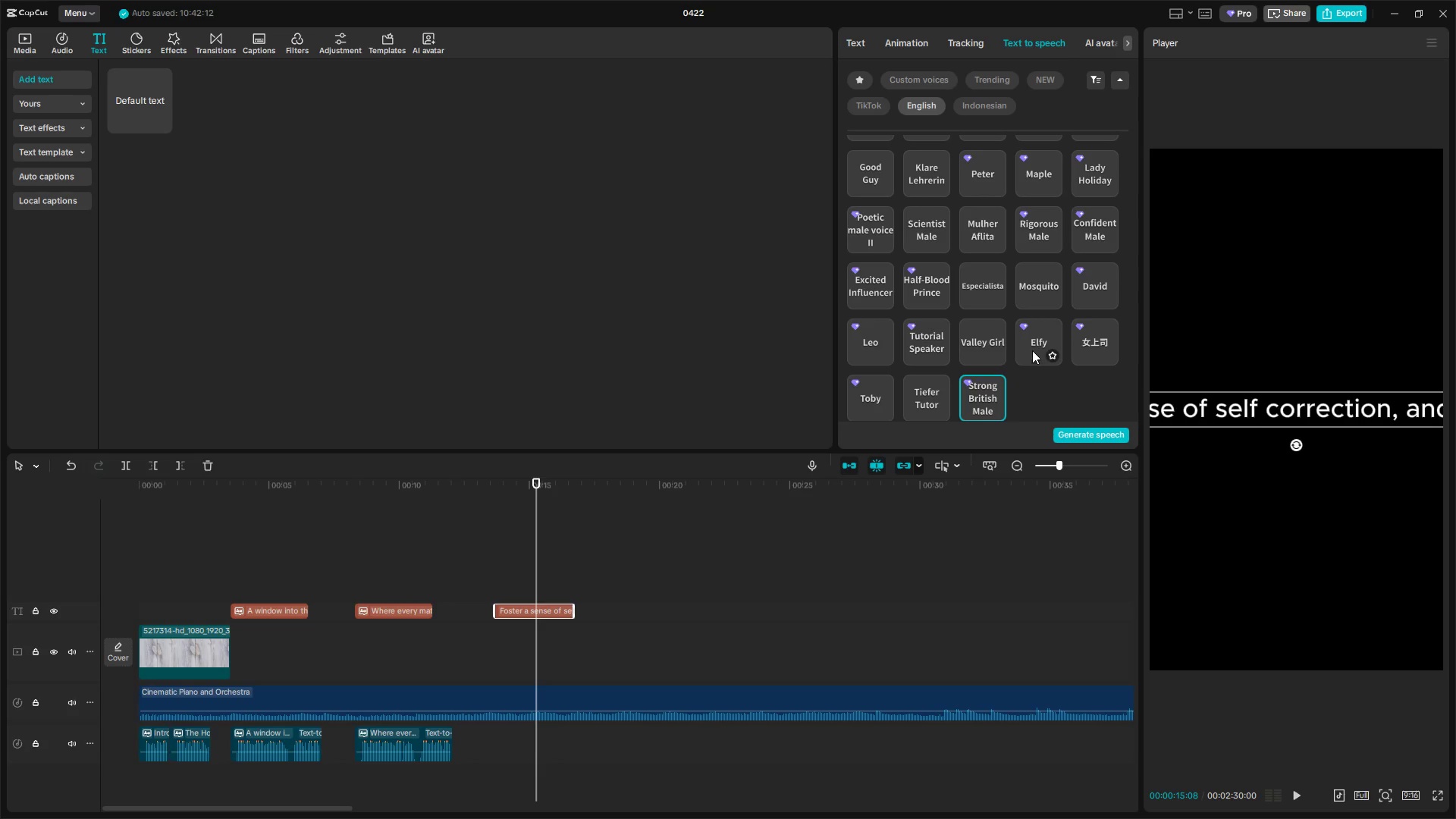 
left_click([987, 332])
 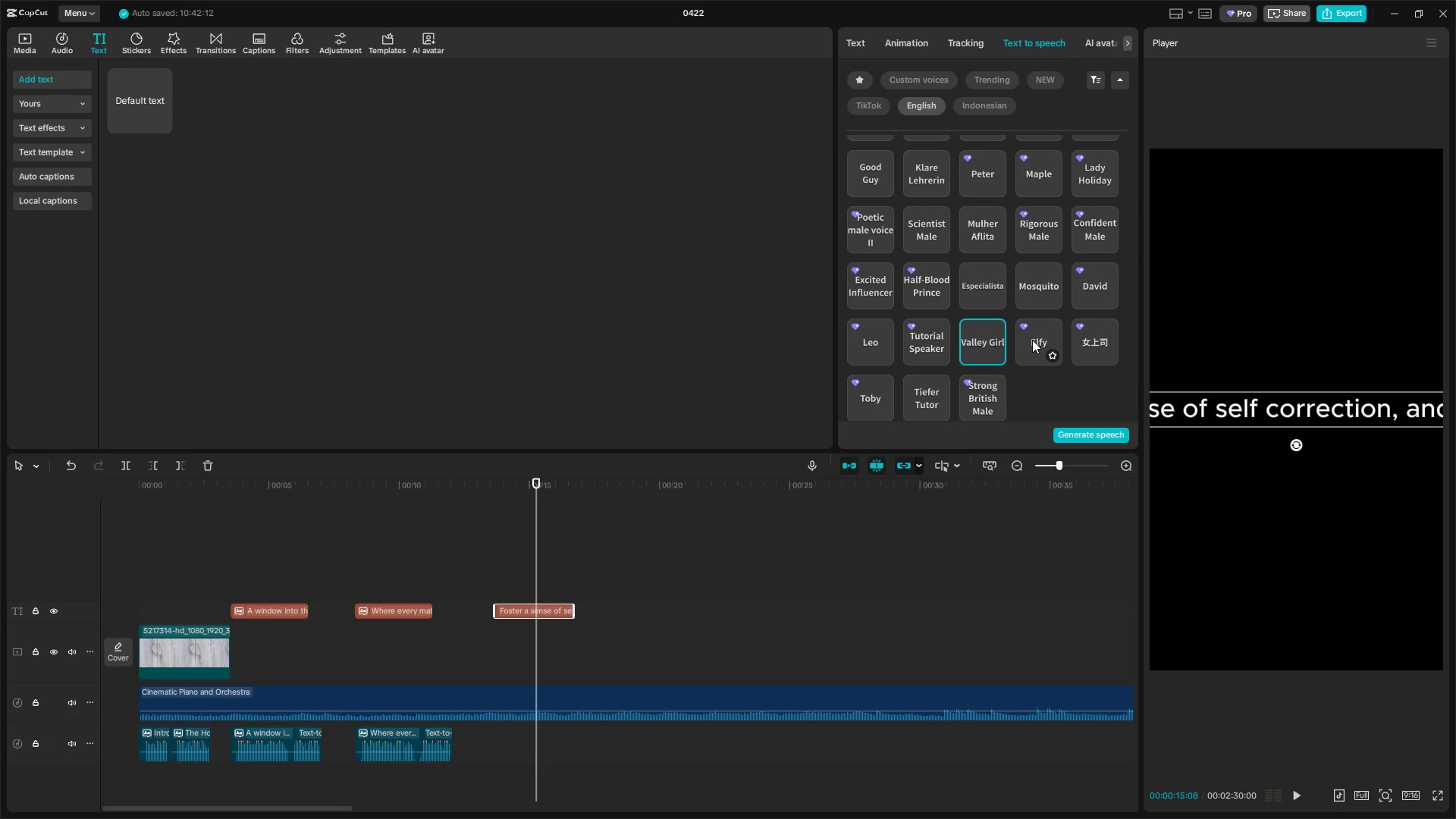 
left_click([1046, 334])
 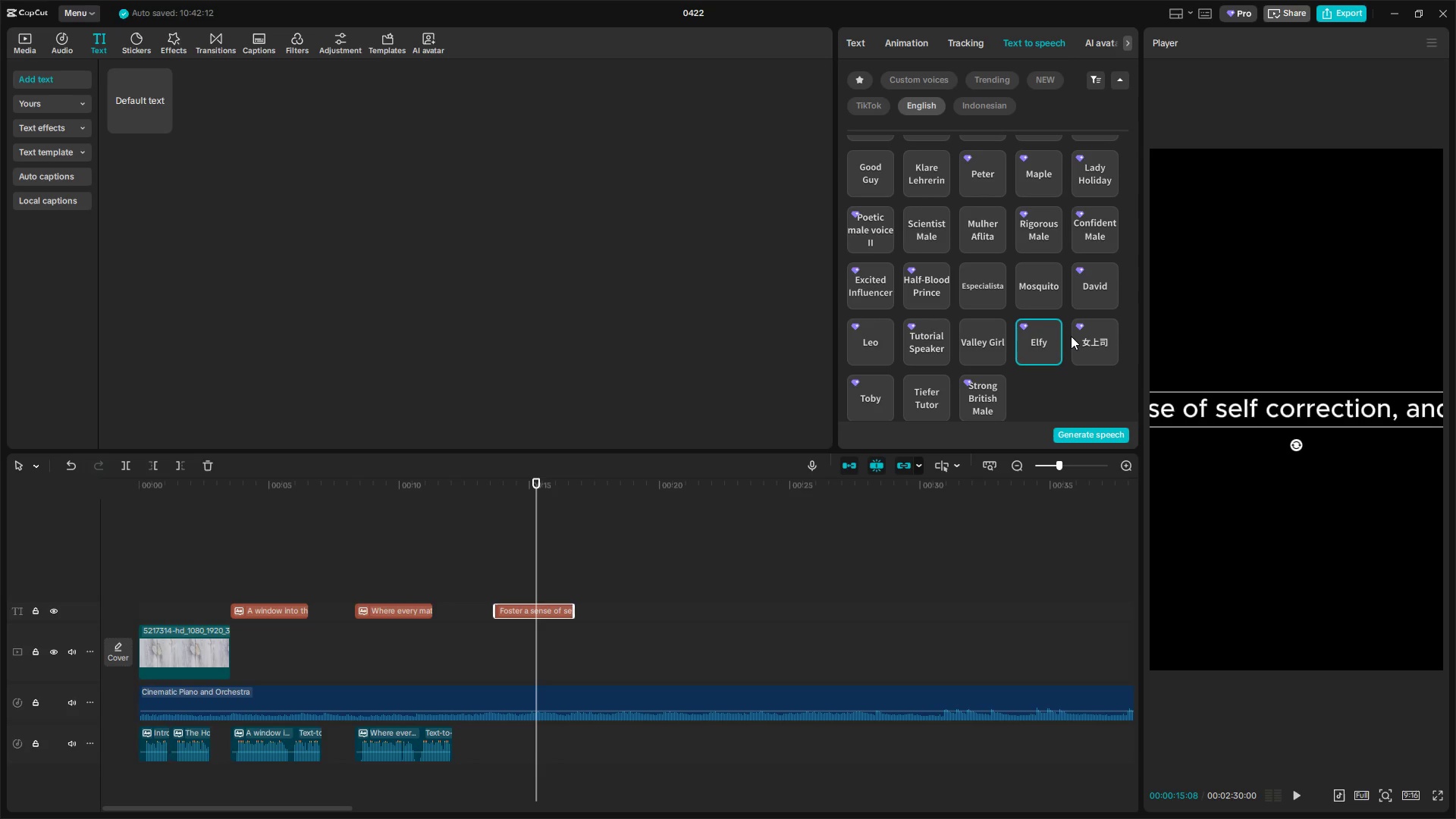 
scroll: coordinate [1072, 334], scroll_direction: up, amount: 9.0
 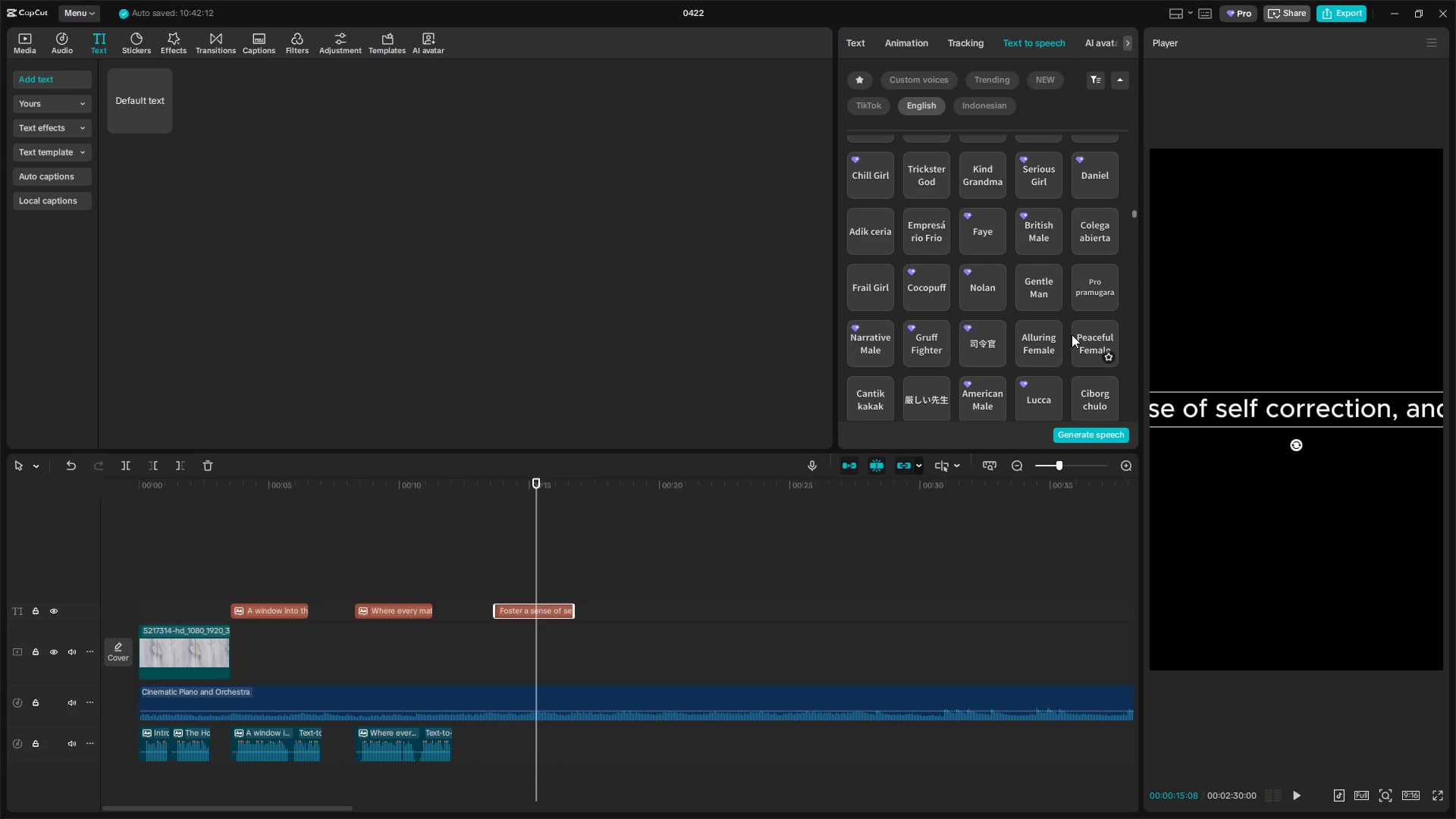 
left_click([1033, 331])
 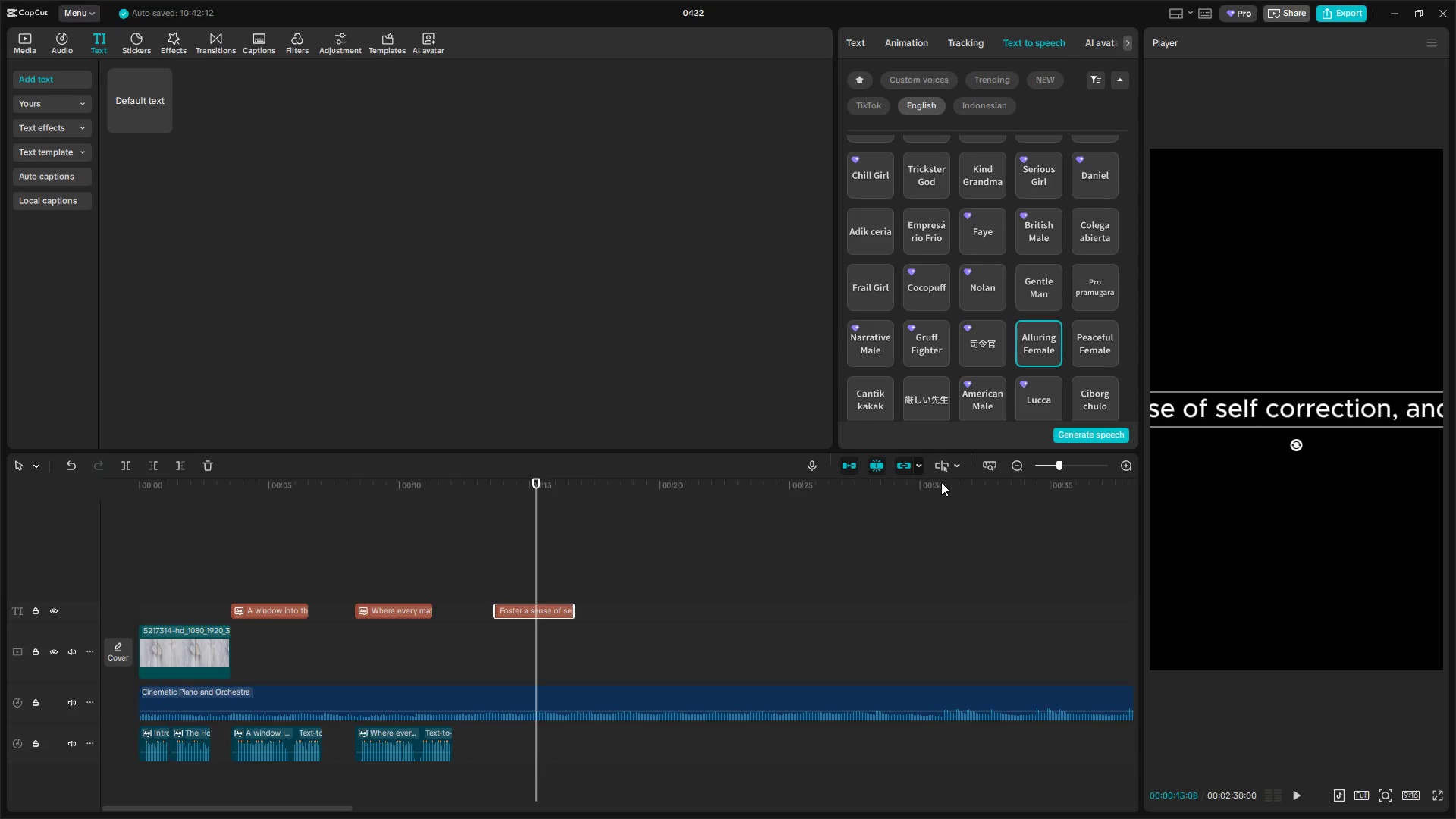 
left_click([1097, 435])
 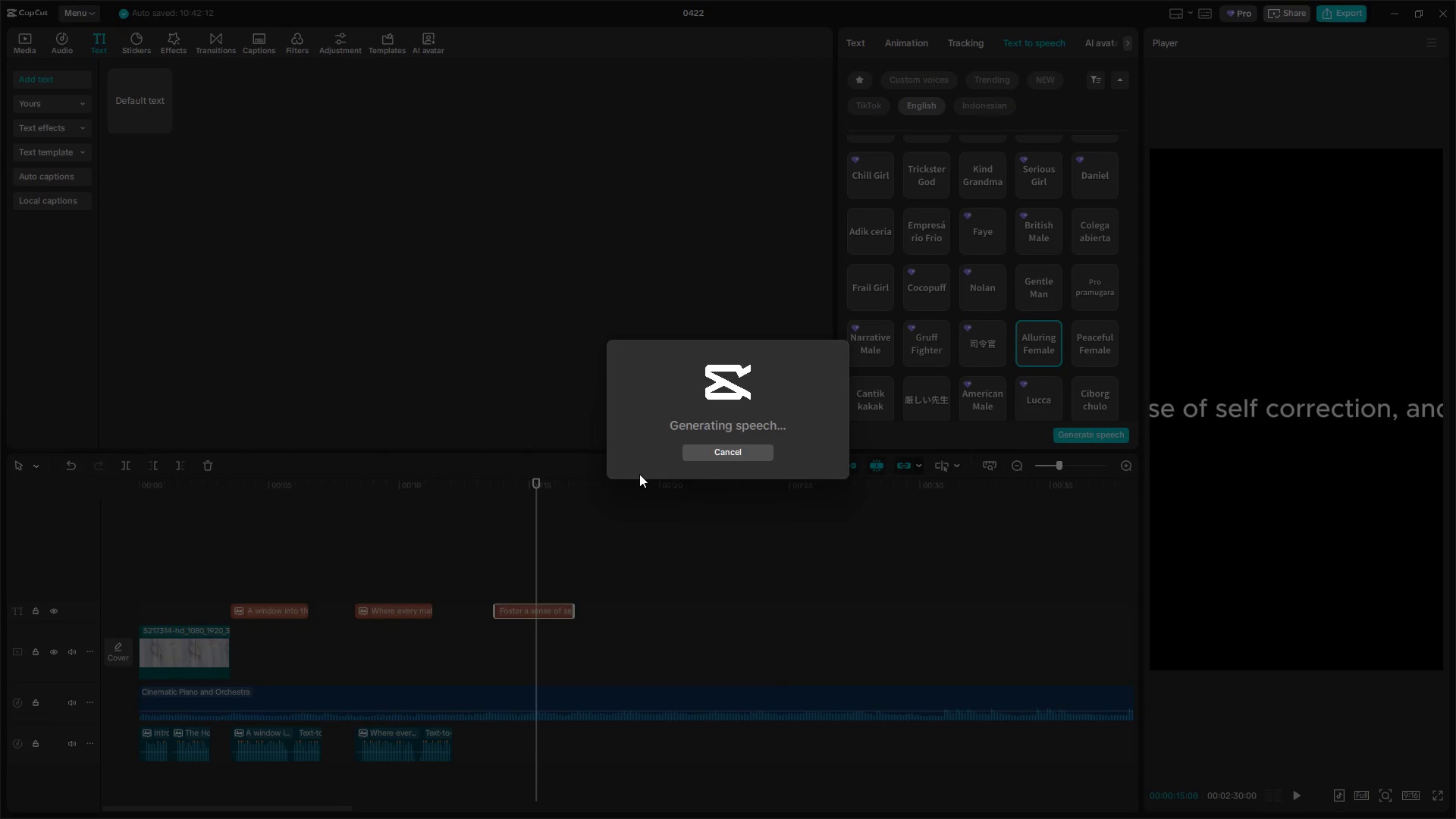 
left_click([562, 609])
 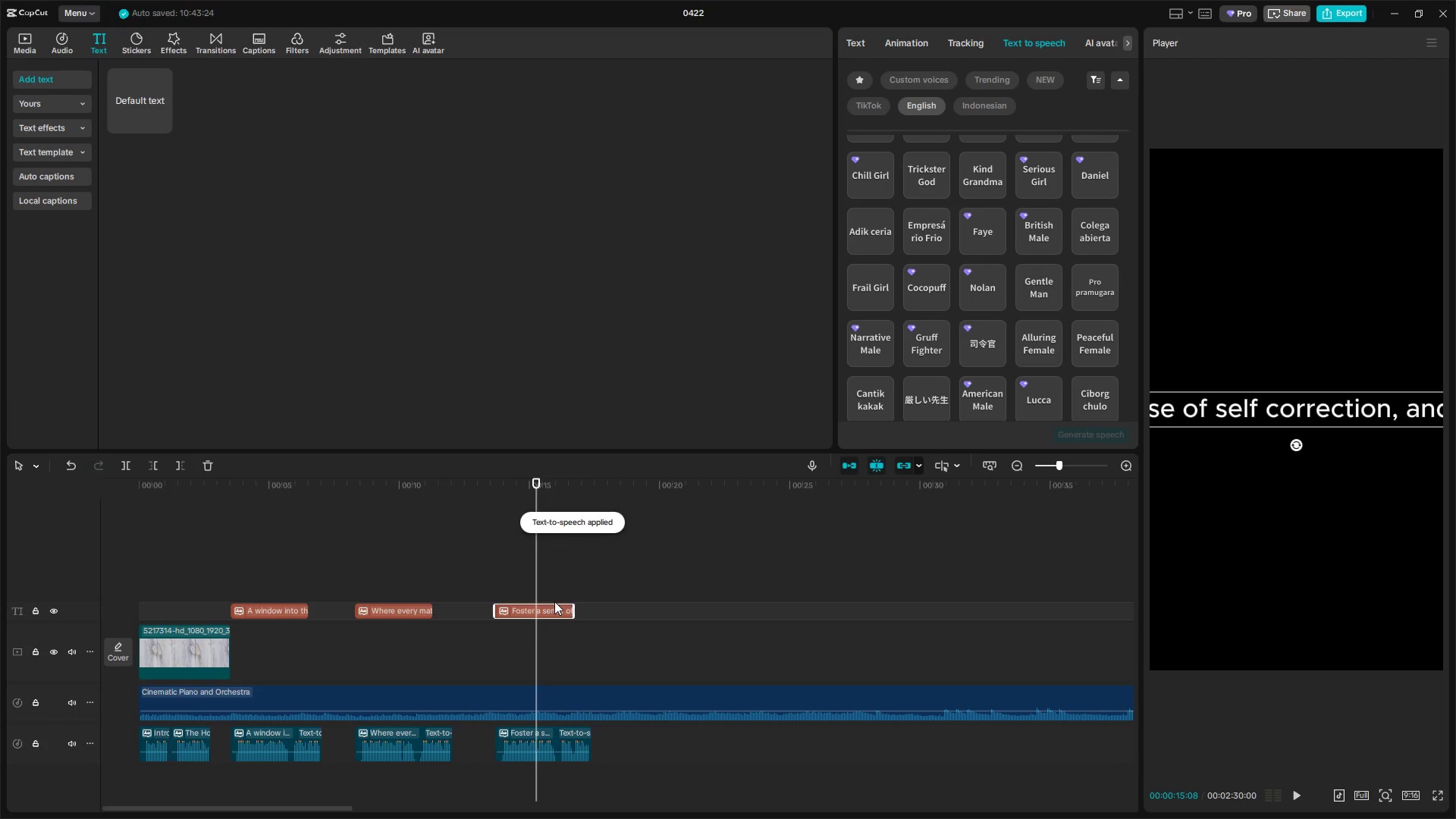 
key(Alt+AltLeft)
 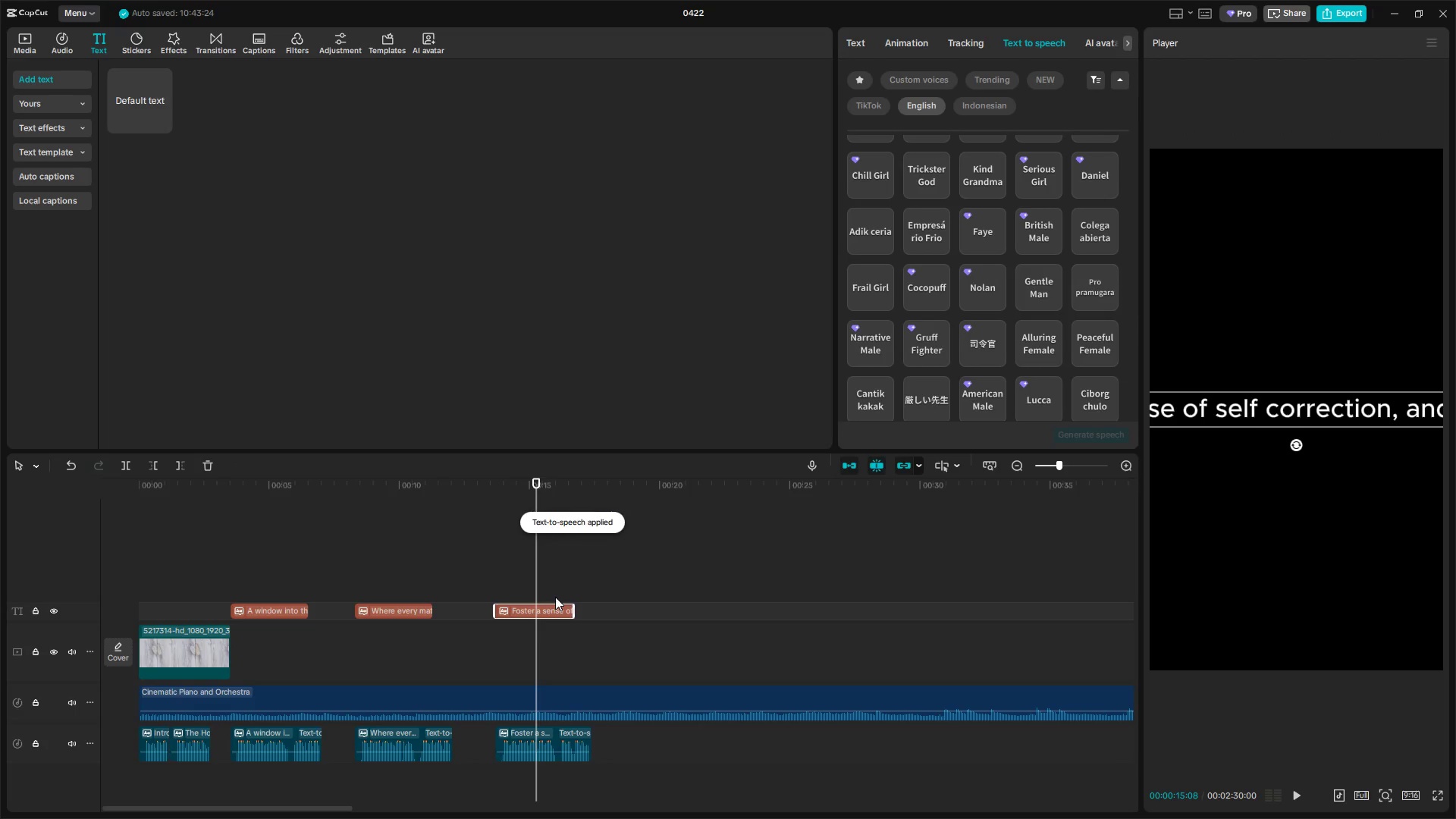 
key(Alt+Tab)
 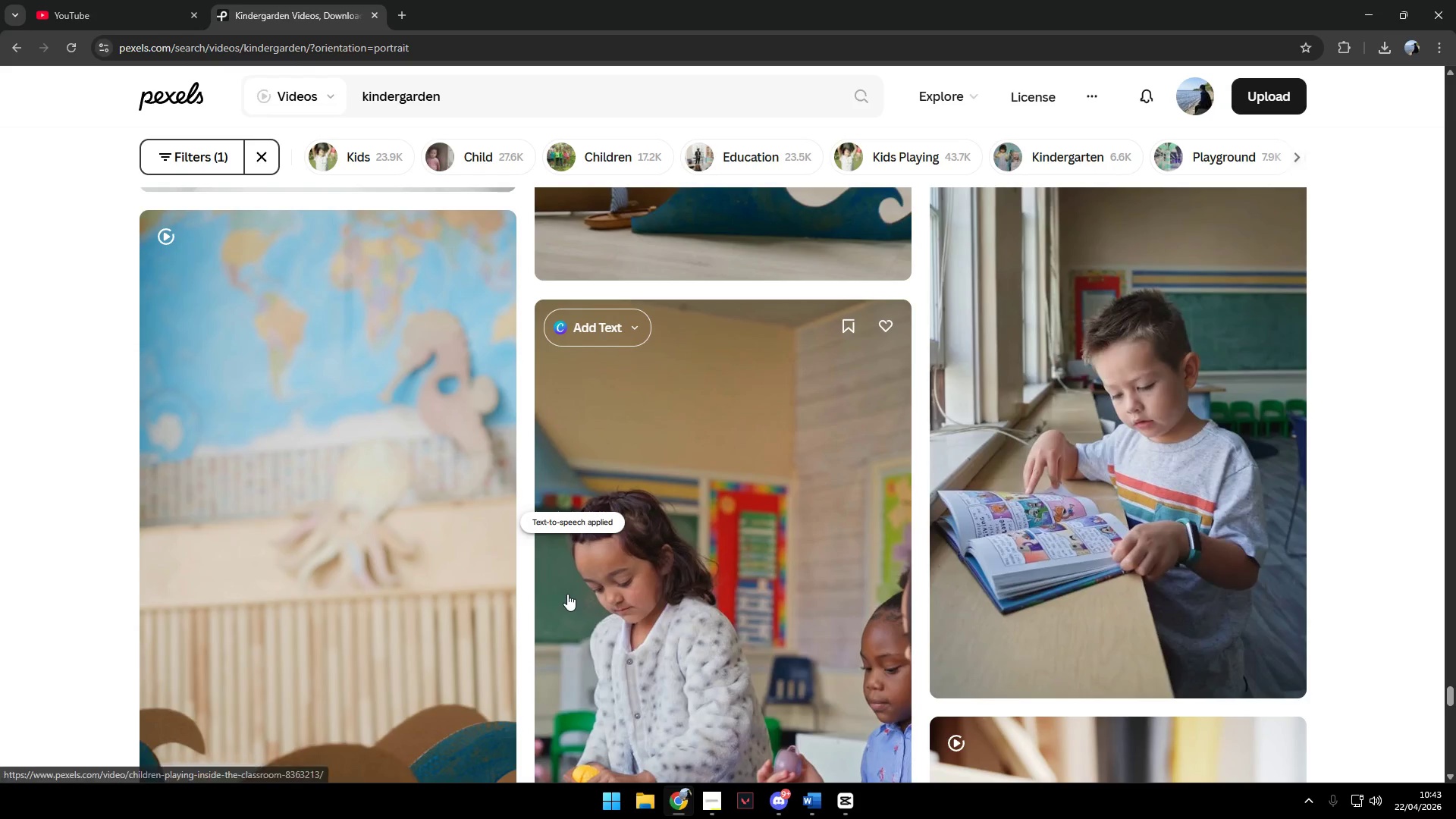 
key(Alt+AltLeft)
 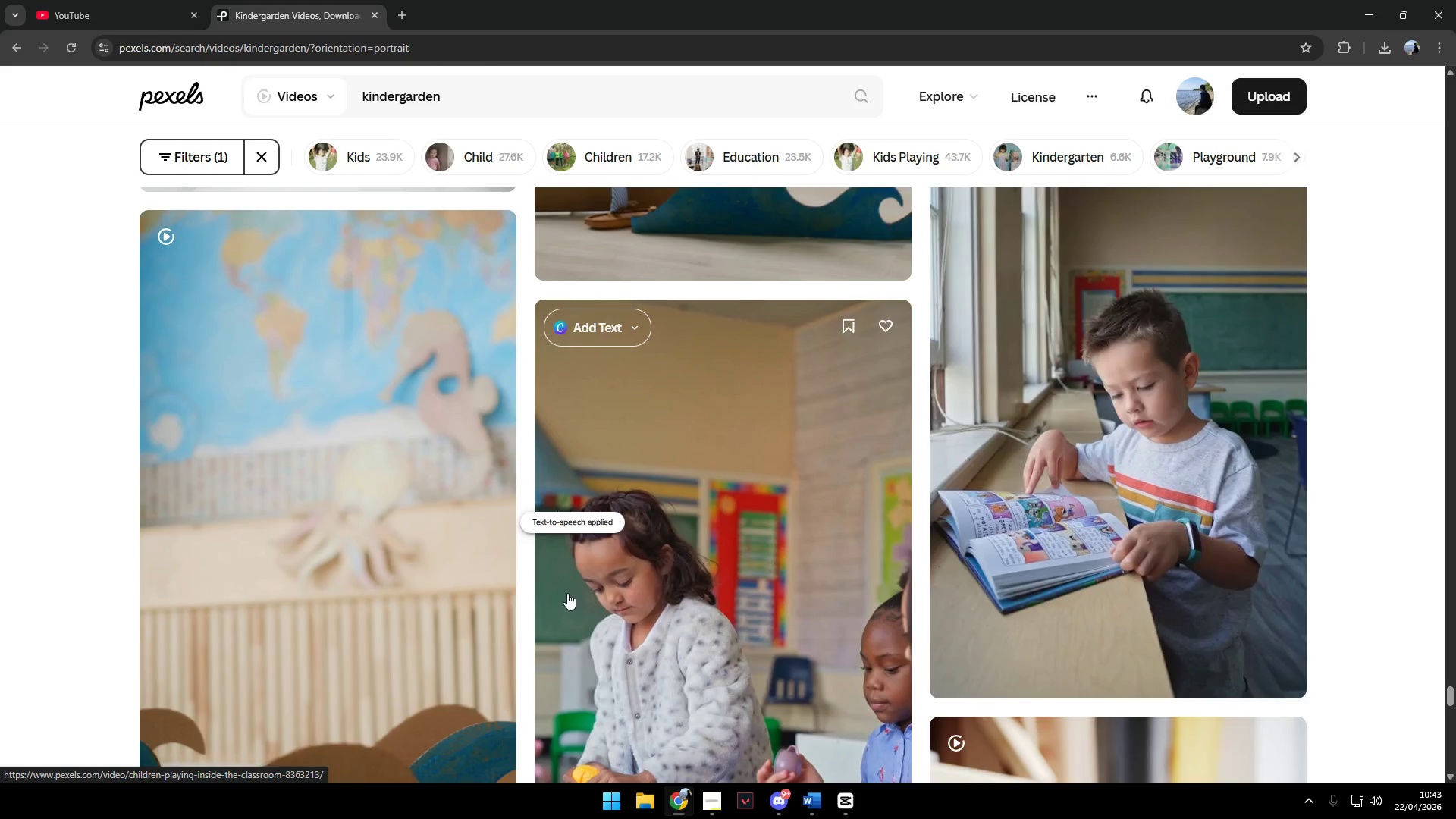 
key(Alt+Tab)
 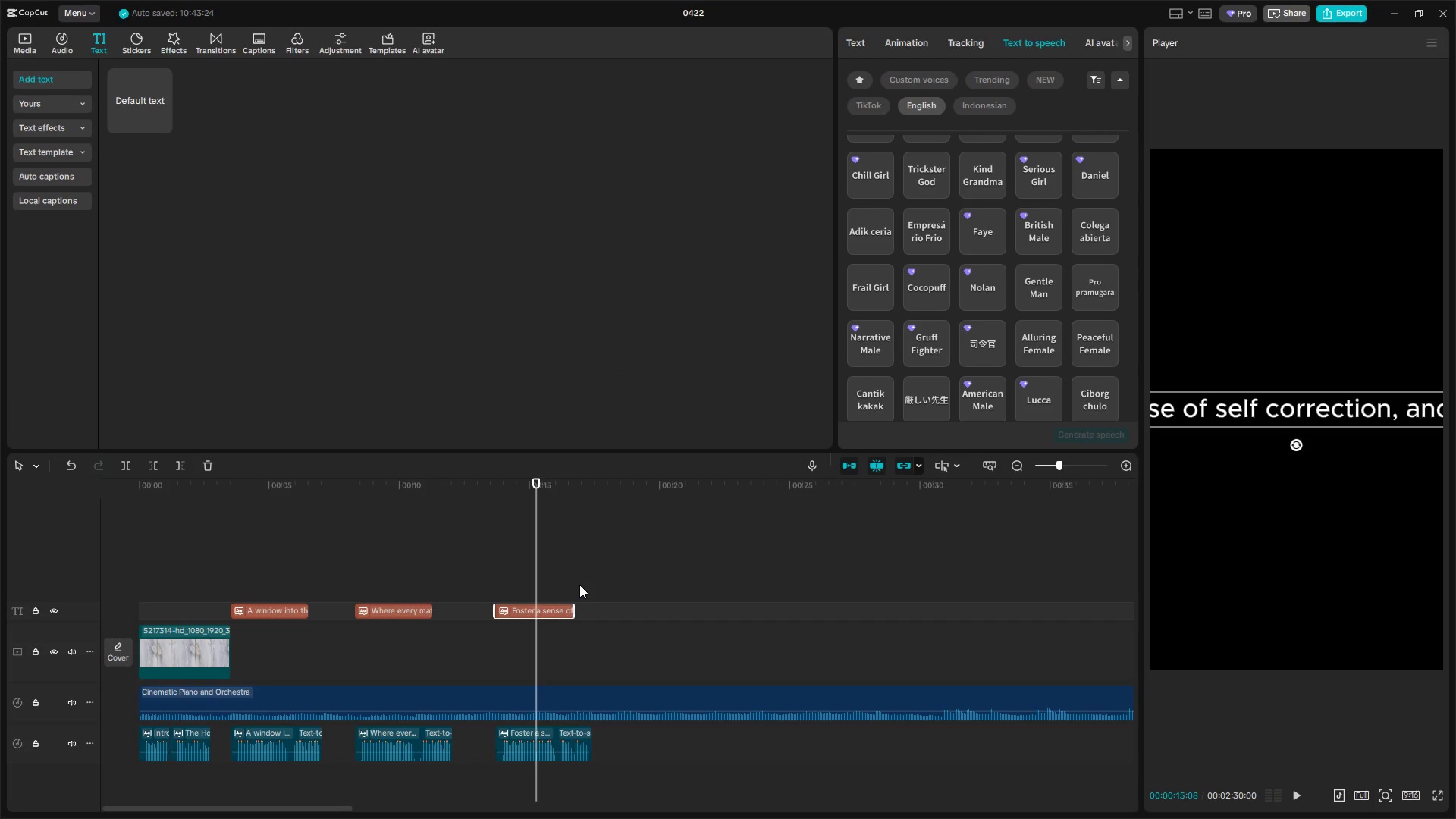 
wait(5.69)
 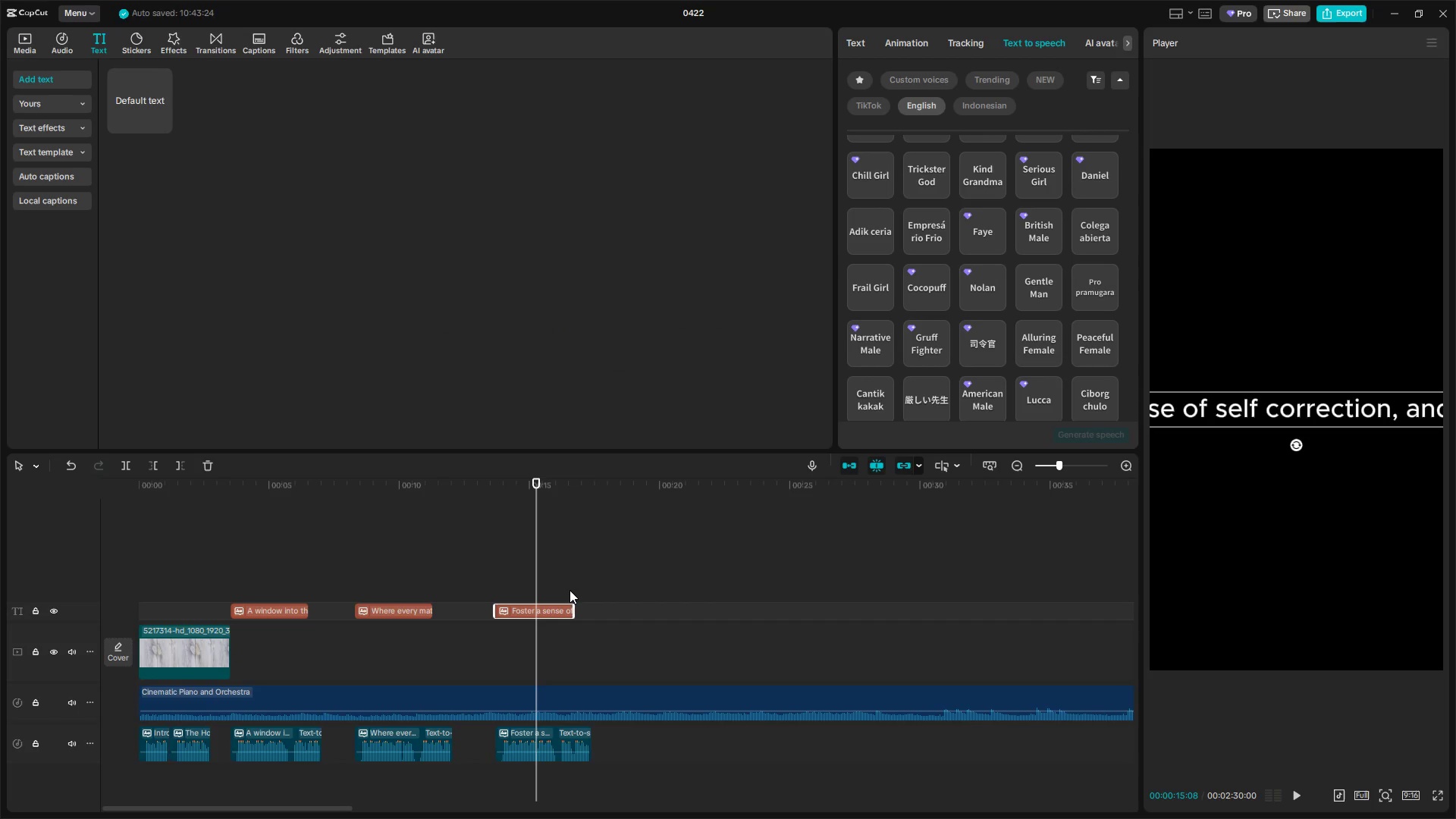 
left_click_drag(start_coordinate=[155, 111], to_coordinate=[642, 602])
 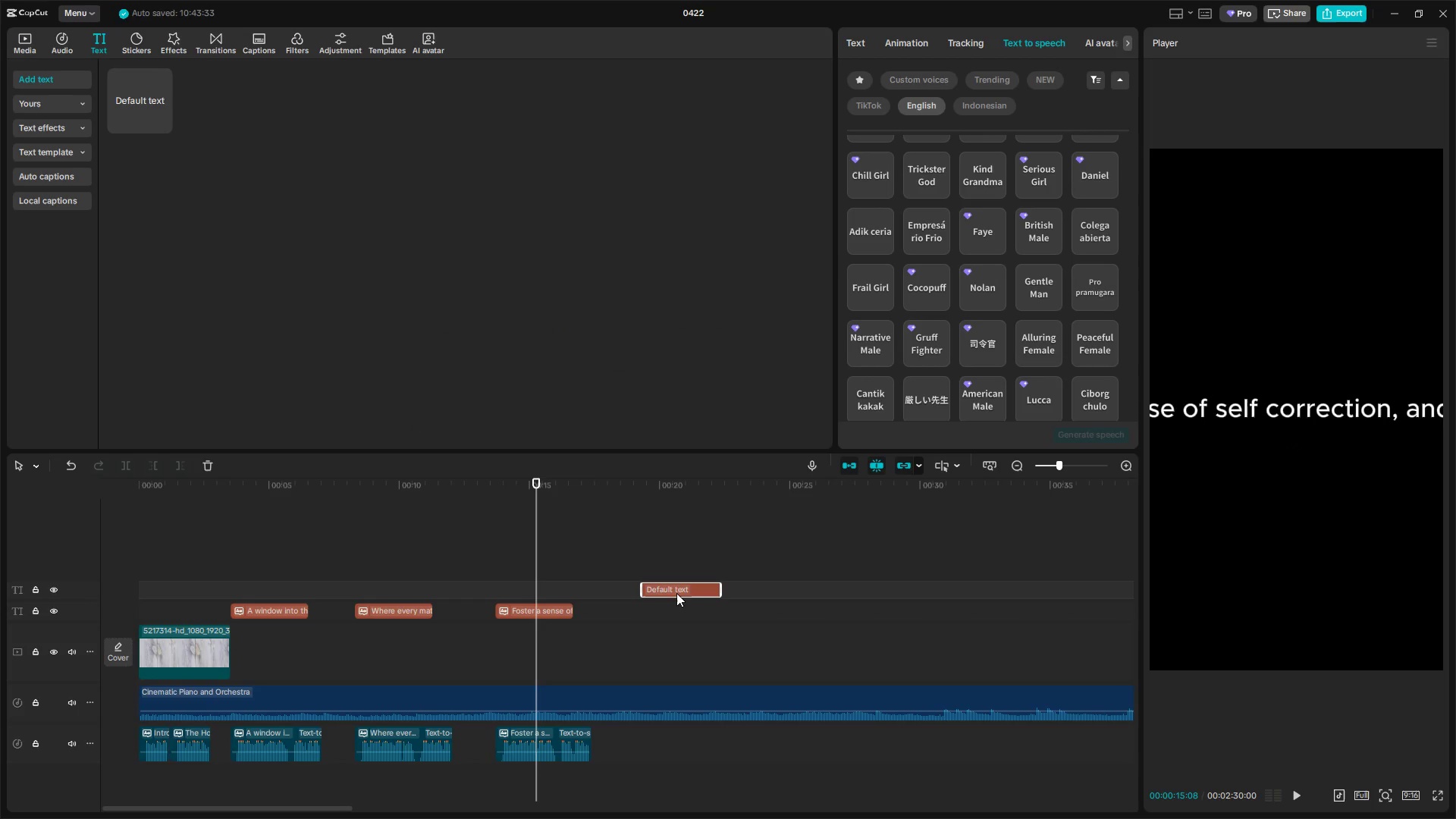 
left_click_drag(start_coordinate=[679, 591], to_coordinate=[679, 606])
 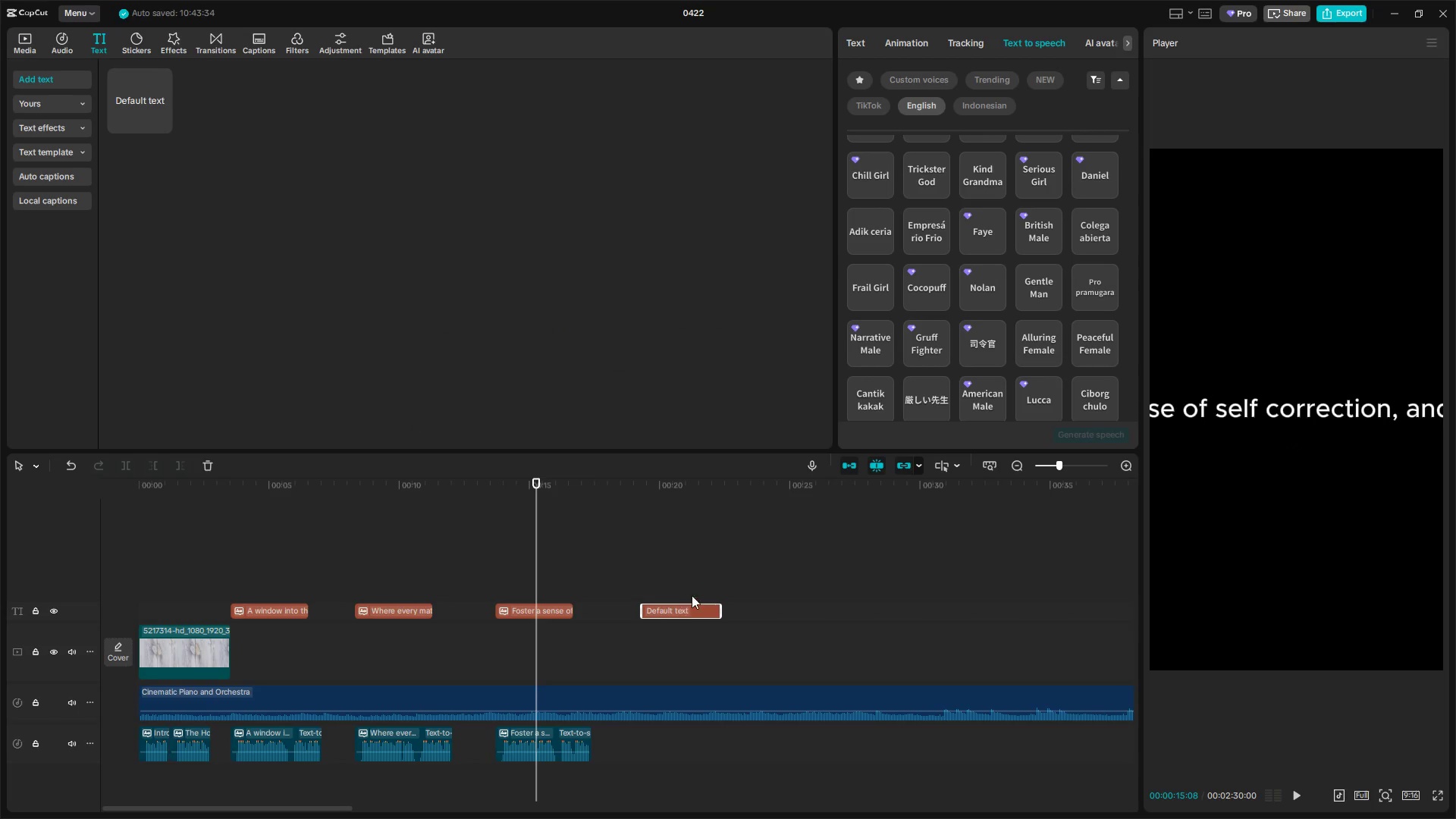 
left_click([682, 604])
 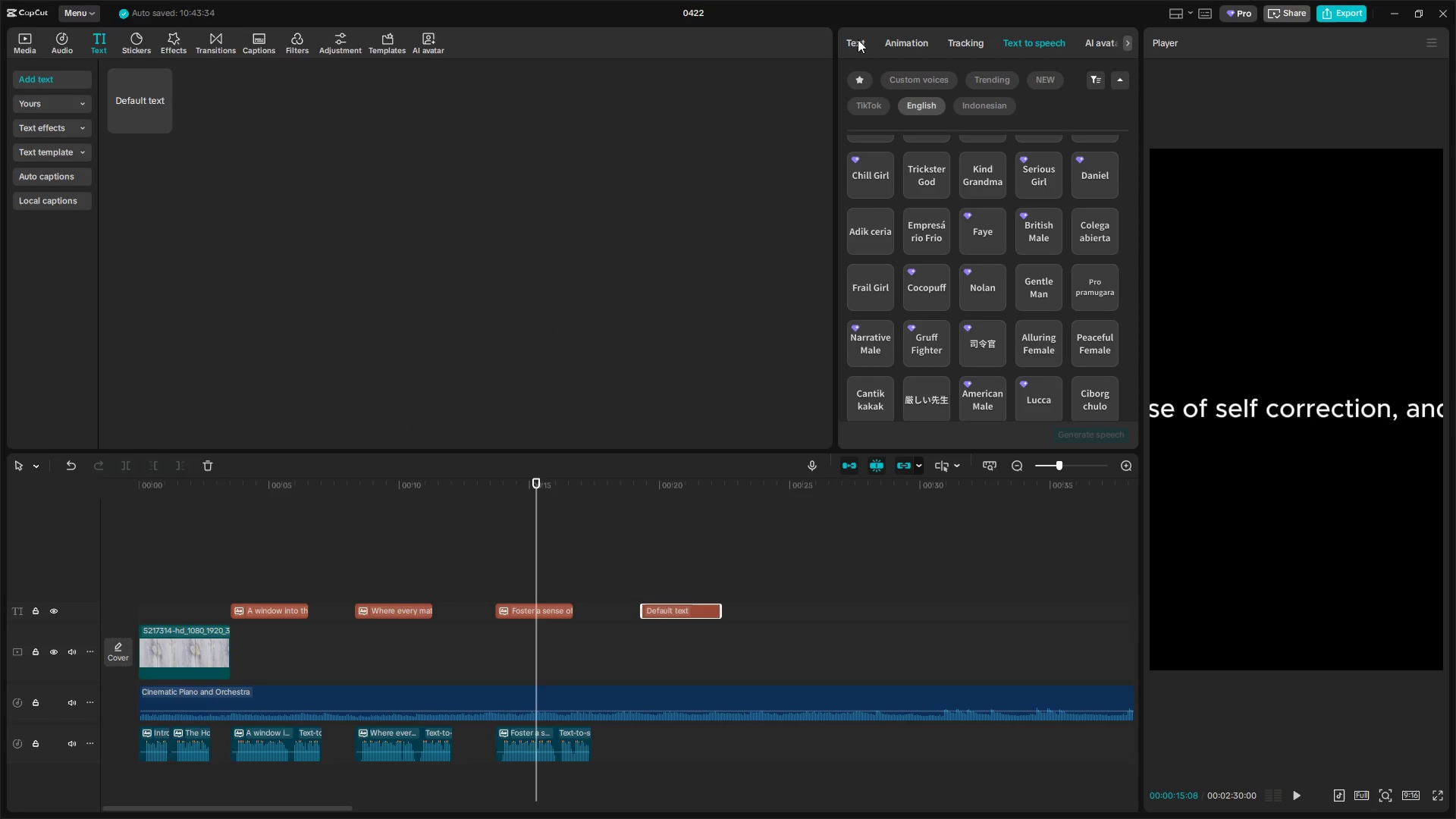 
left_click([907, 34])
 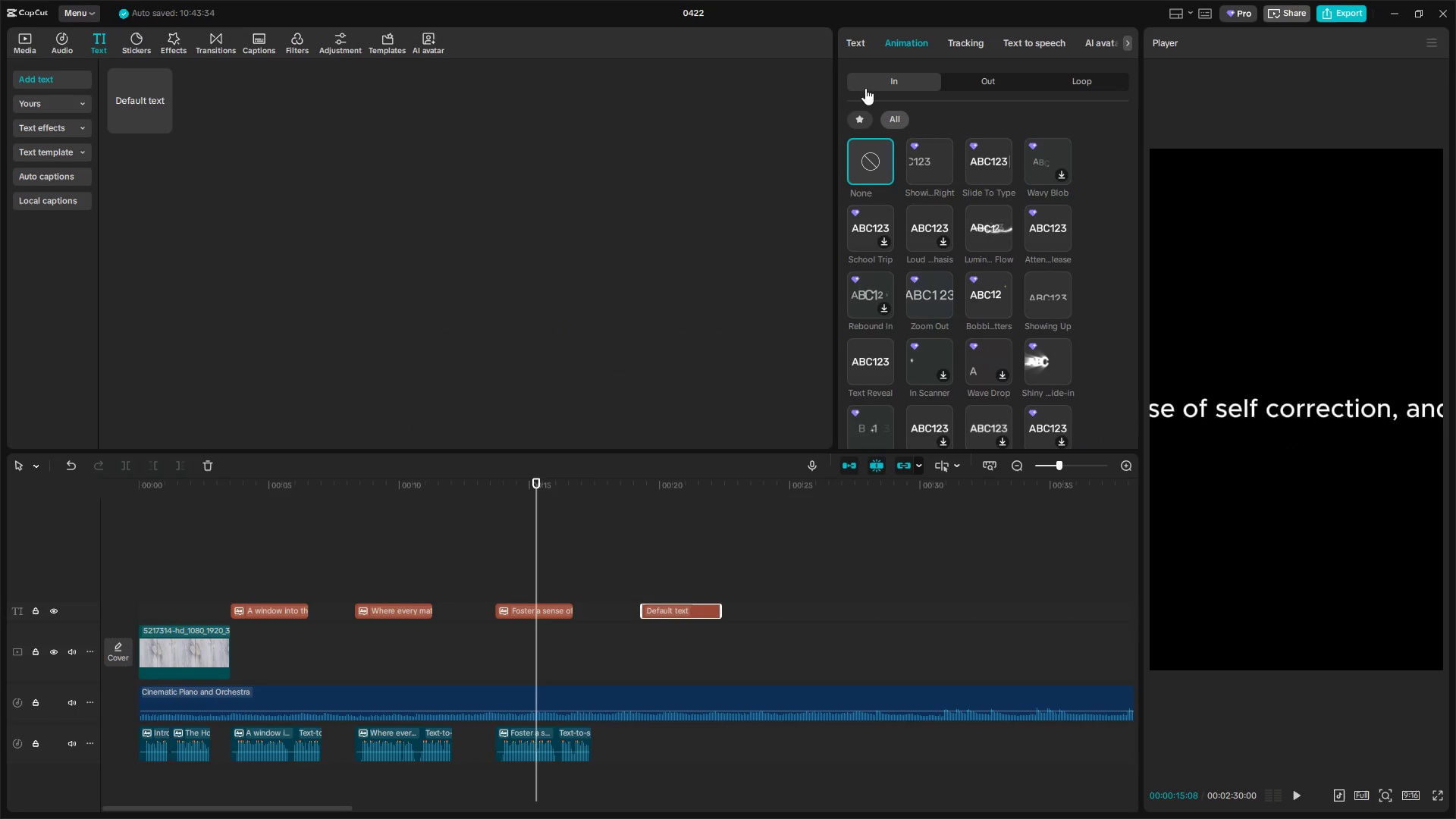 
left_click([860, 50])
 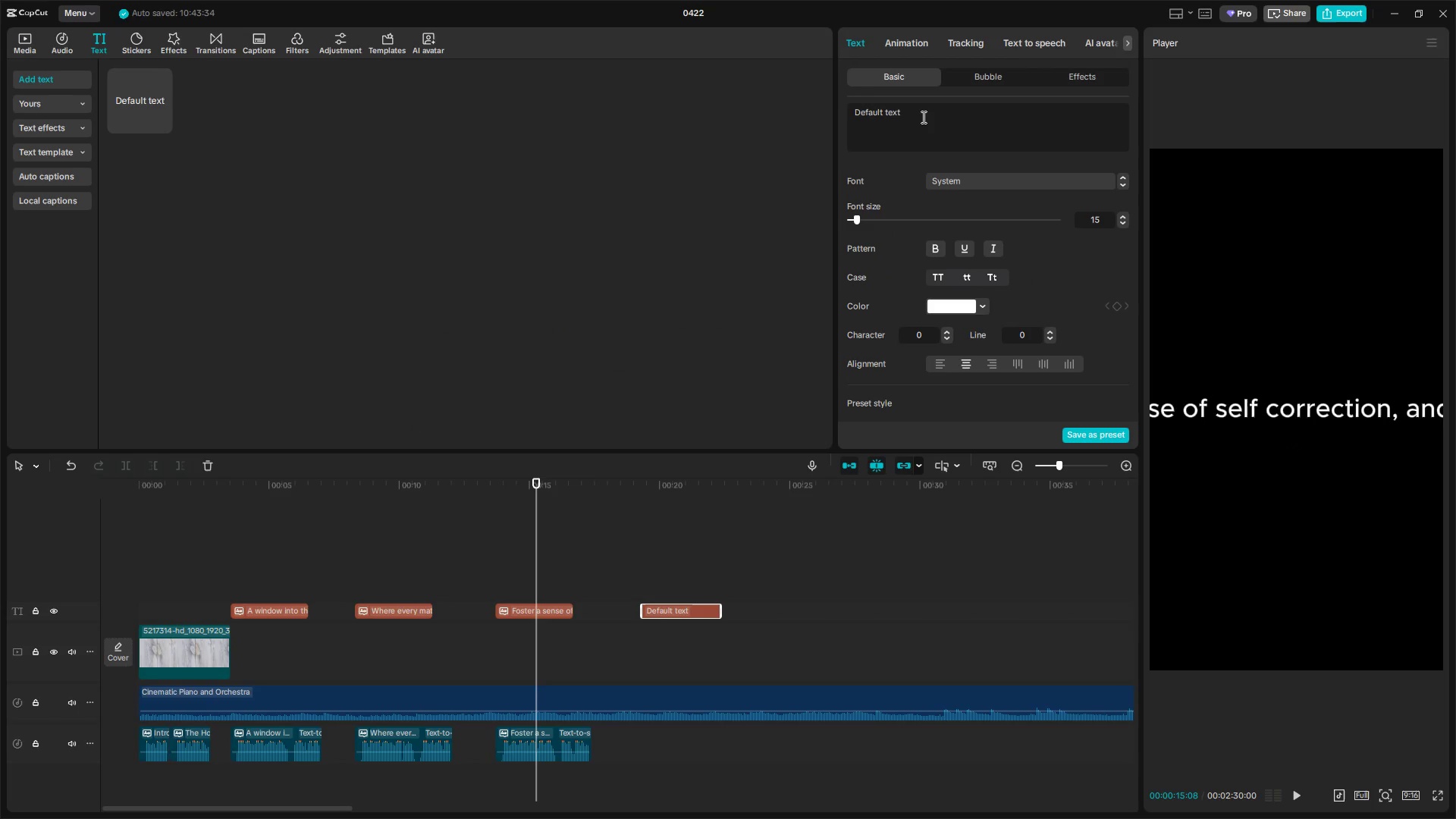 
left_click_drag(start_coordinate=[929, 115], to_coordinate=[733, 121])
 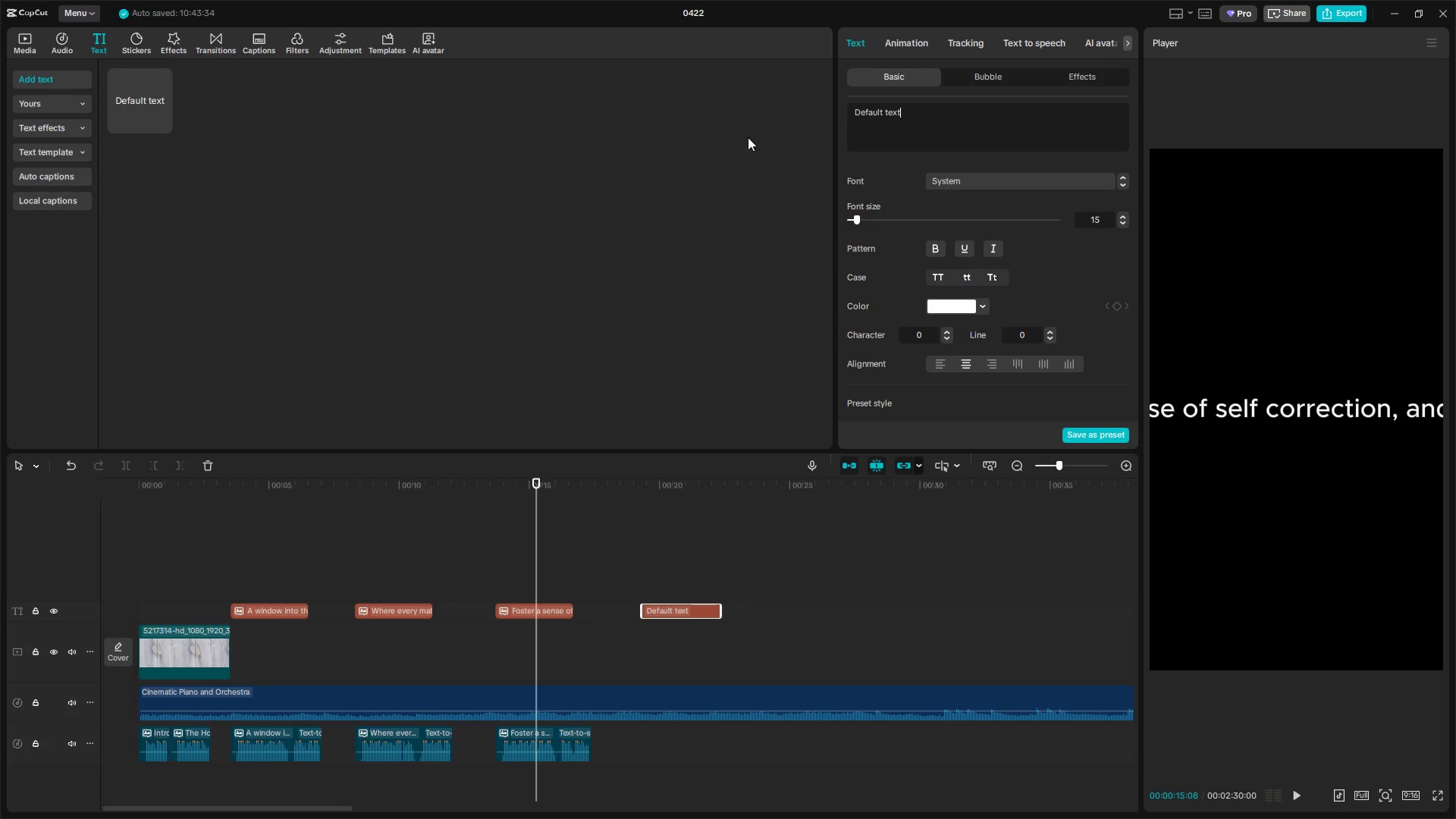 
key(Control+A)
 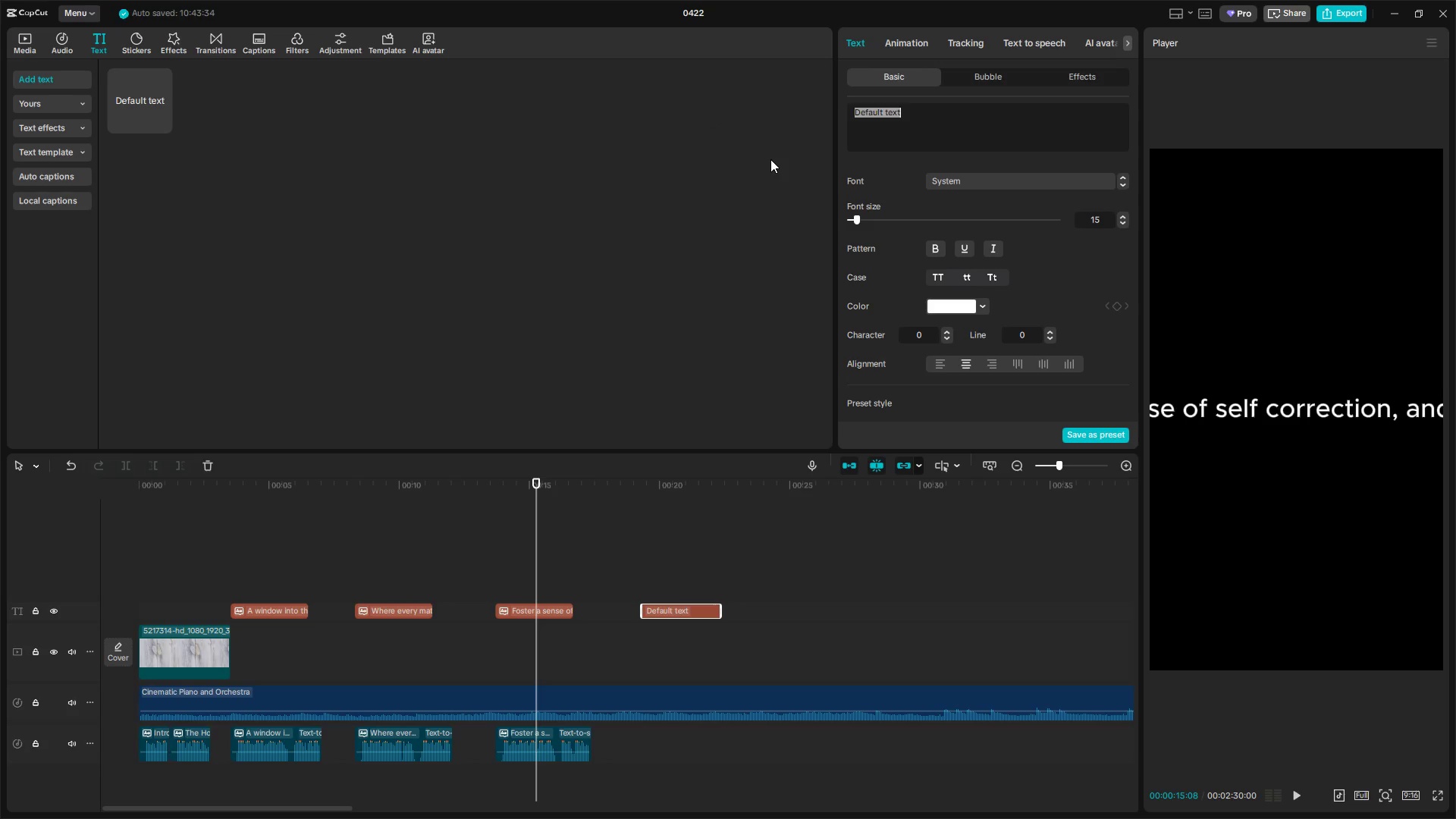 
key(Backspace)
 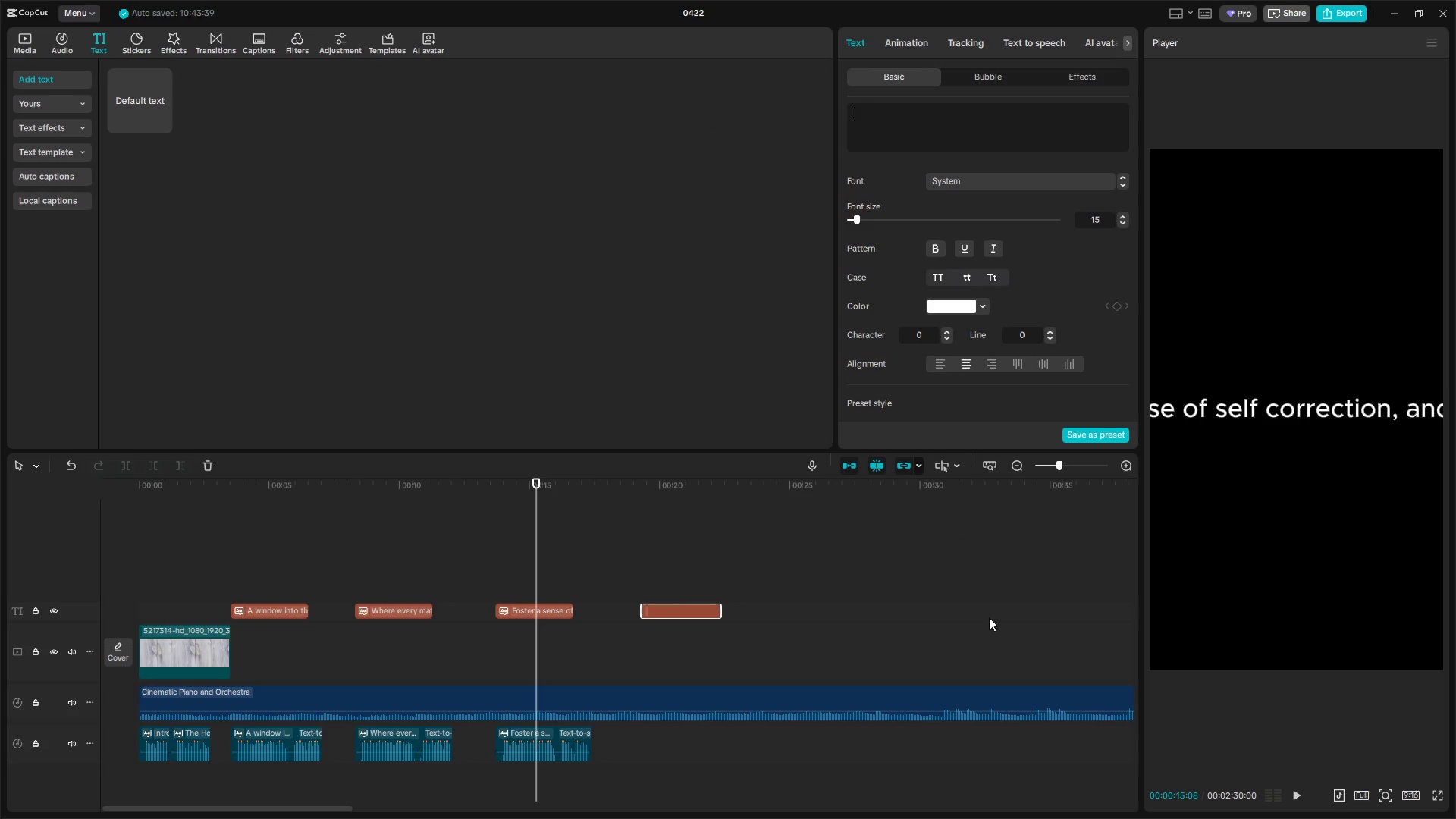 
hold_key(key=ControlLeft, duration=0.78)
scroll: coordinate [876, 638], scroll_direction: down, amount: 8.0
 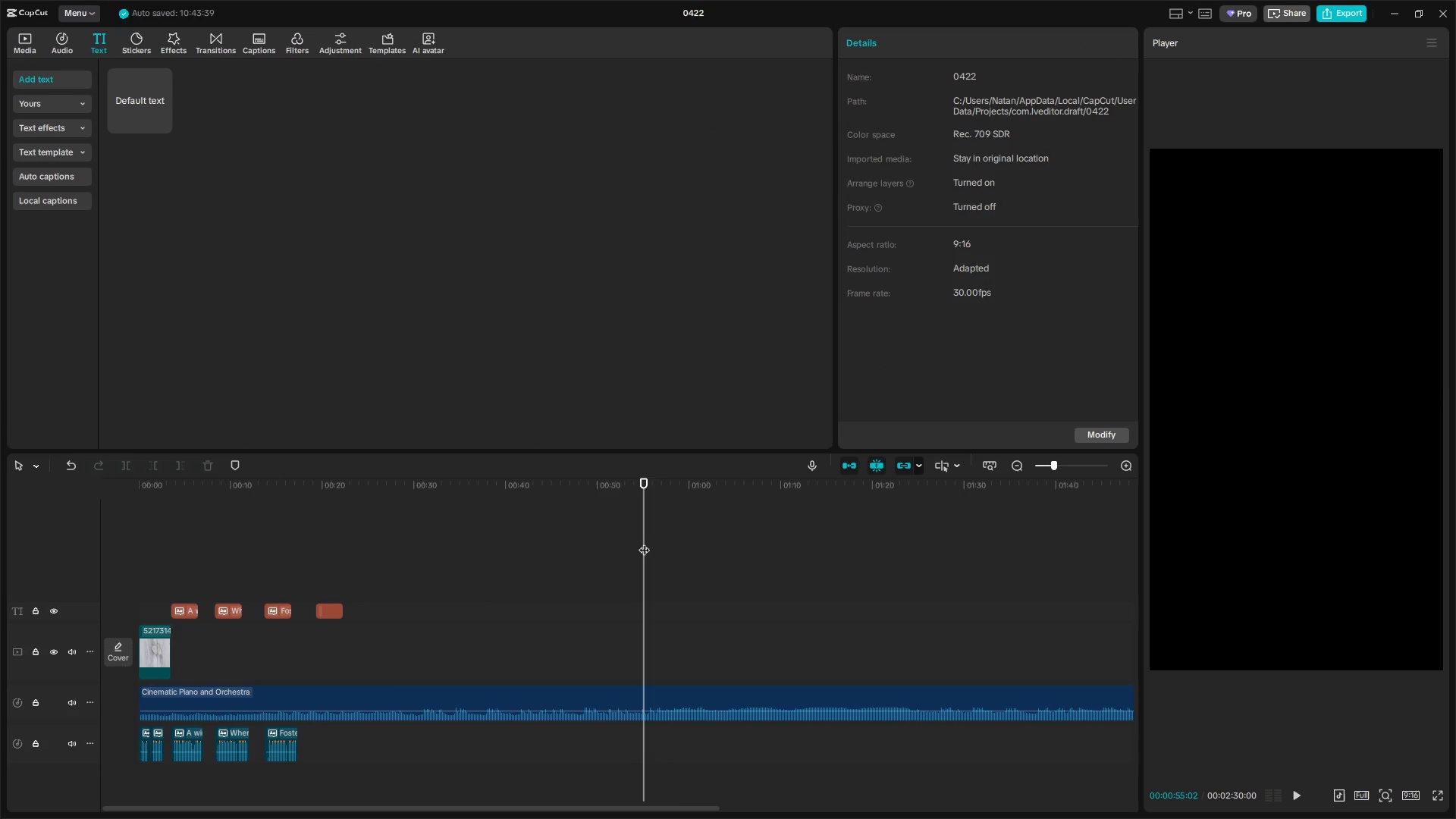 
key(Space)
 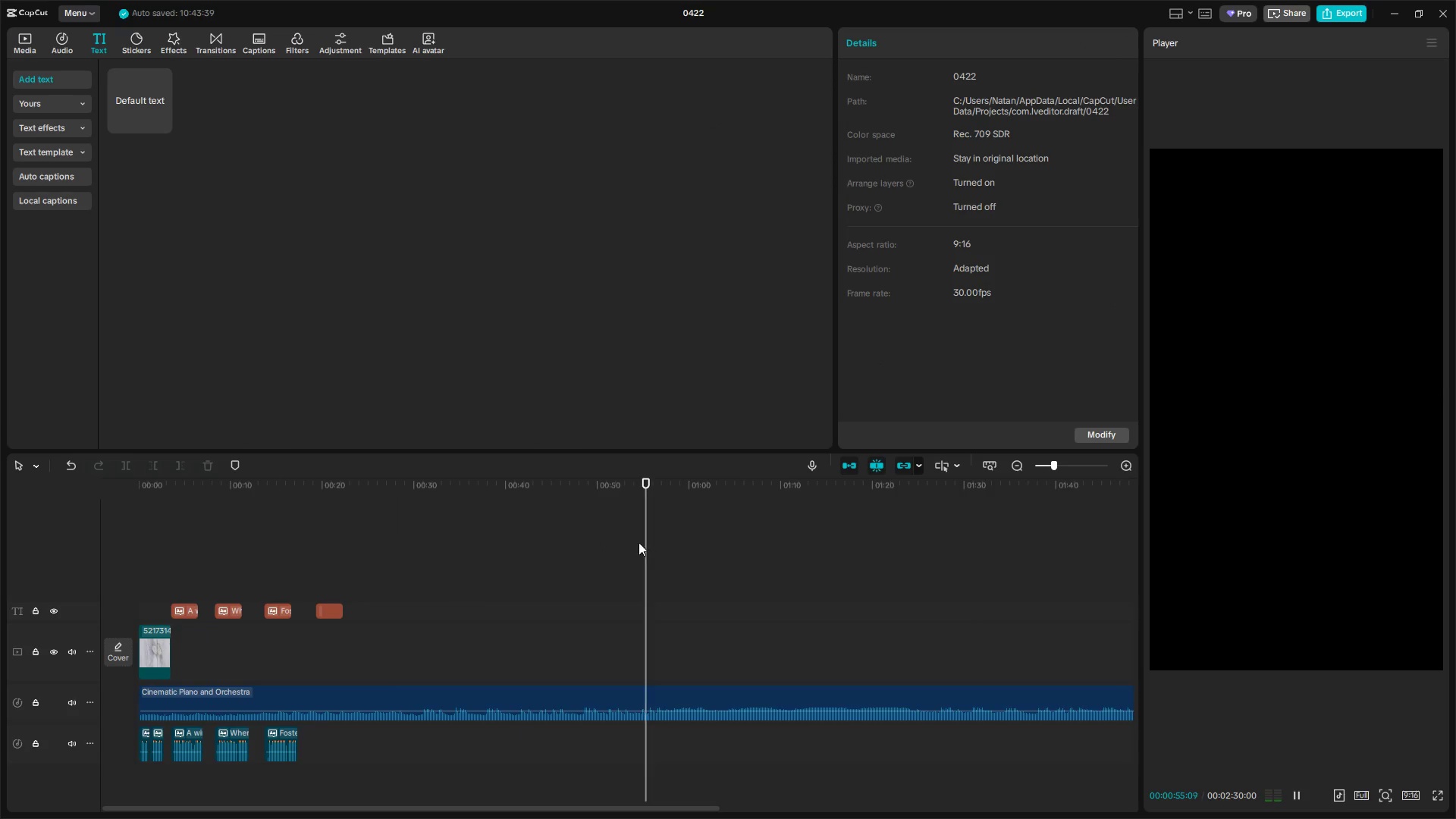 
left_click([621, 542])
 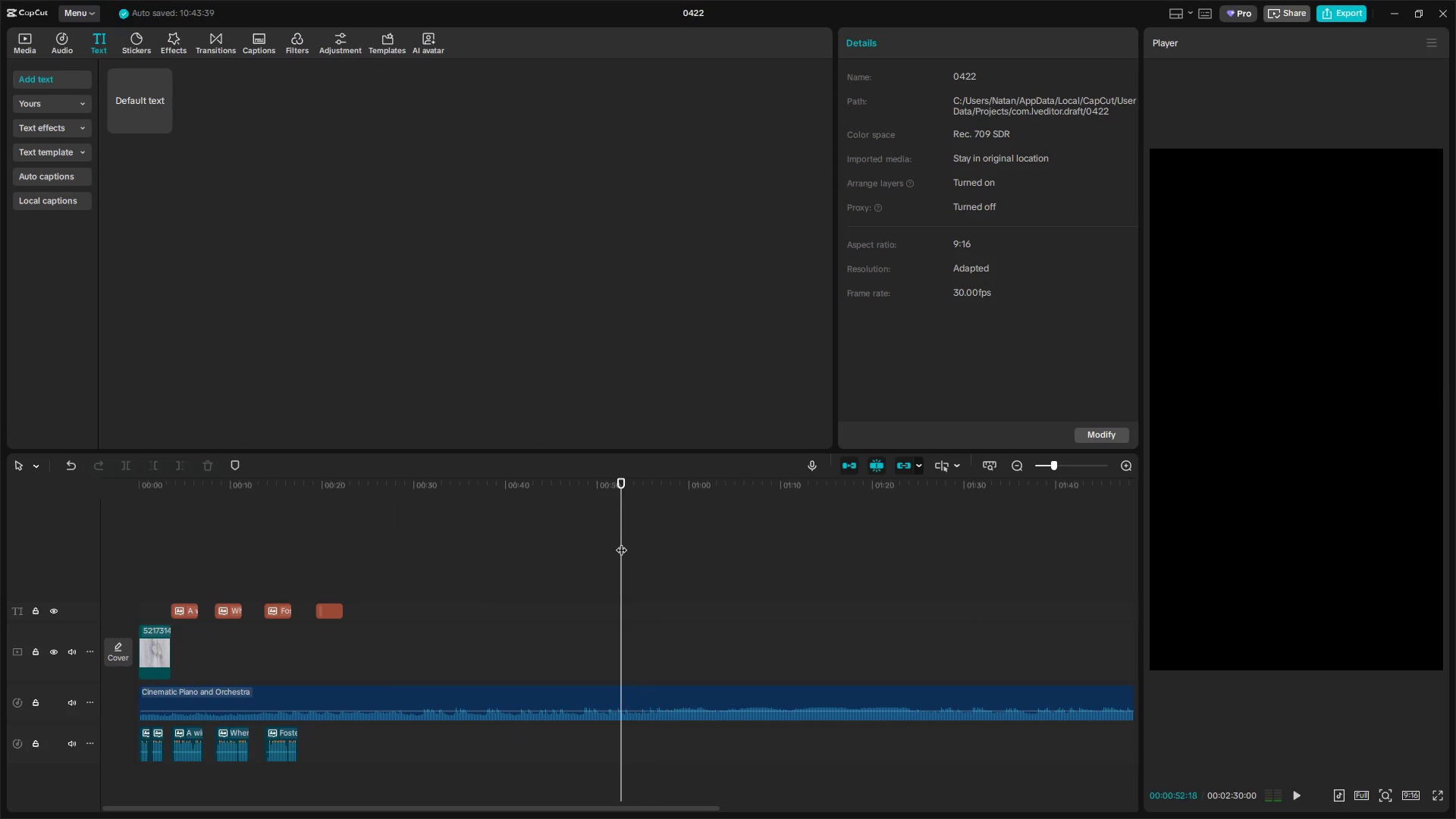 
key(Space)
 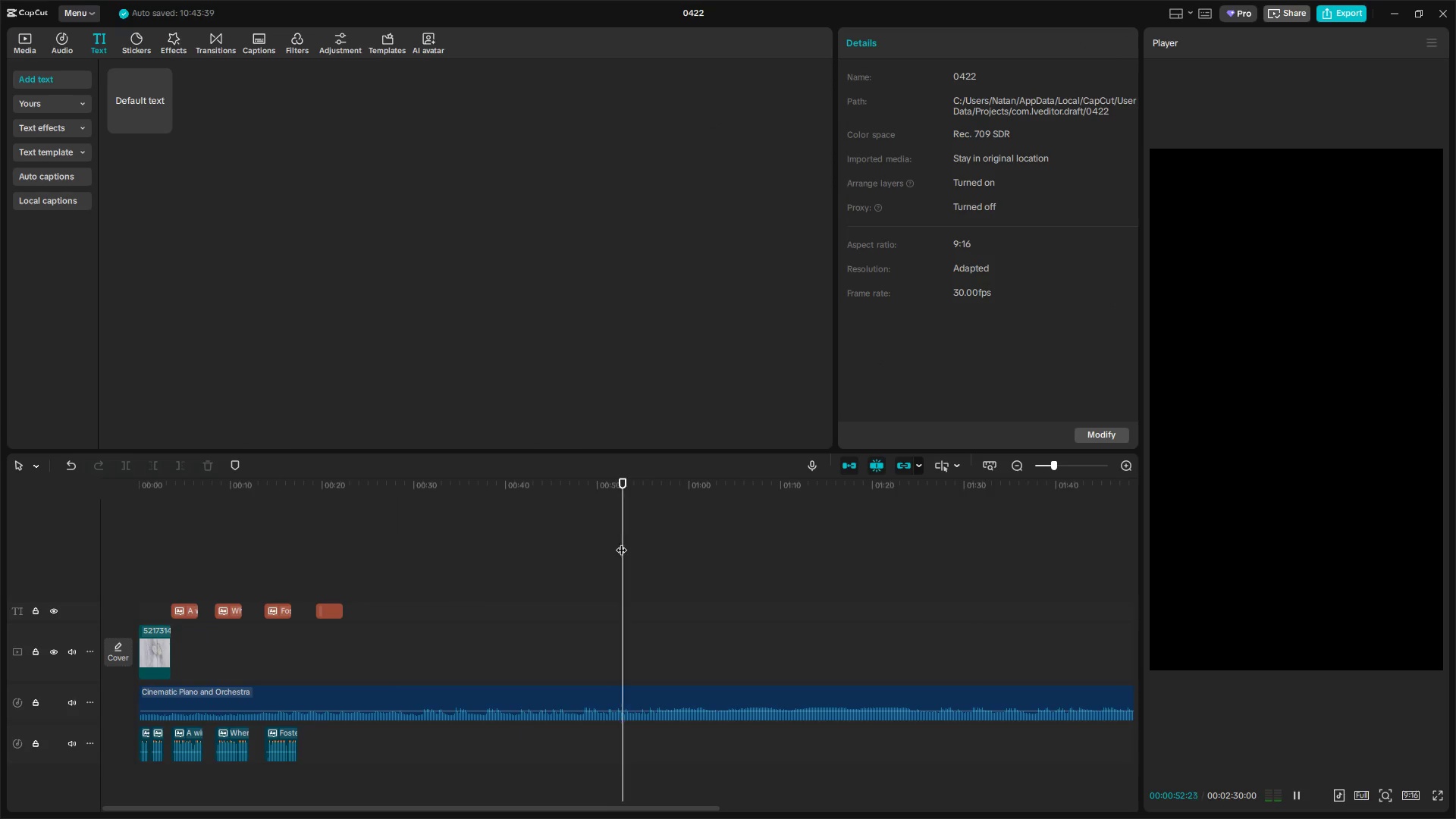 
left_click([579, 536])
 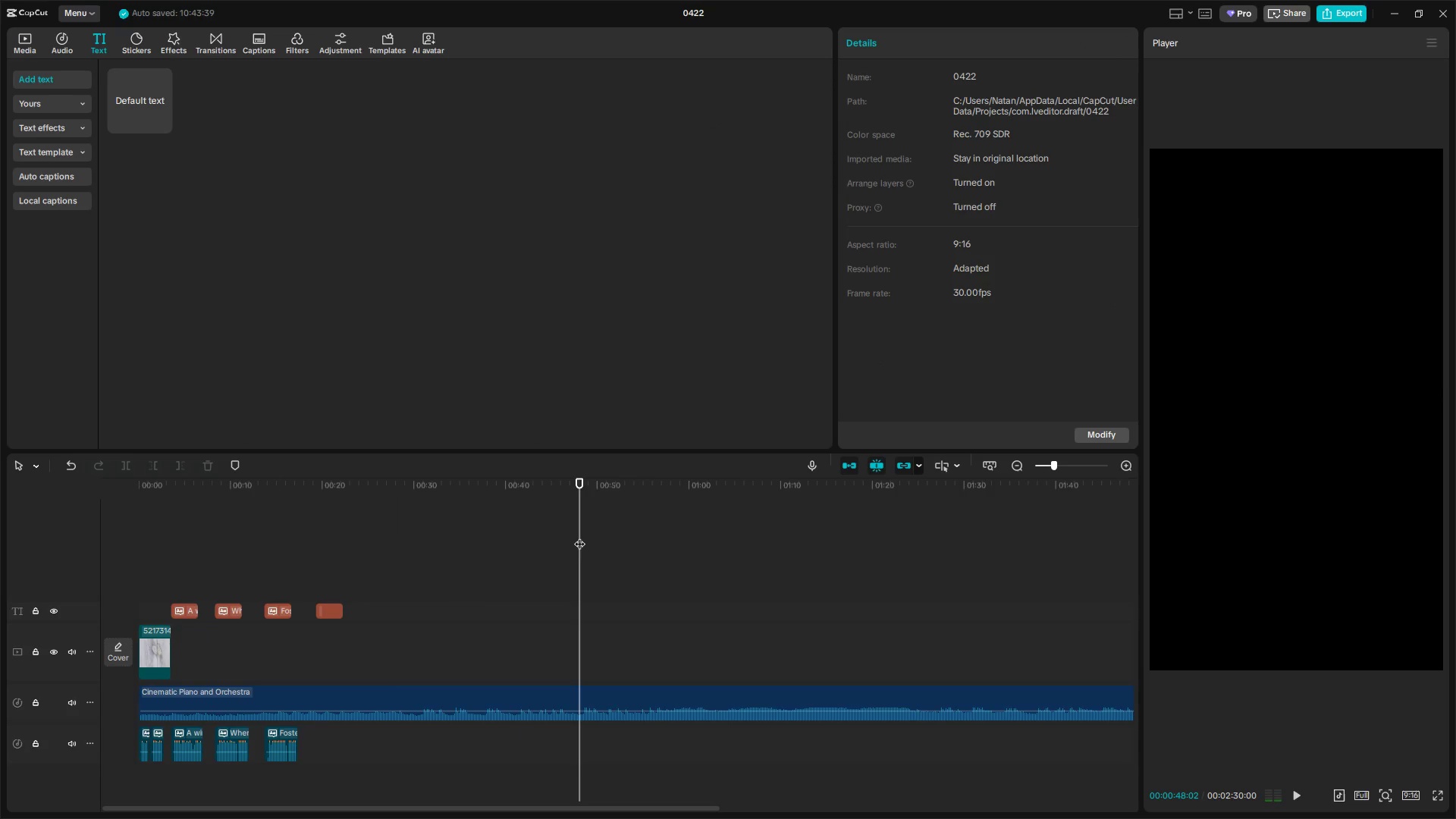 
key(Space)
 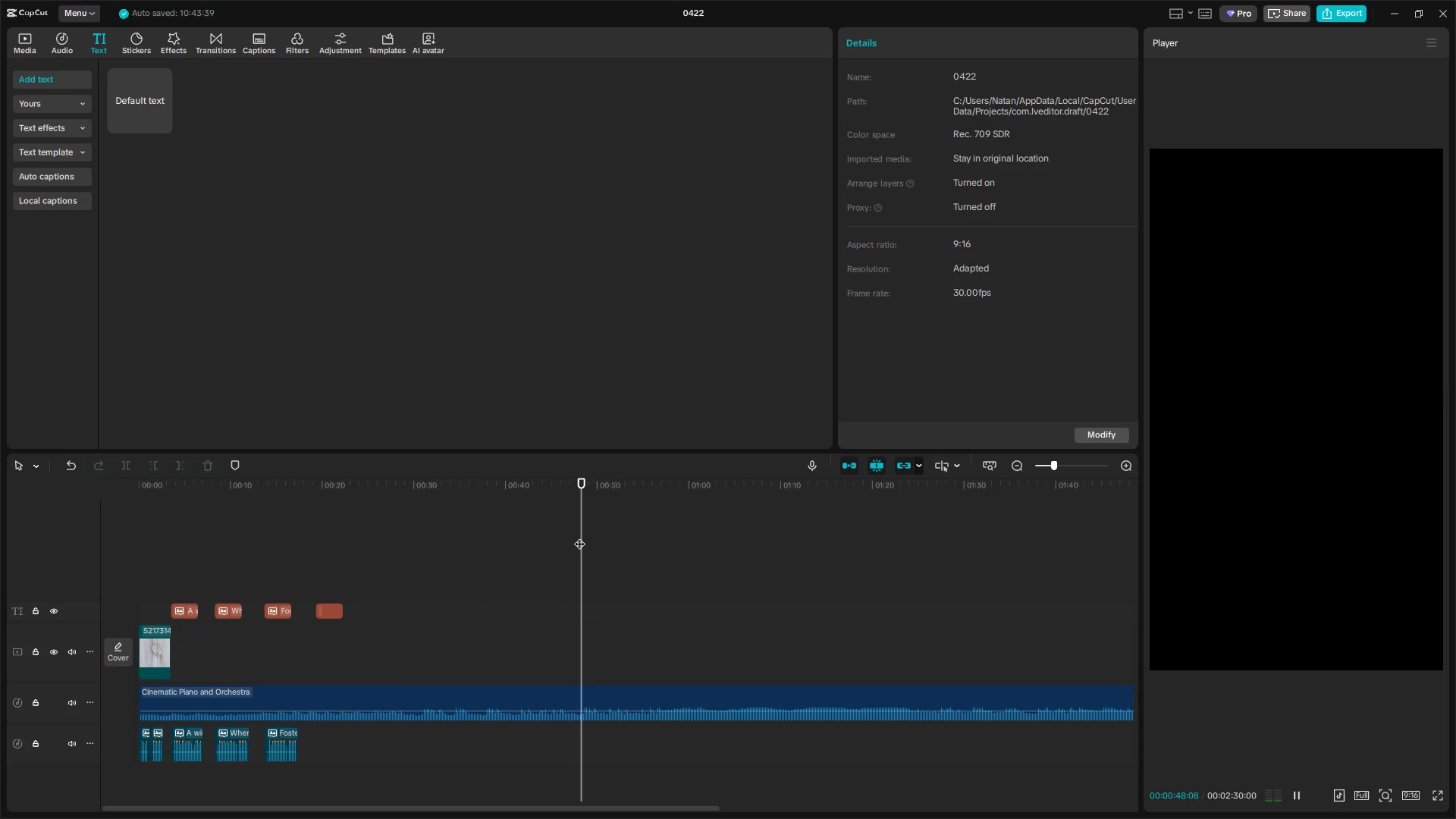 
key(Space)
 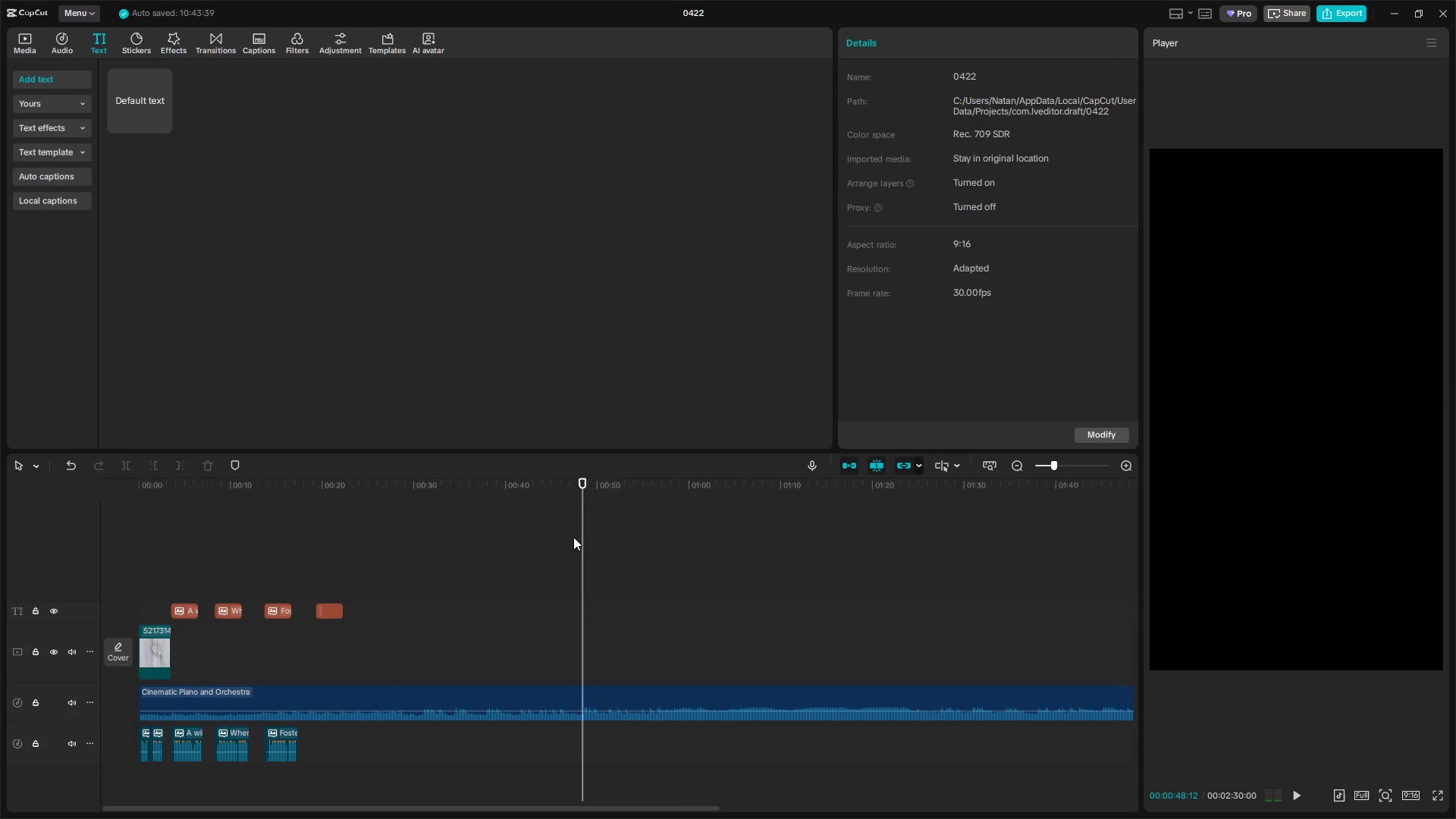 
left_click([566, 537])
 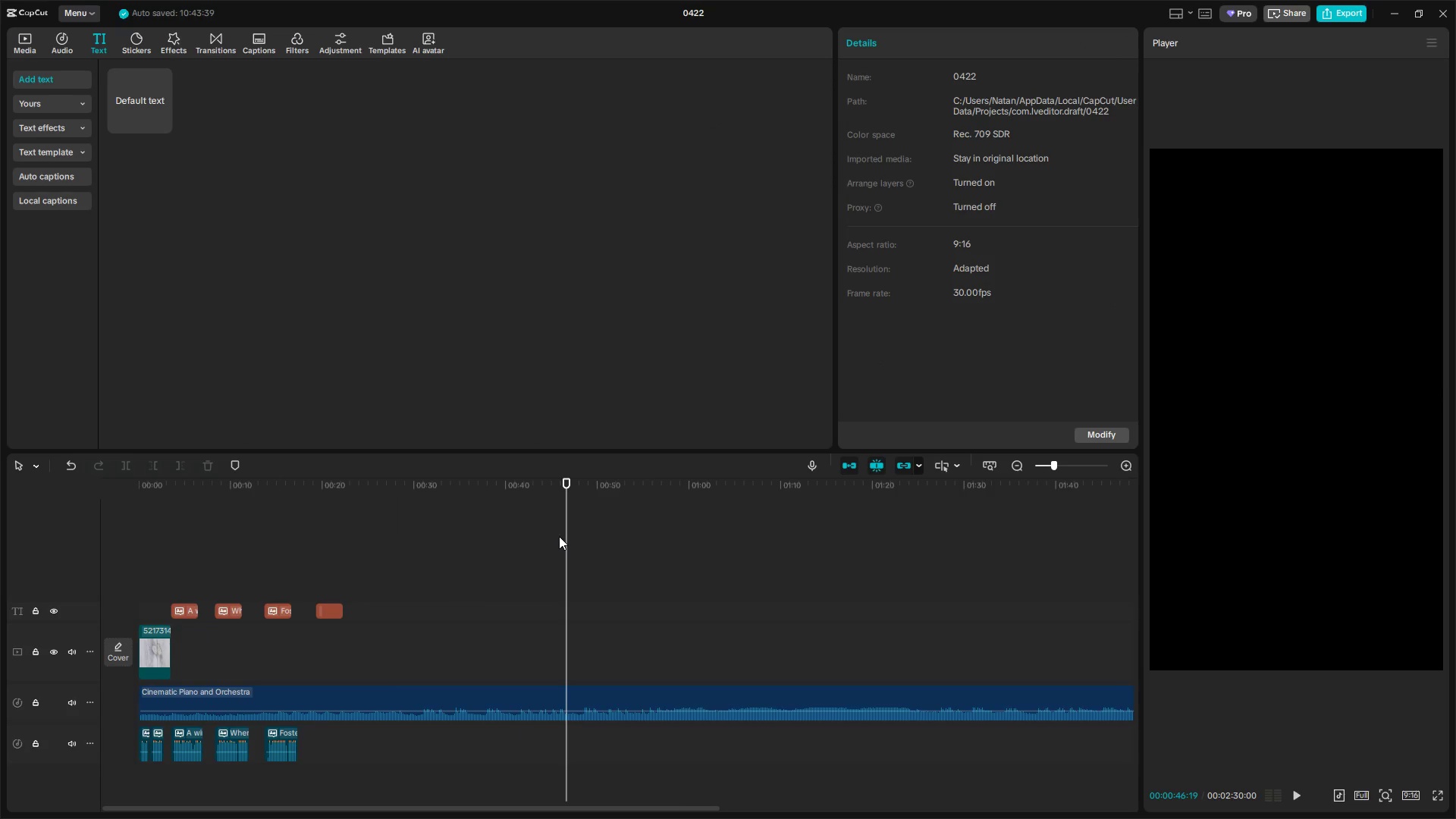 
left_click([551, 534])
 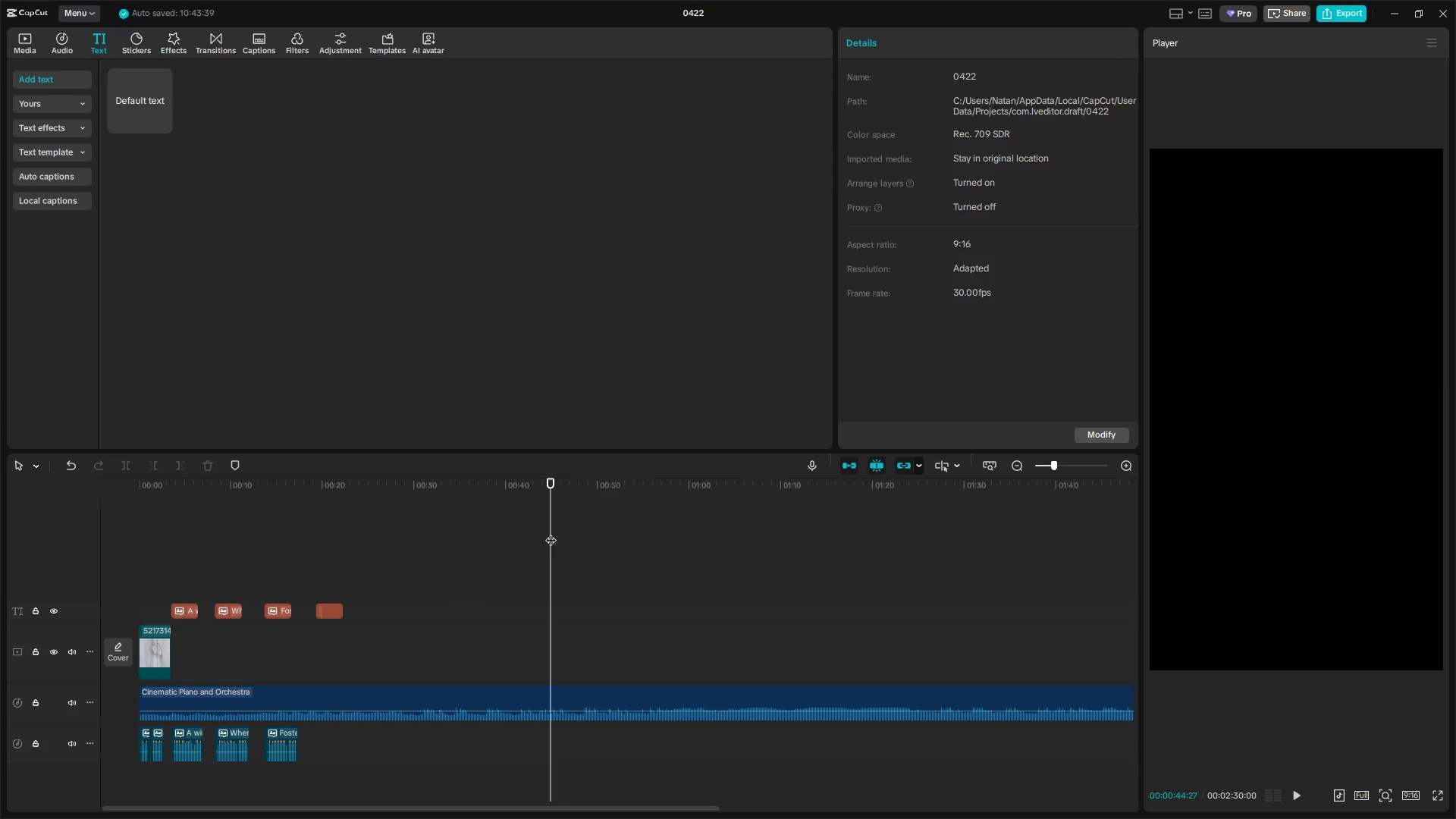 
key(Space)
 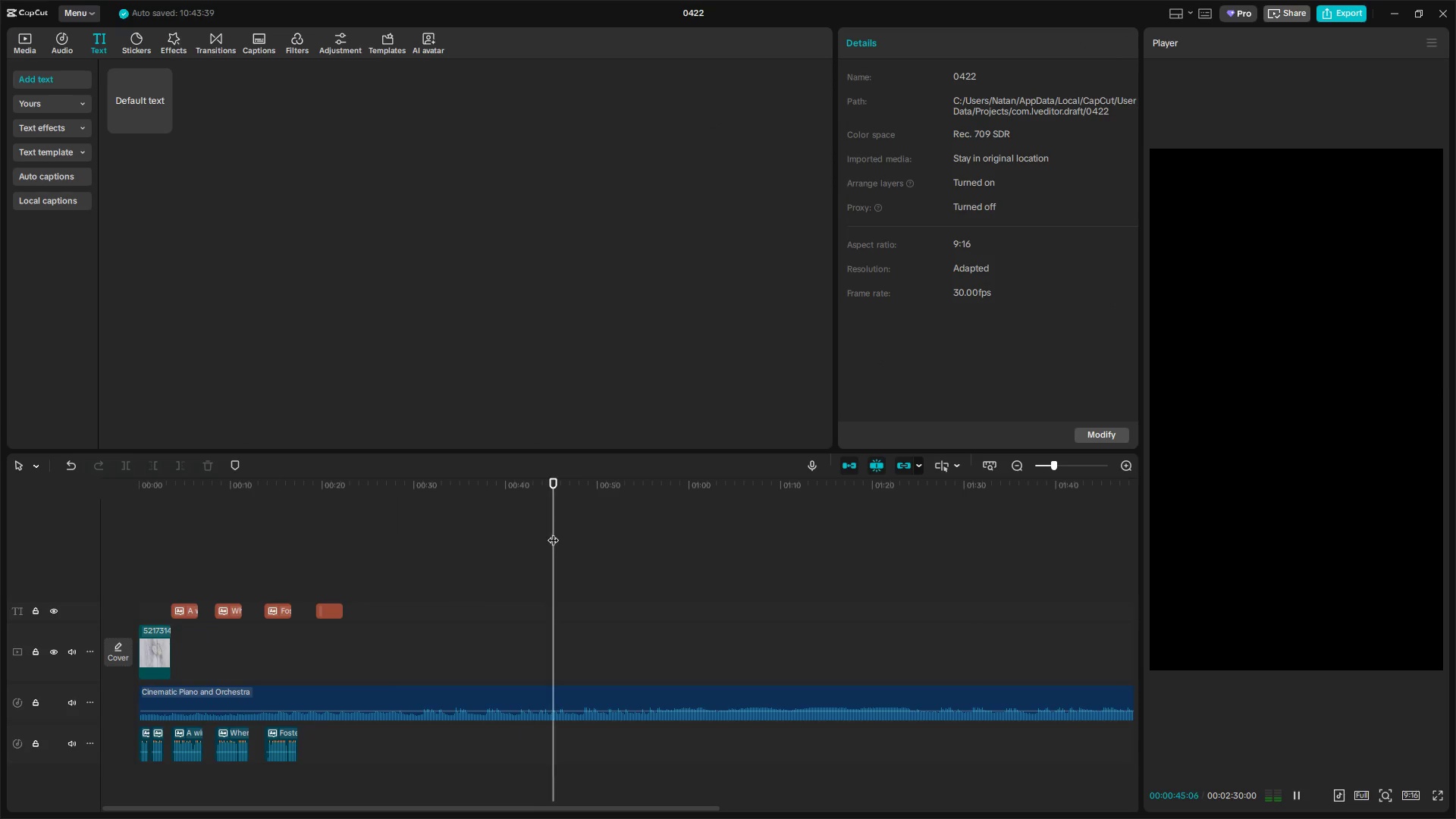 
key(Space)
 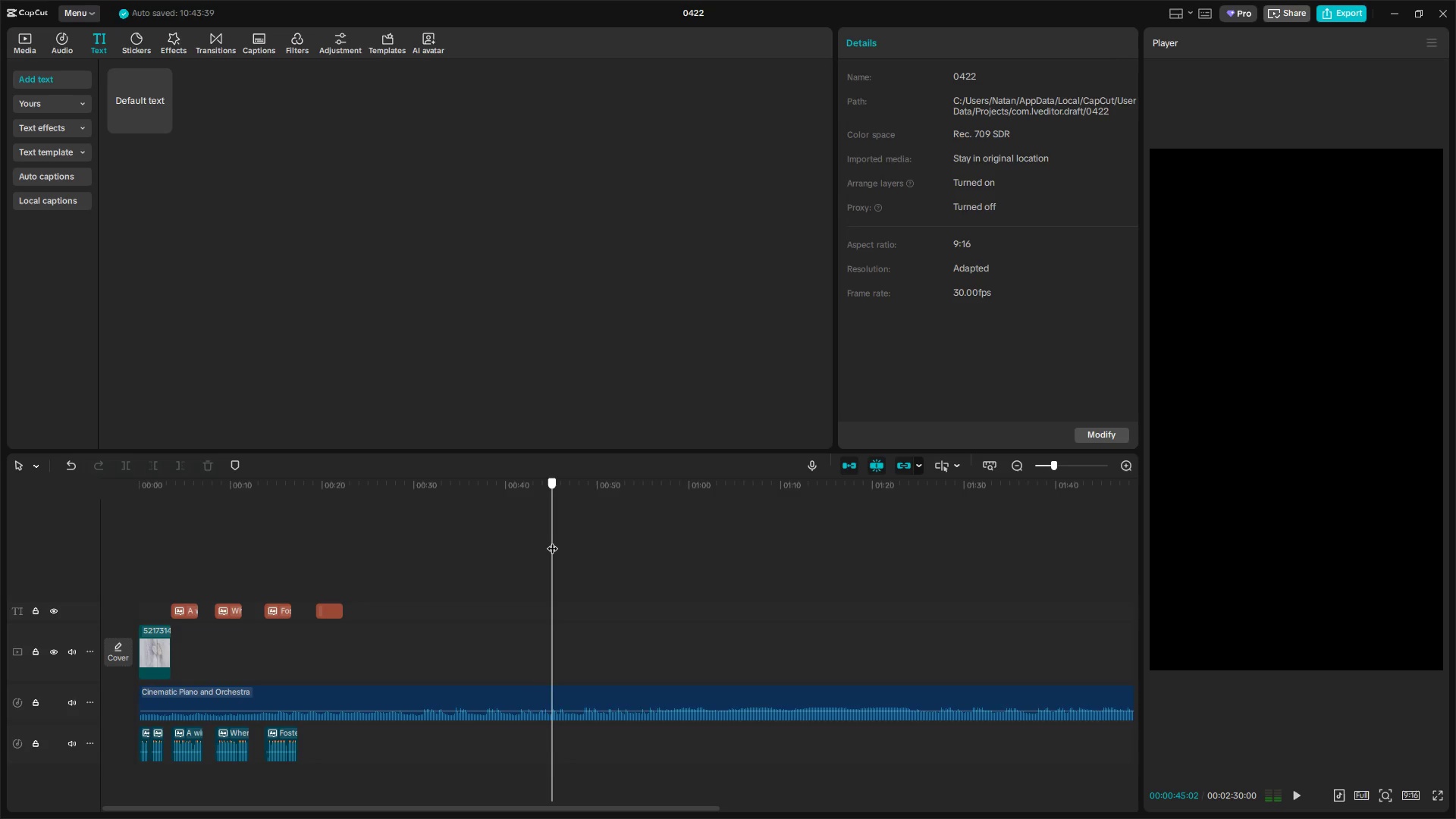 
wait(5.72)
 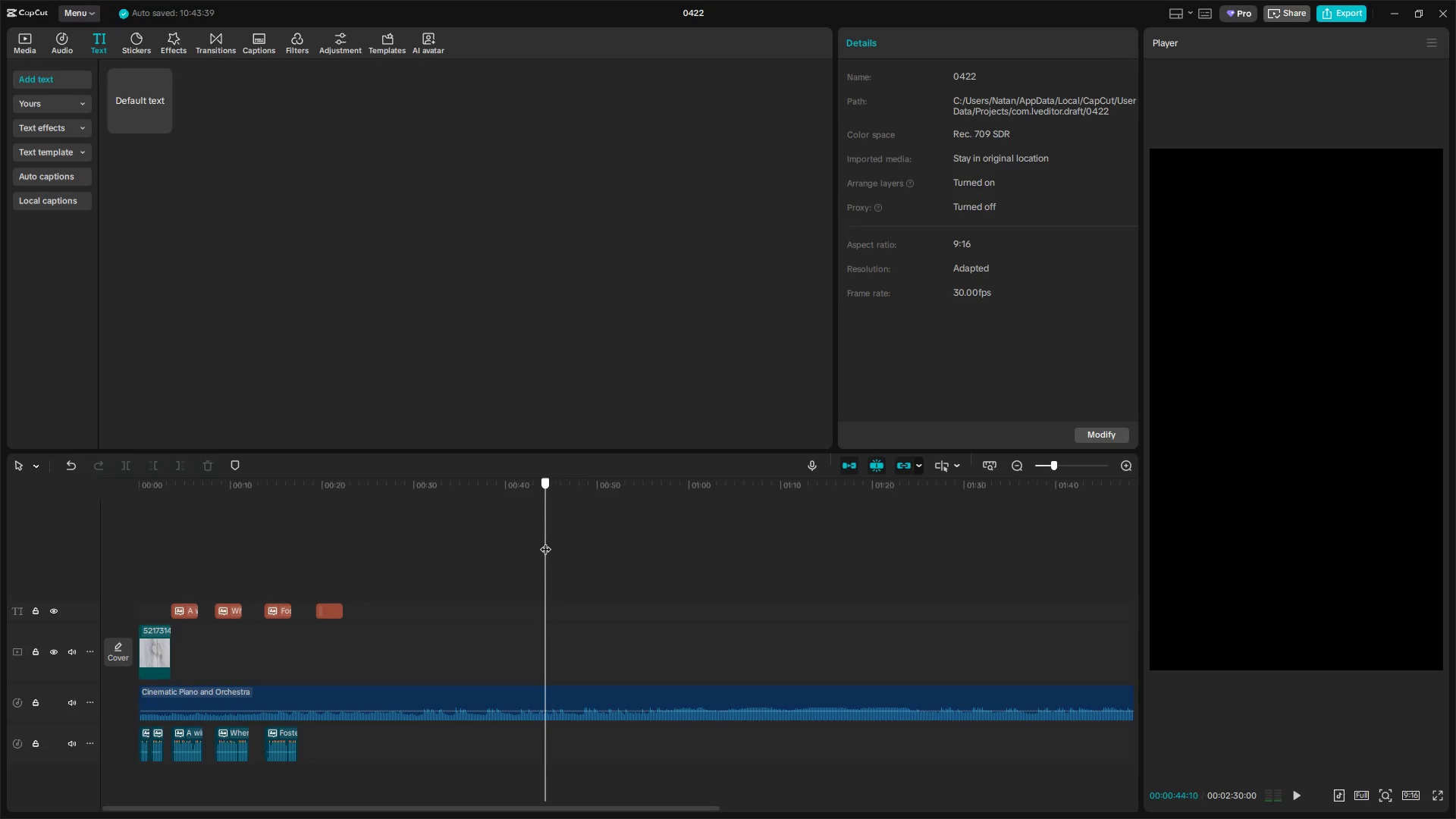 
left_click([573, 687])
 